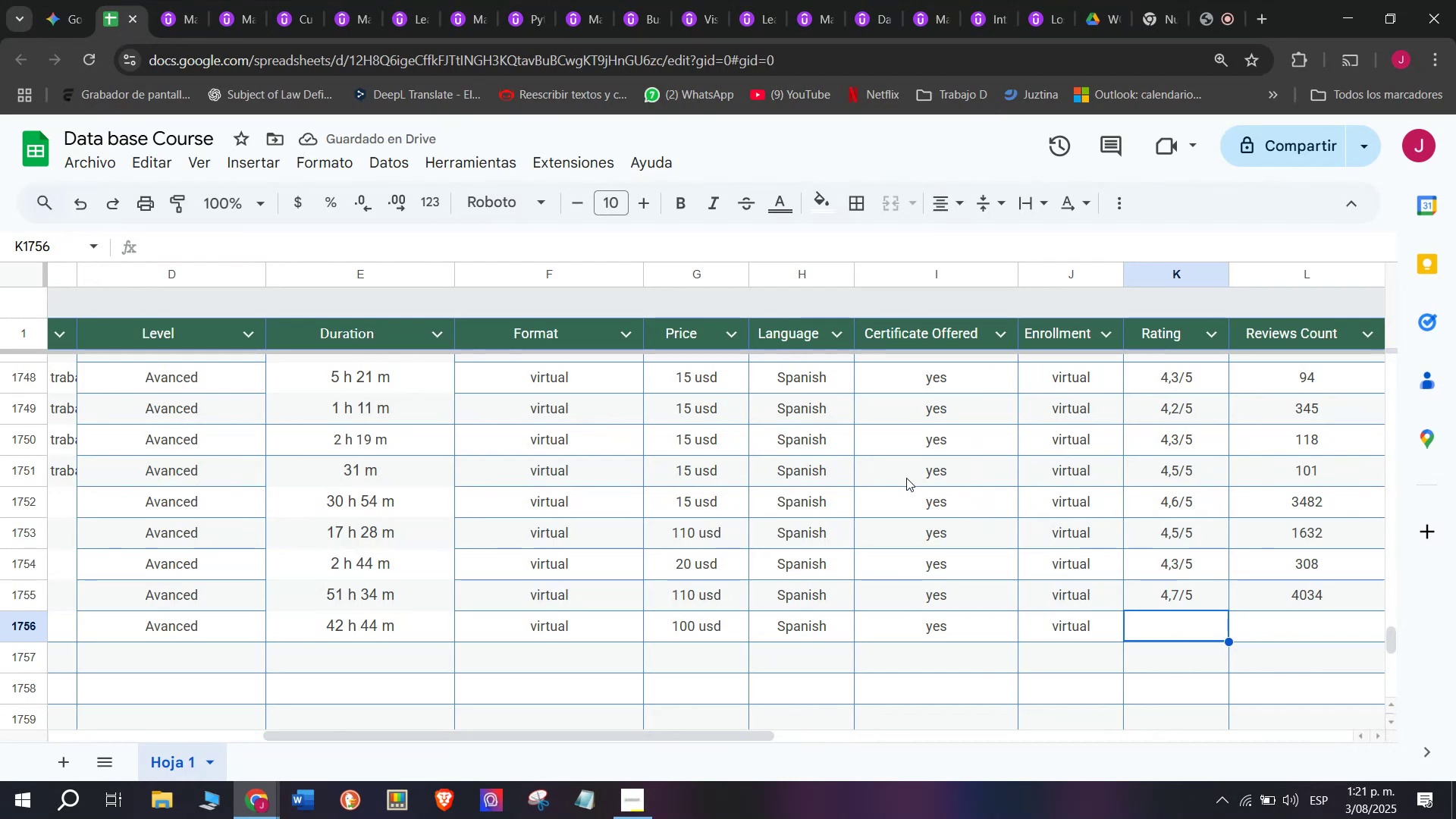 
left_click([158, 0])
 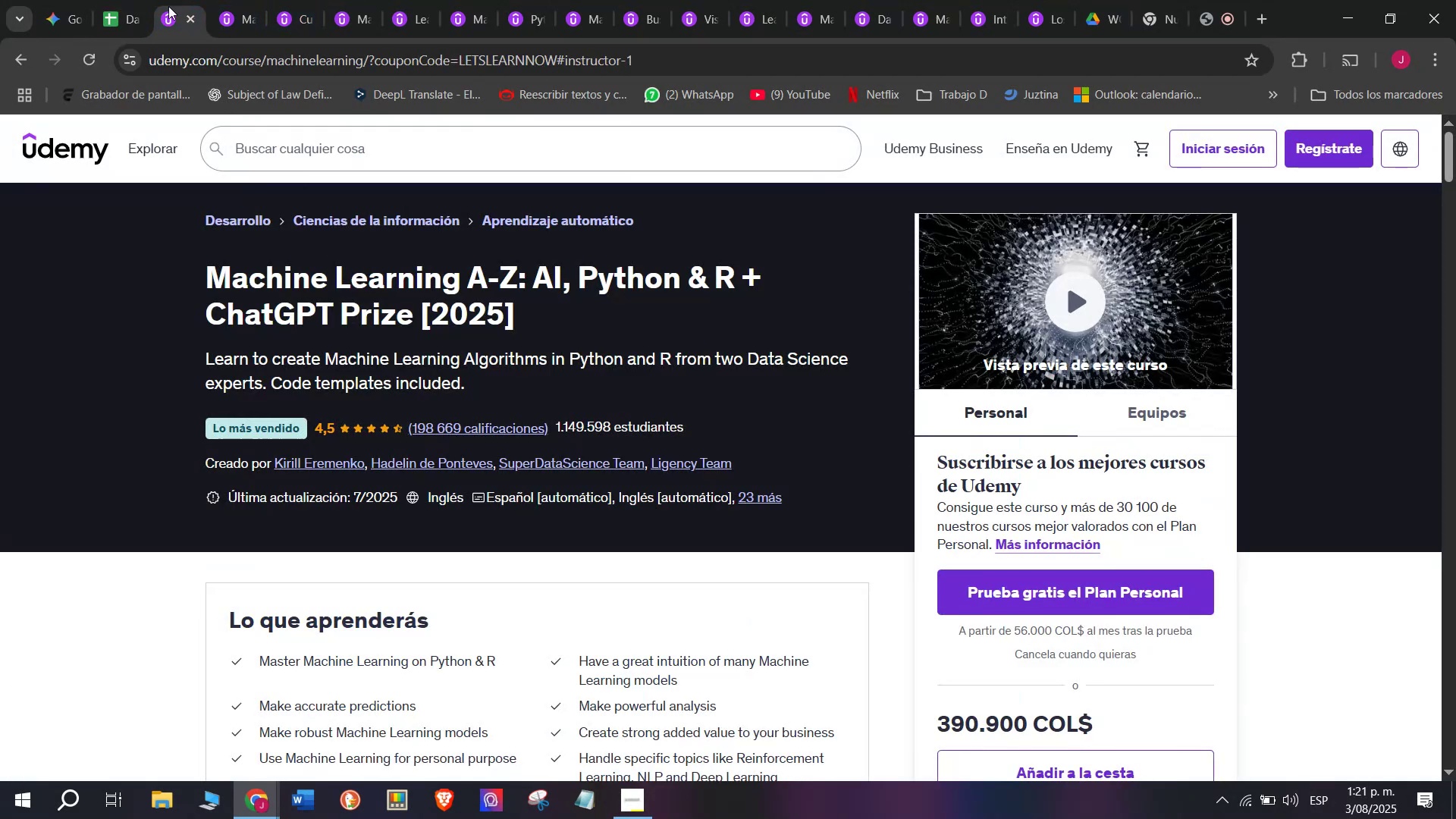 
left_click([114, 0])
 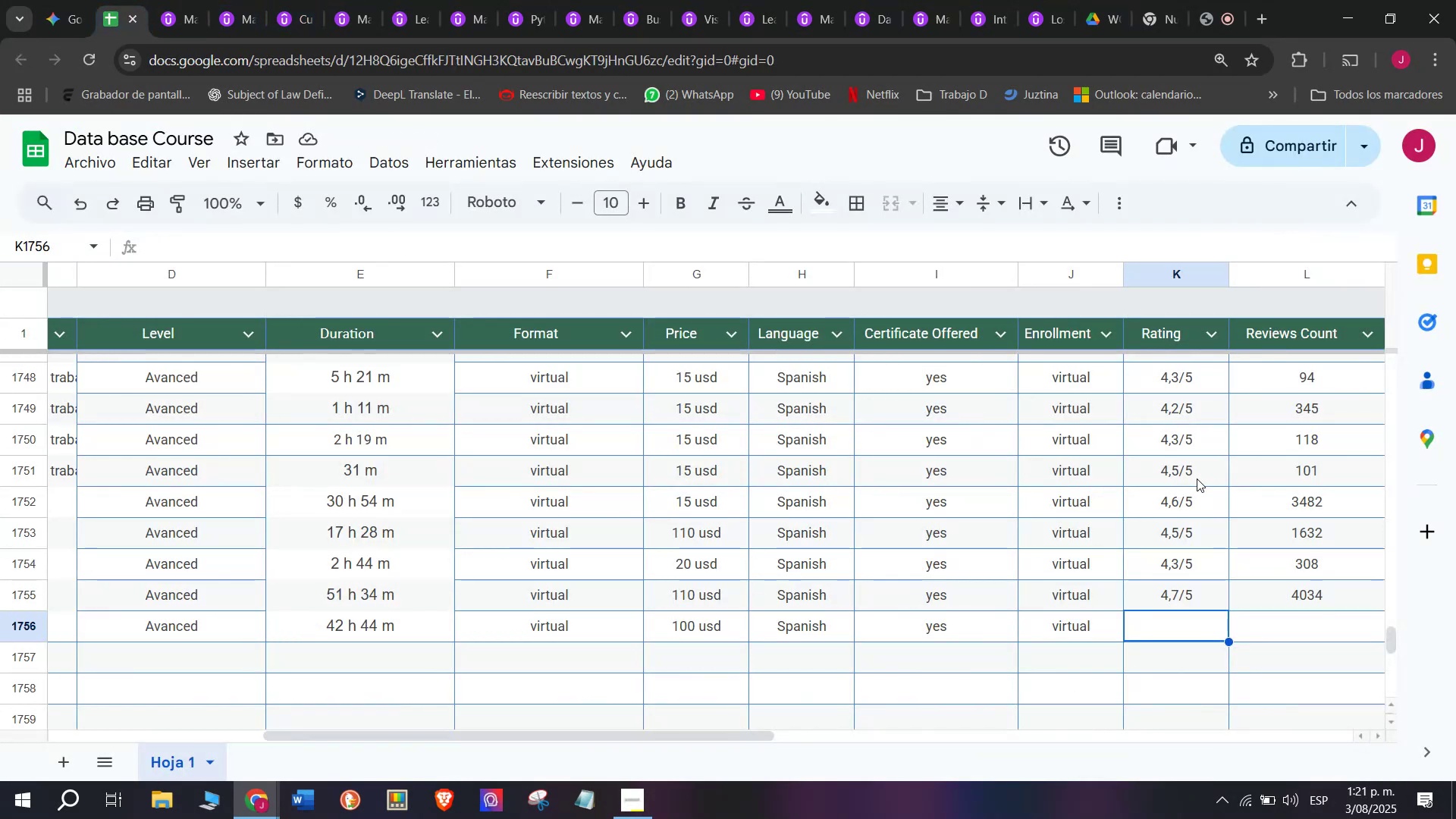 
left_click([1210, 471])
 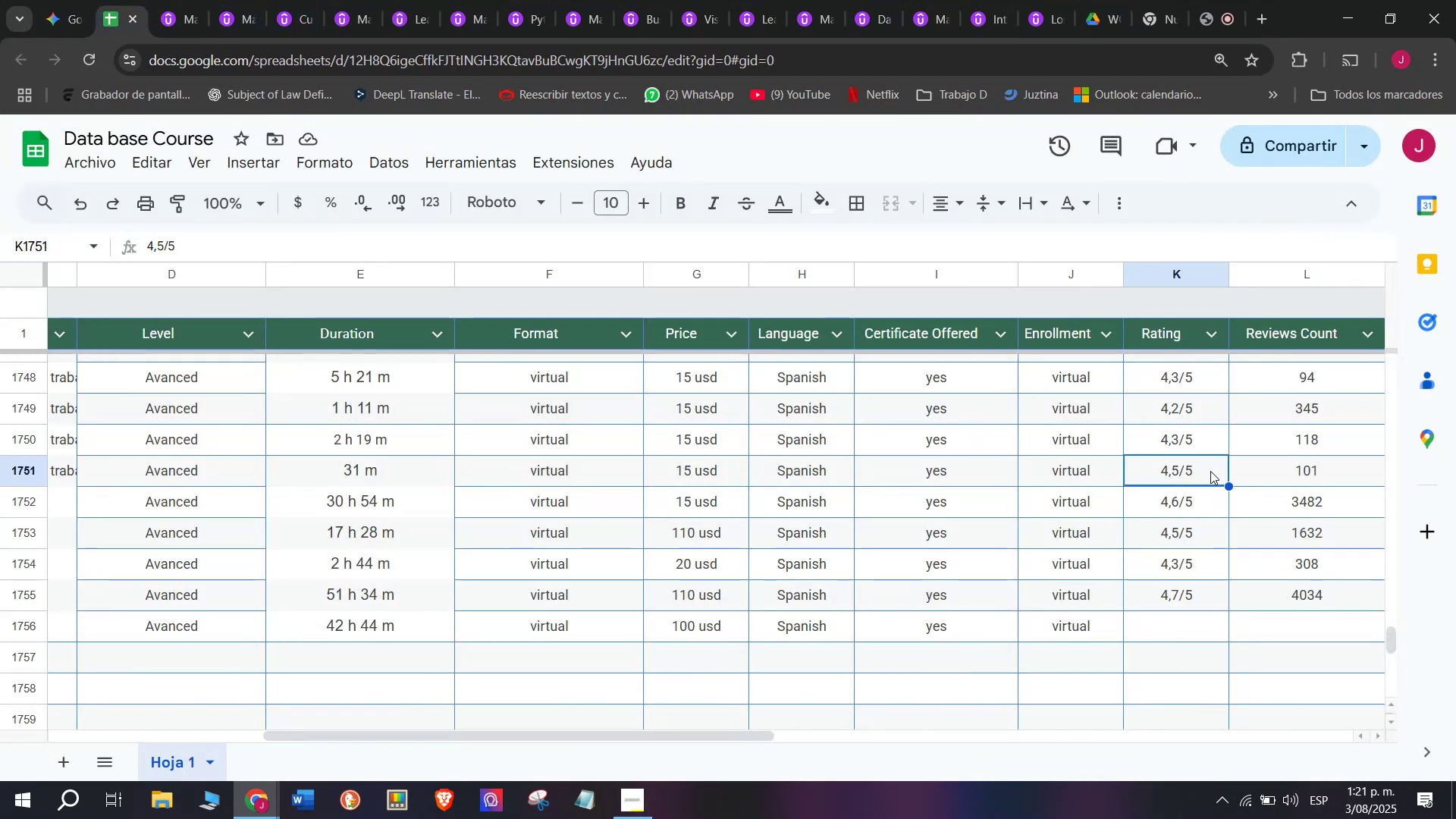 
key(Control+ControlLeft)
 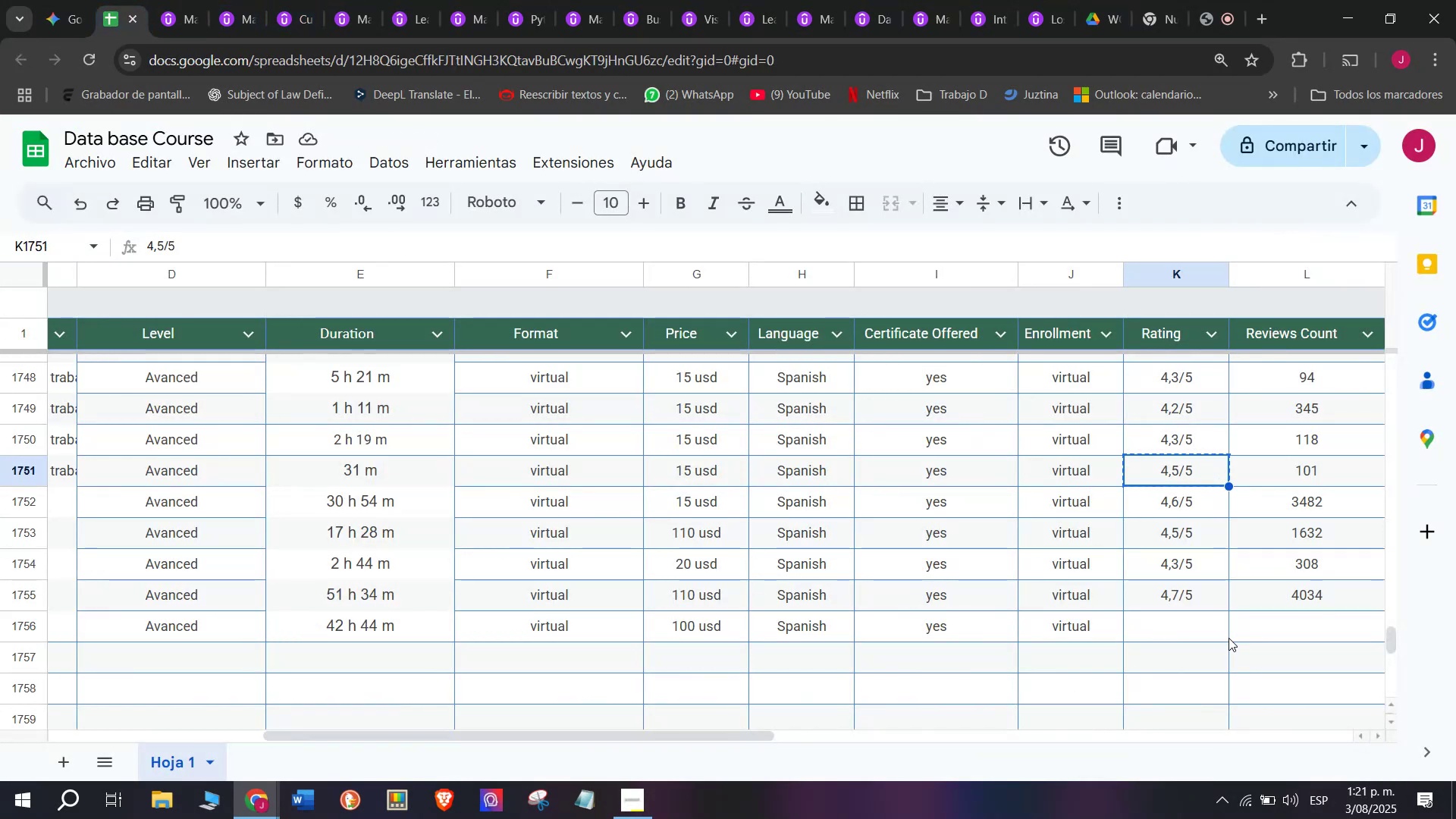 
key(Break)
 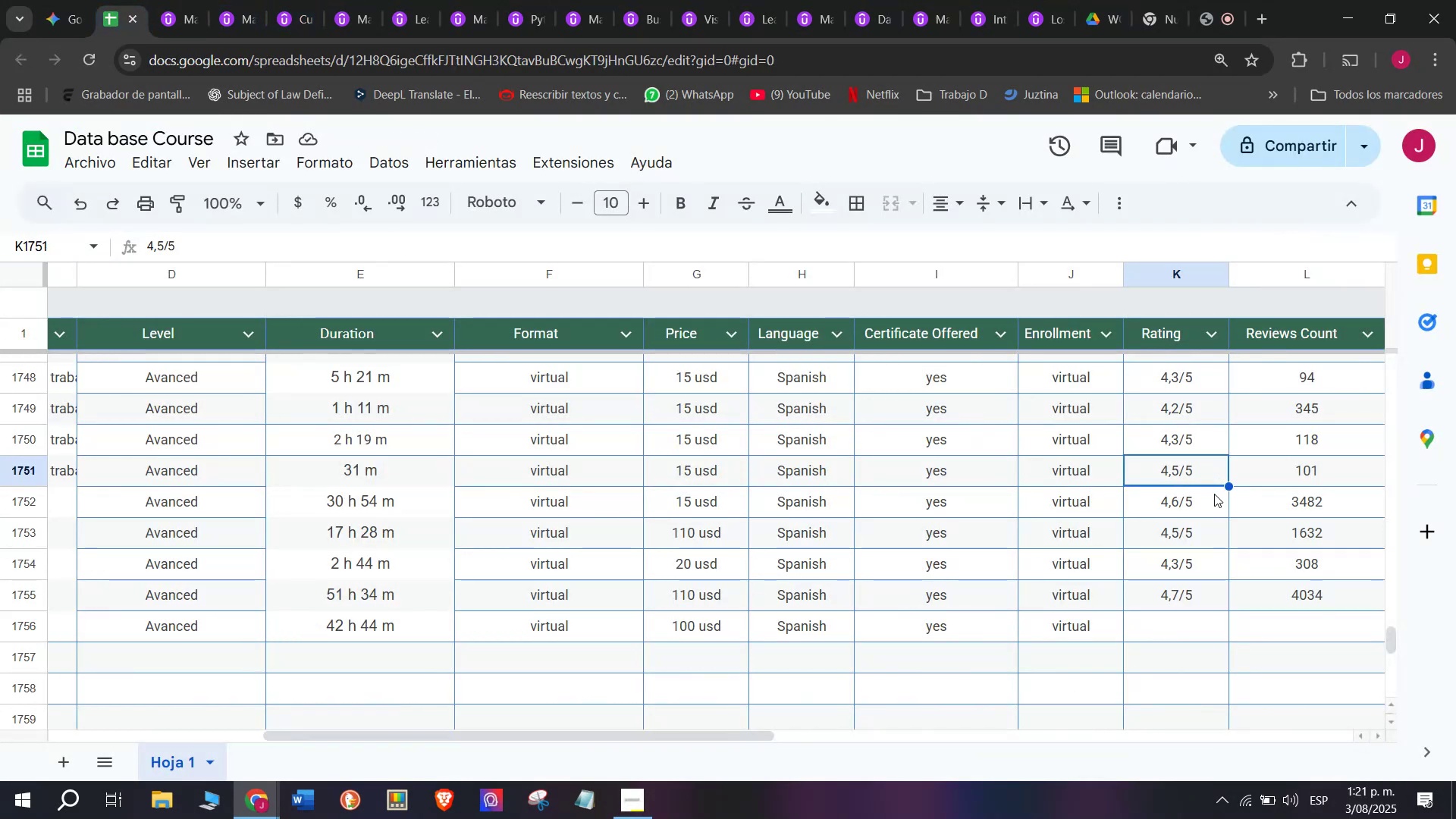 
key(Control+C)
 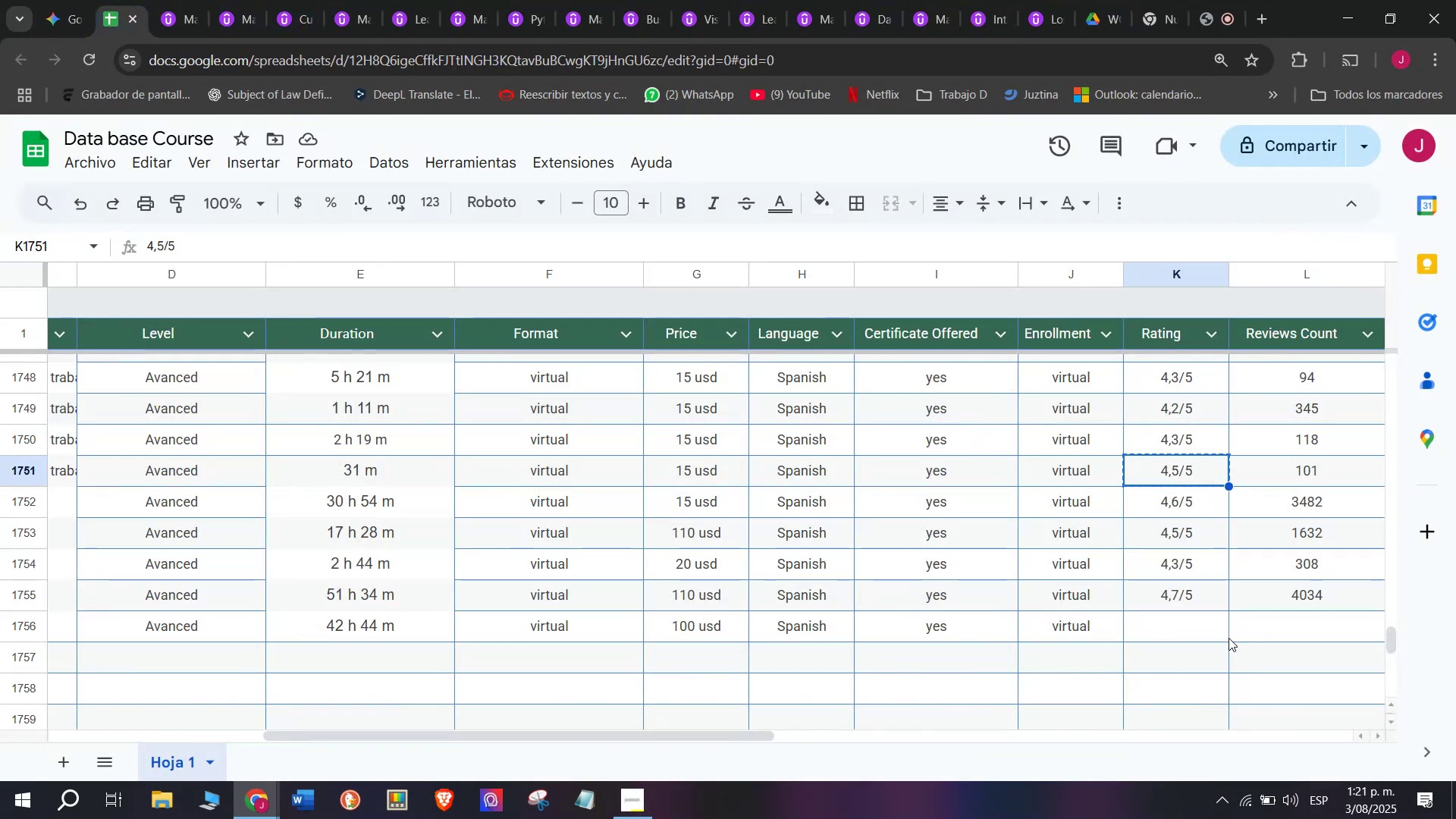 
left_click([1228, 638])
 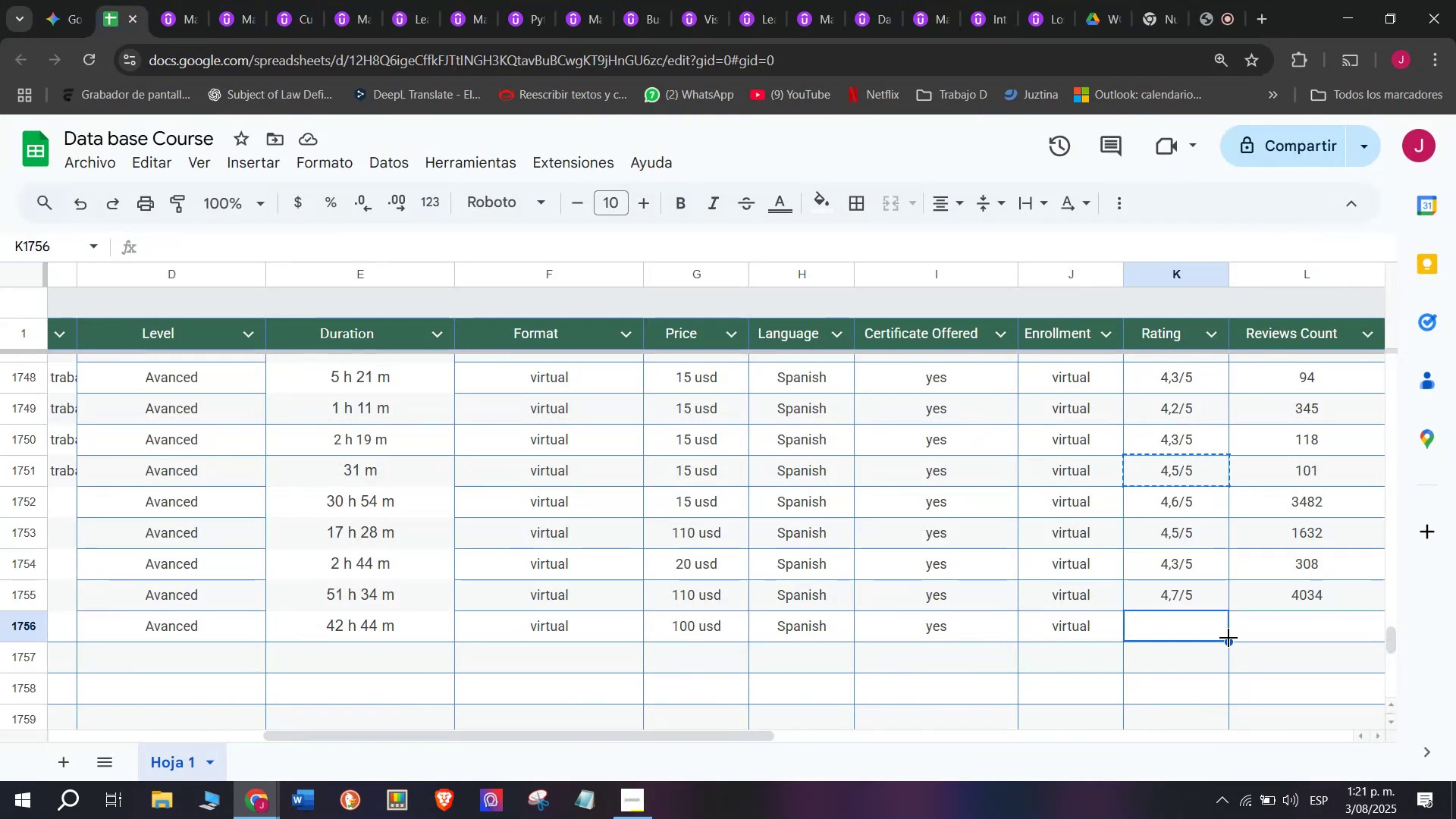 
key(Control+ControlLeft)
 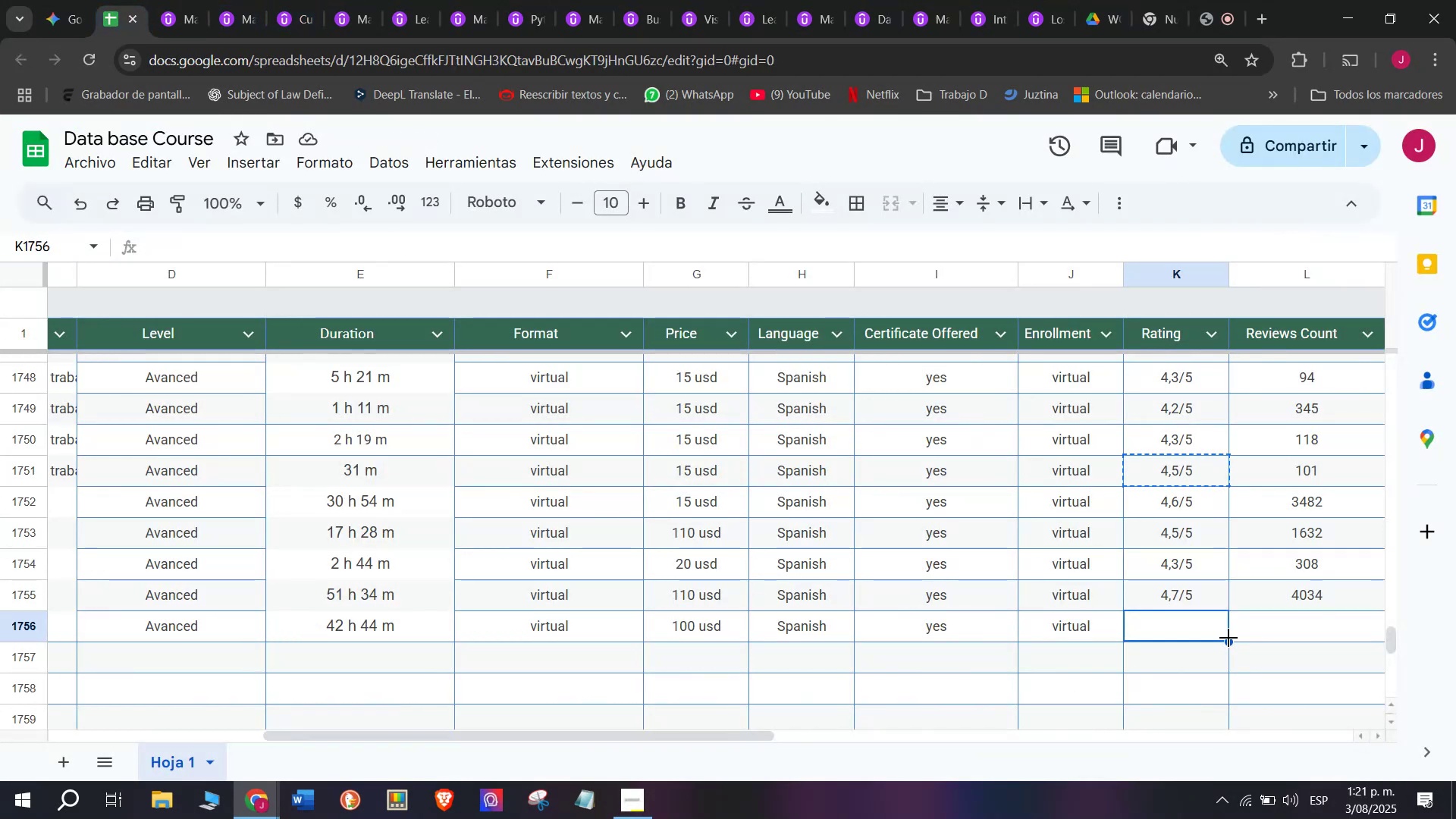 
key(Z)
 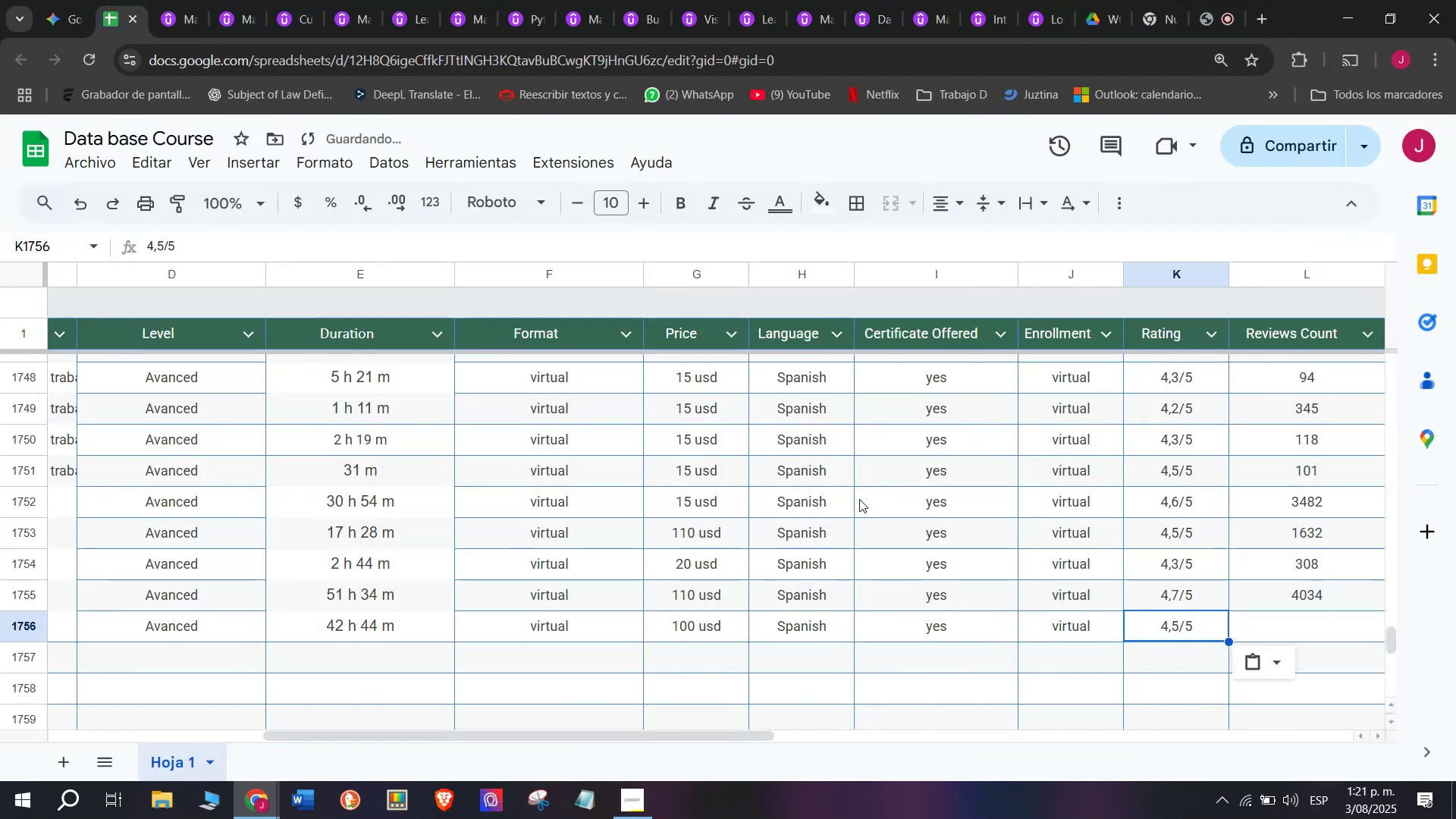 
key(Control+V)
 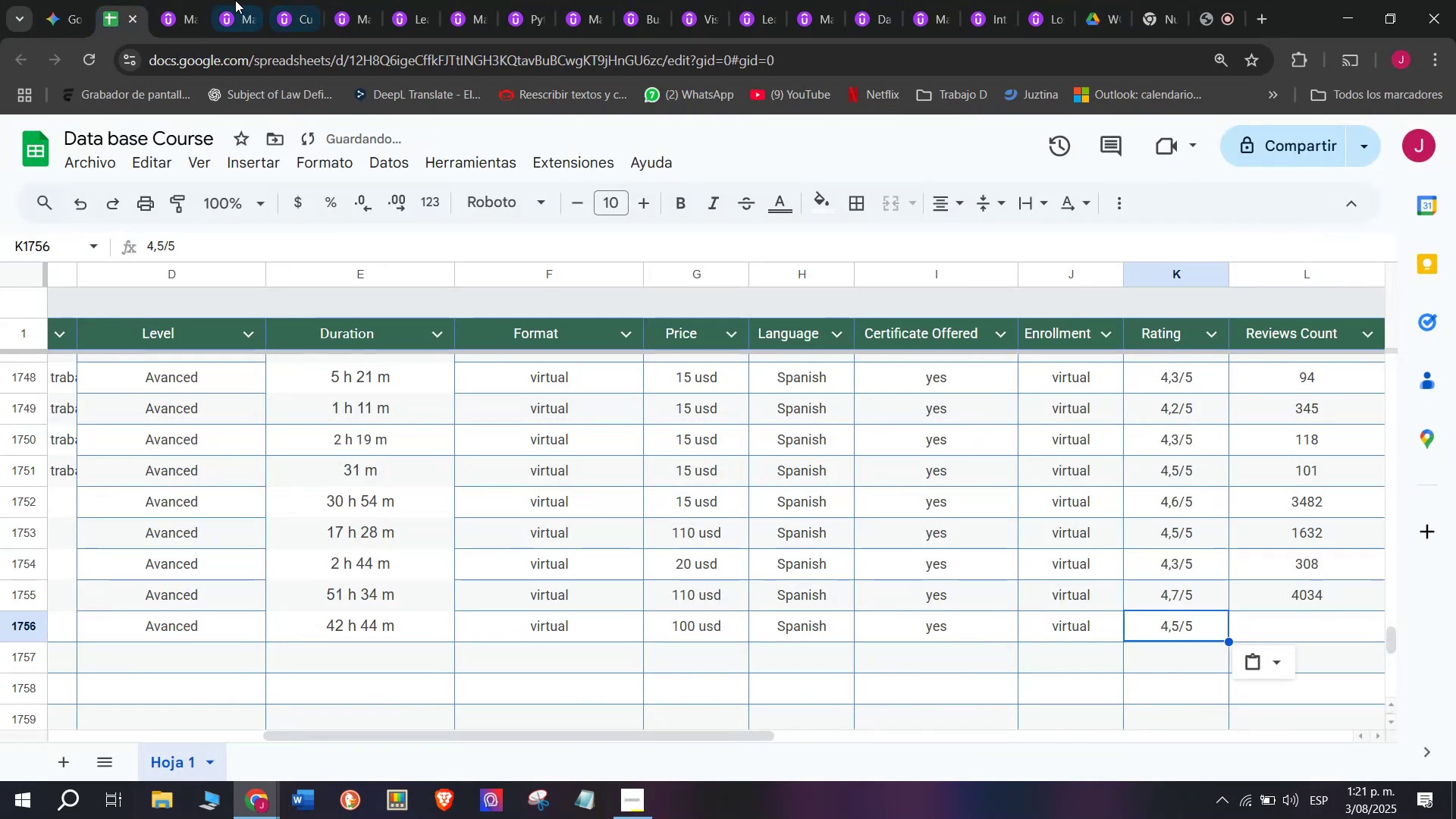 
left_click([157, 0])
 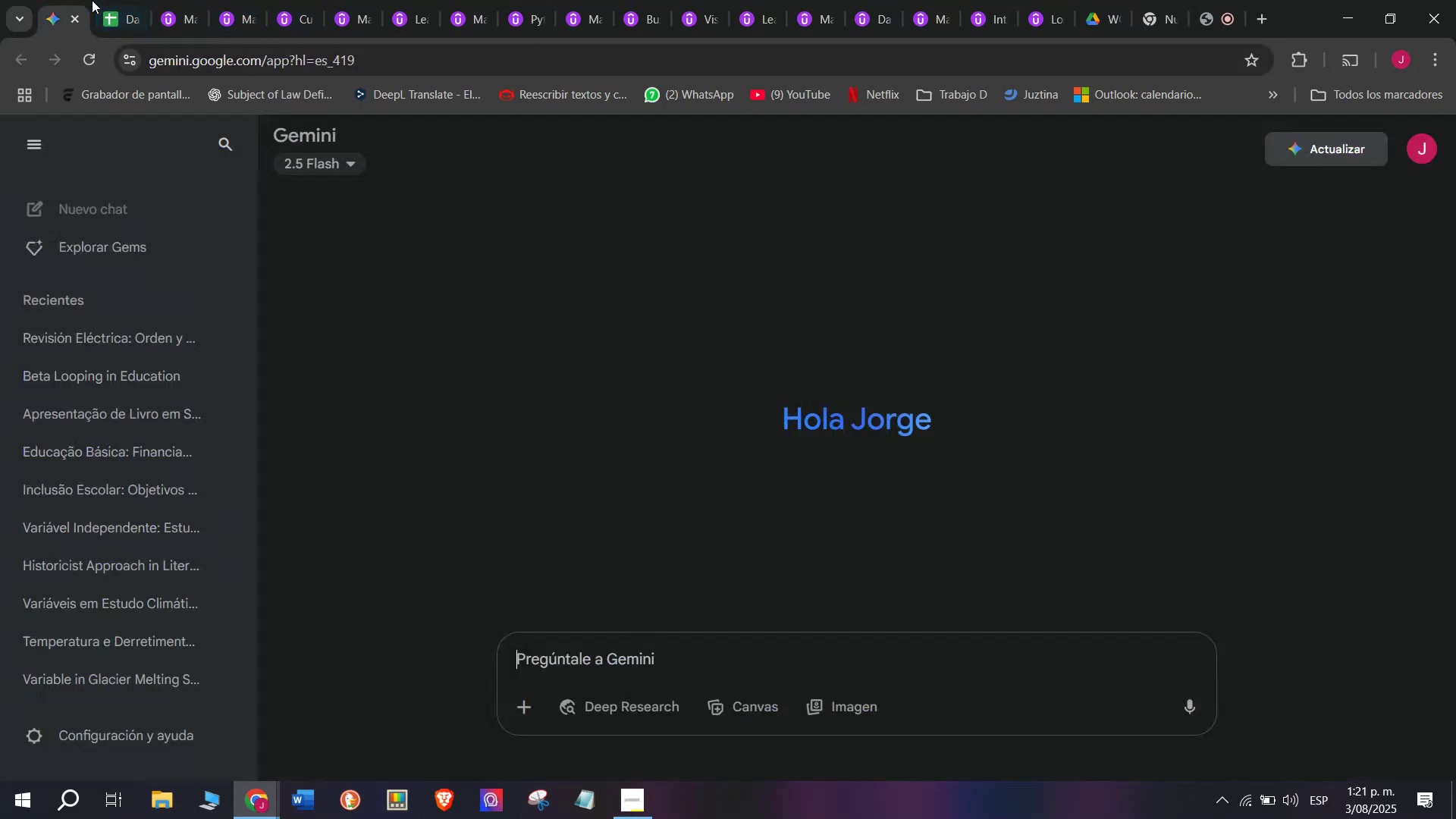 
double_click([131, 0])
 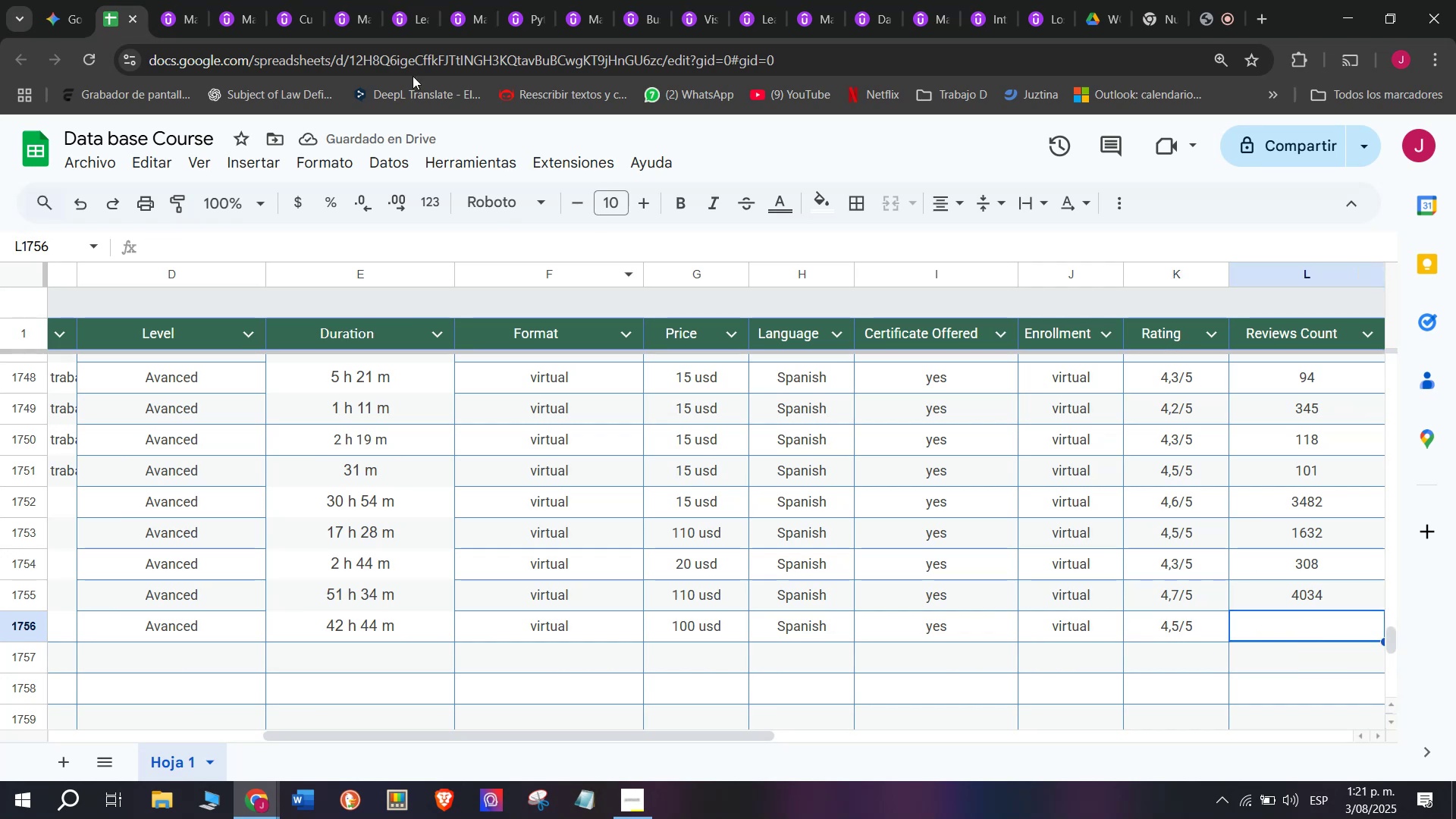 
left_click([179, 0])
 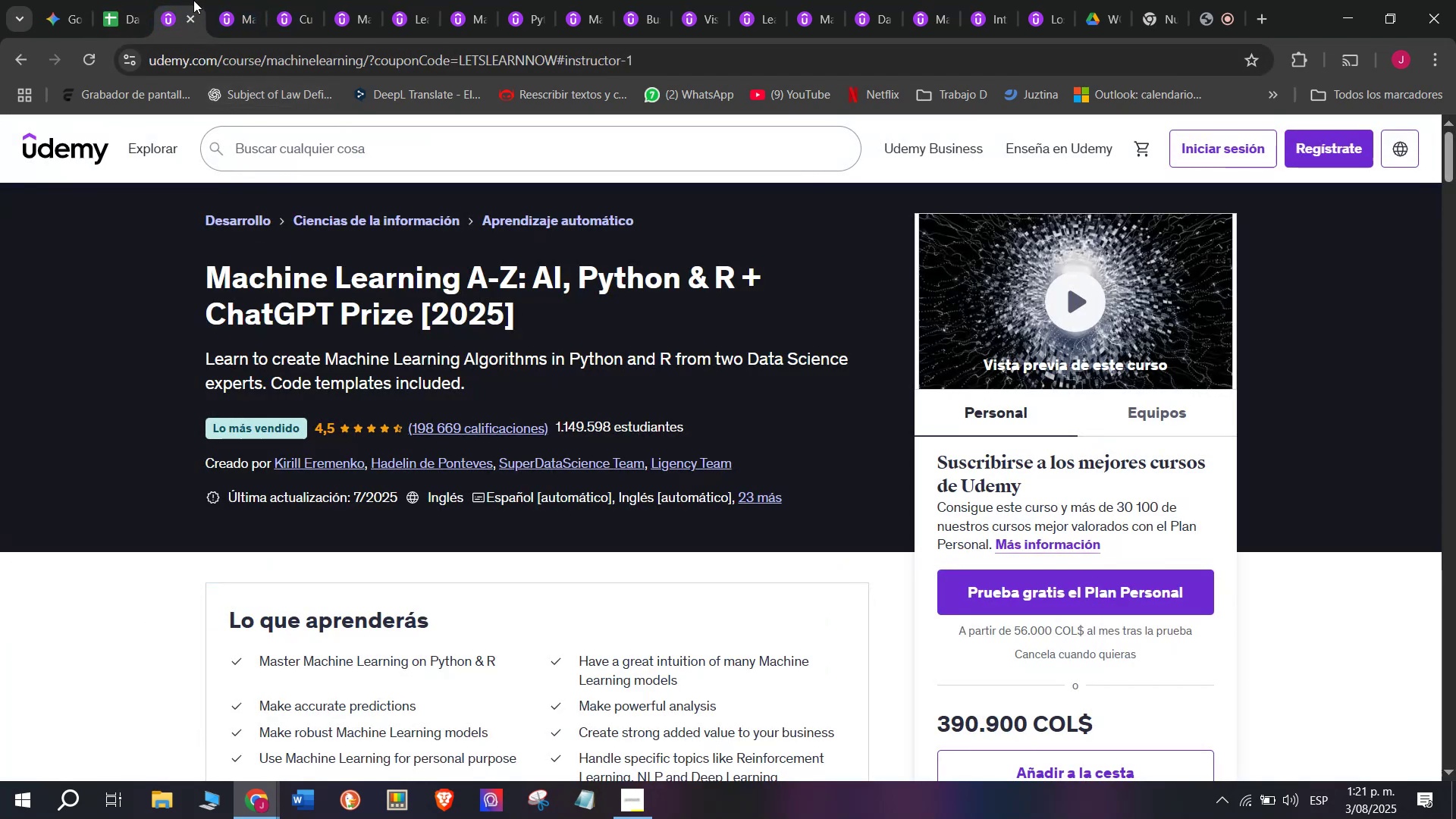 
left_click([132, 0])
 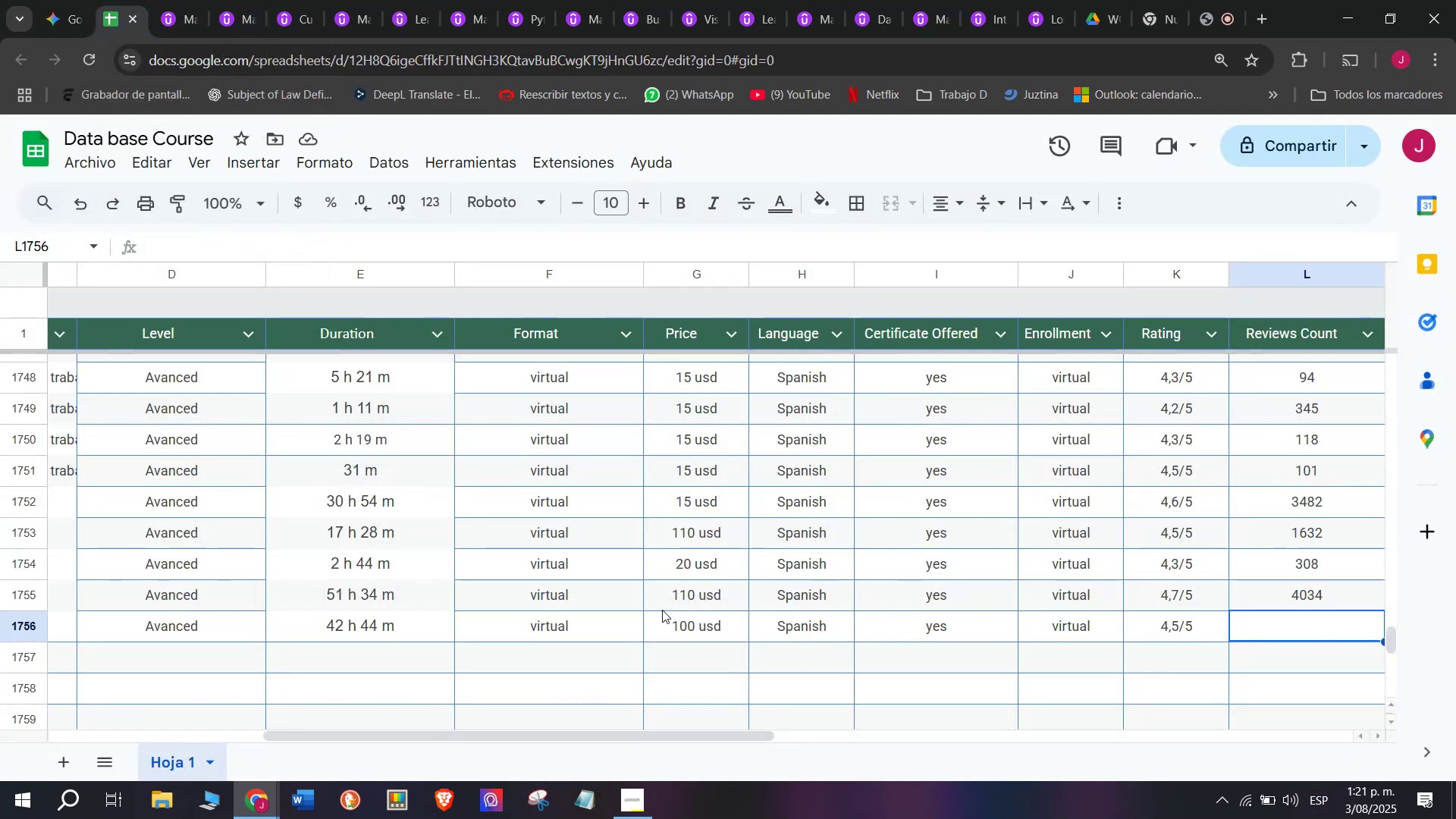 
type(198 )
key(Backspace)
type(669)
 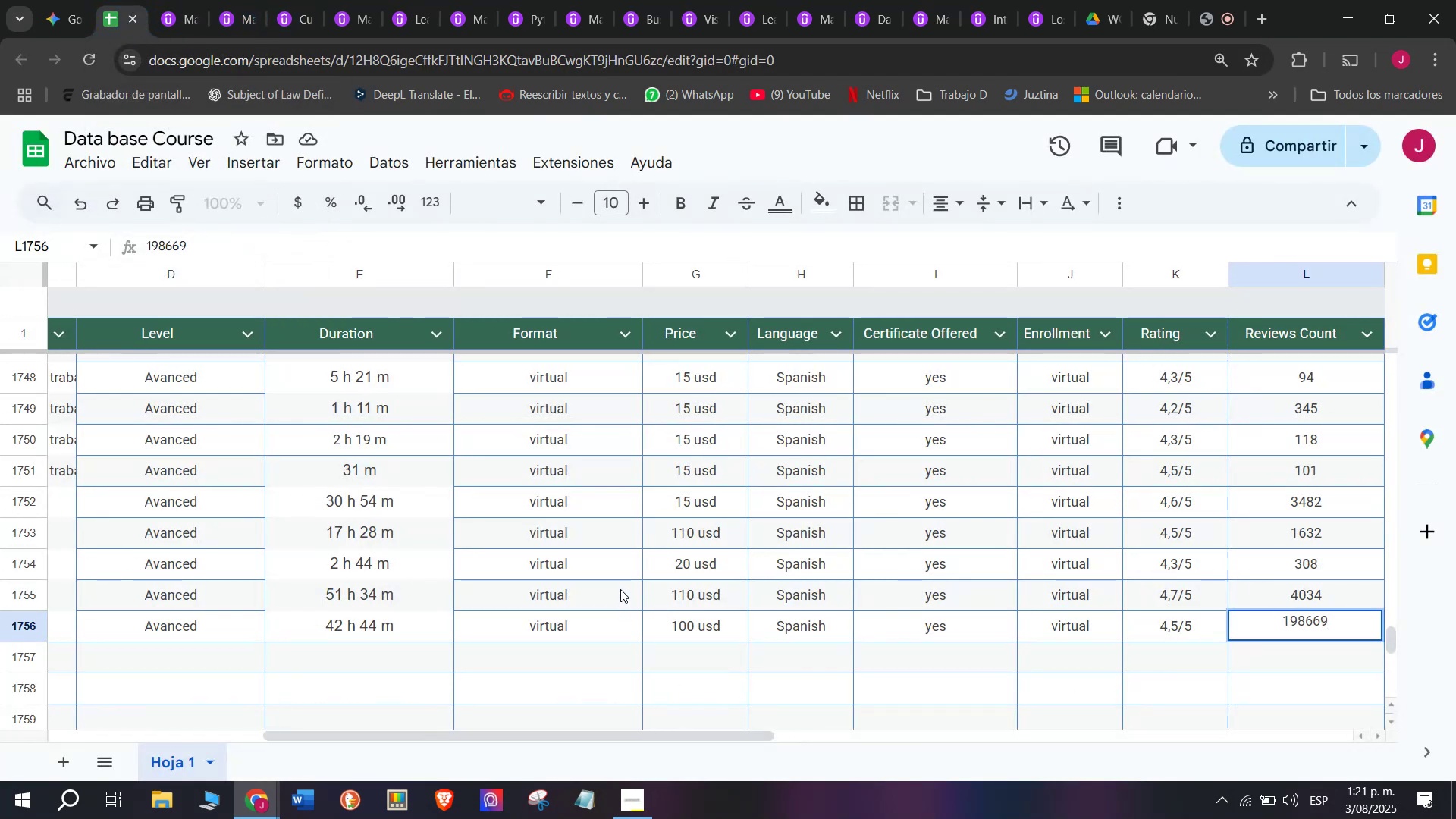 
left_click([652, 562])
 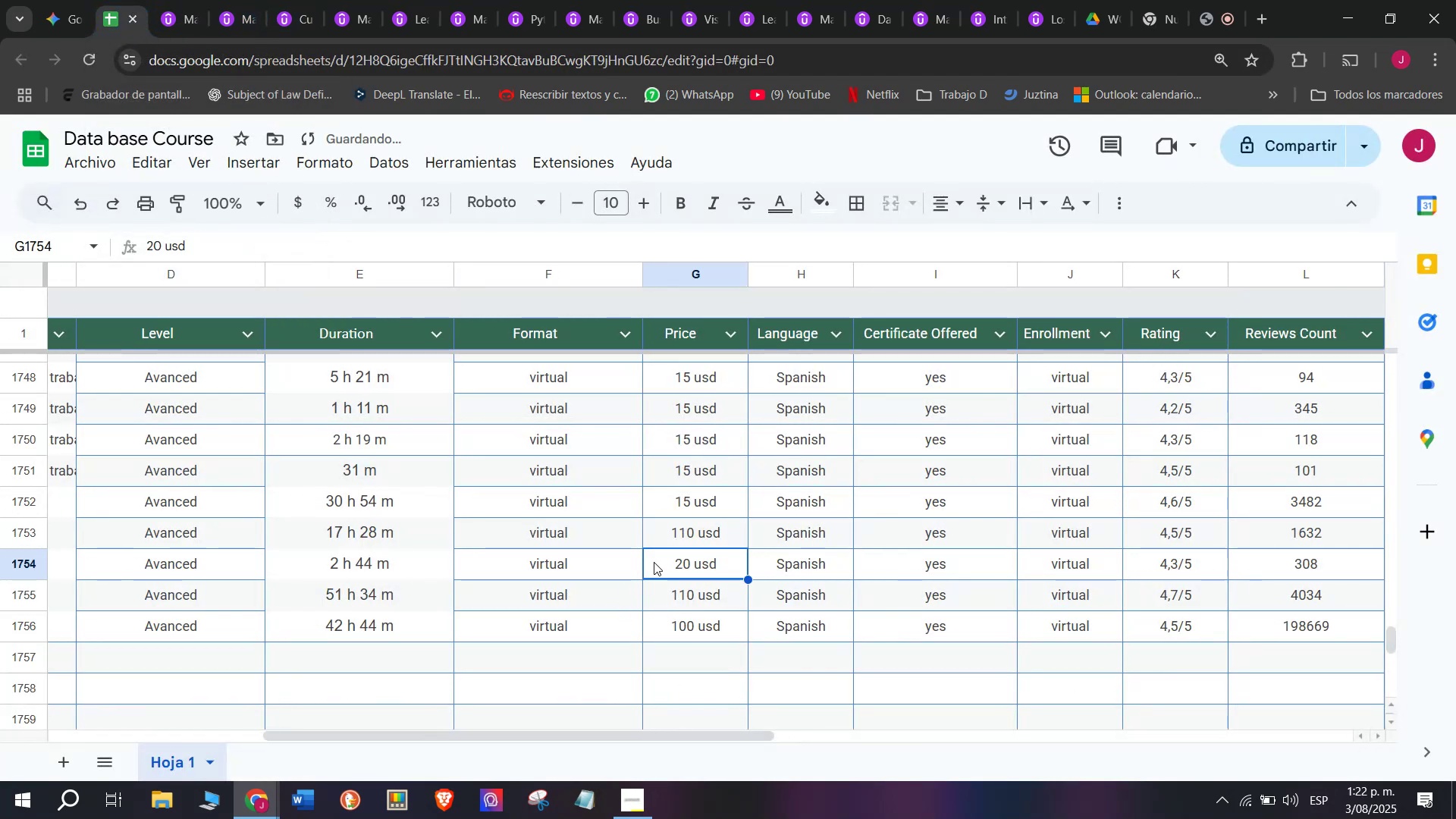 
scroll: coordinate [339, 552], scroll_direction: down, amount: 3.0
 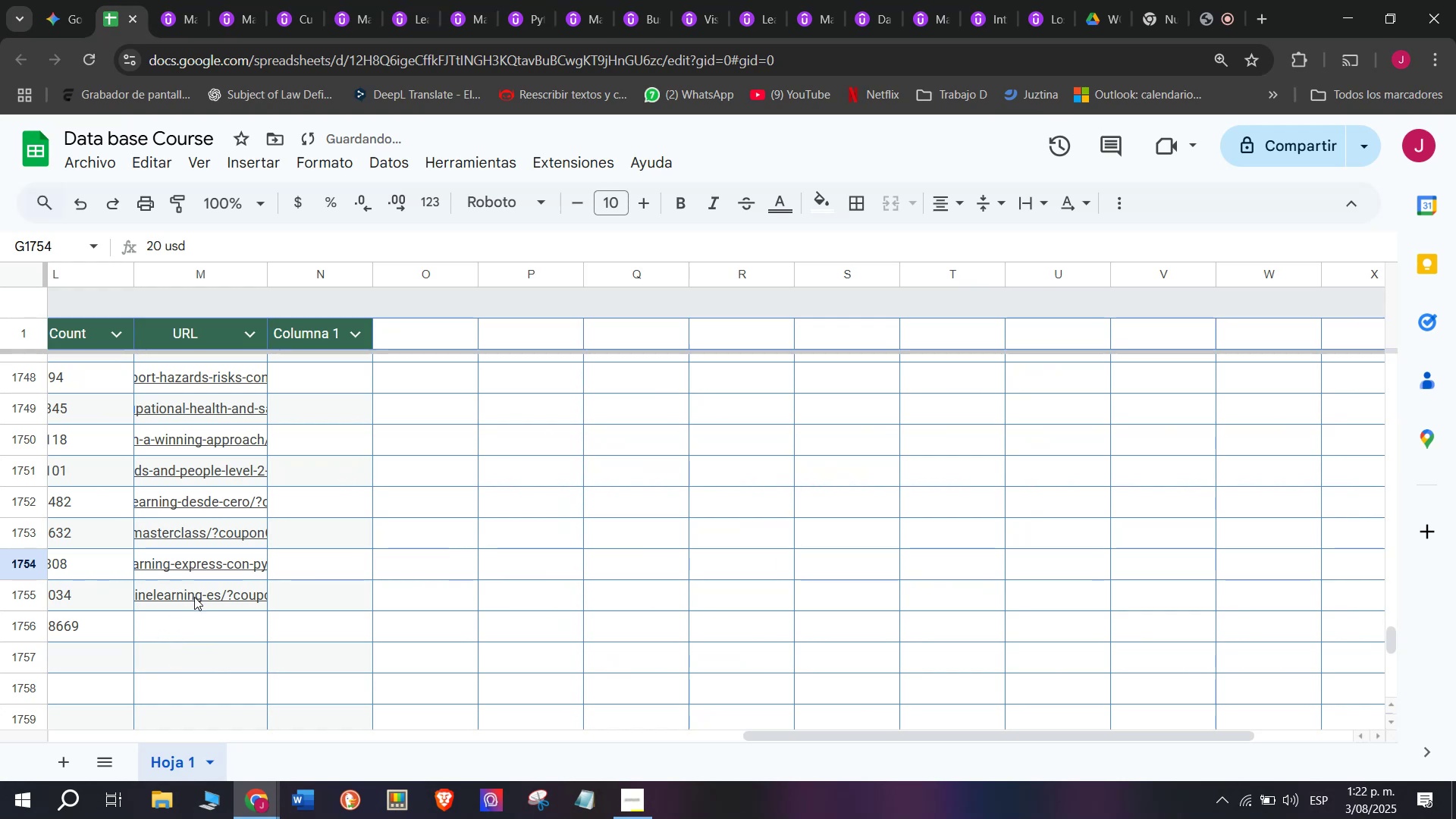 
left_click([202, 628])
 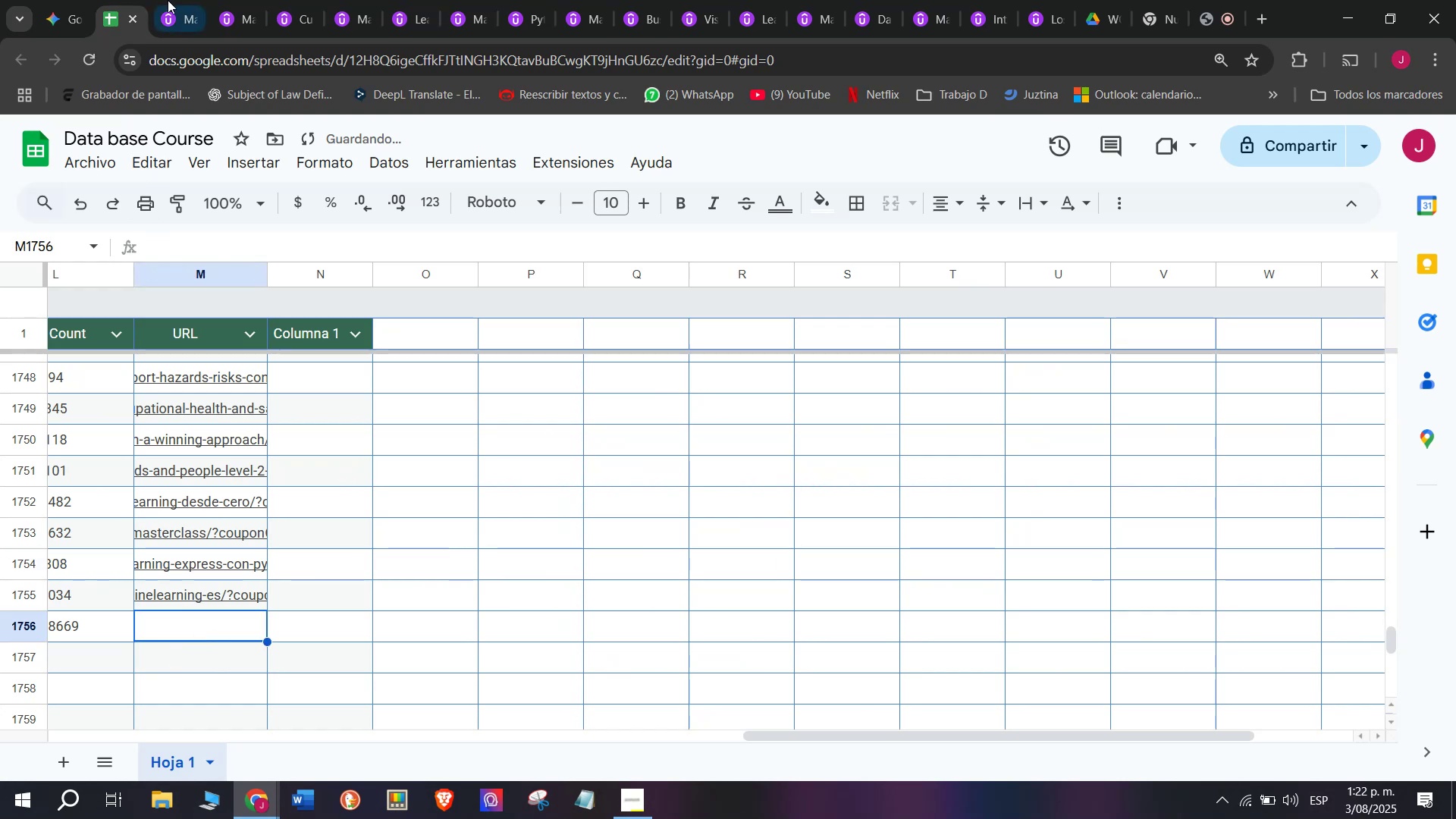 
left_click([175, 0])
 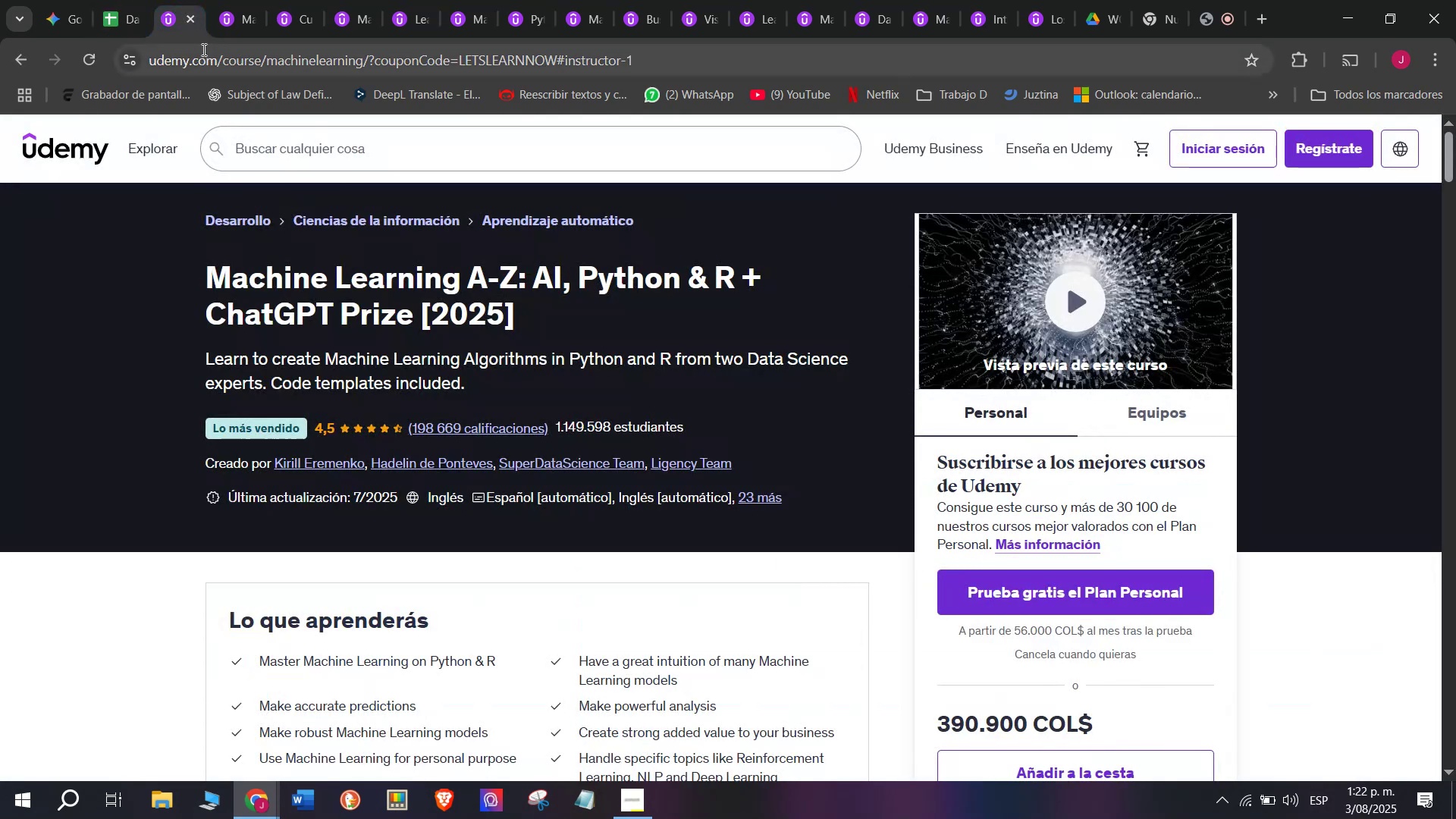 
double_click([203, 50])
 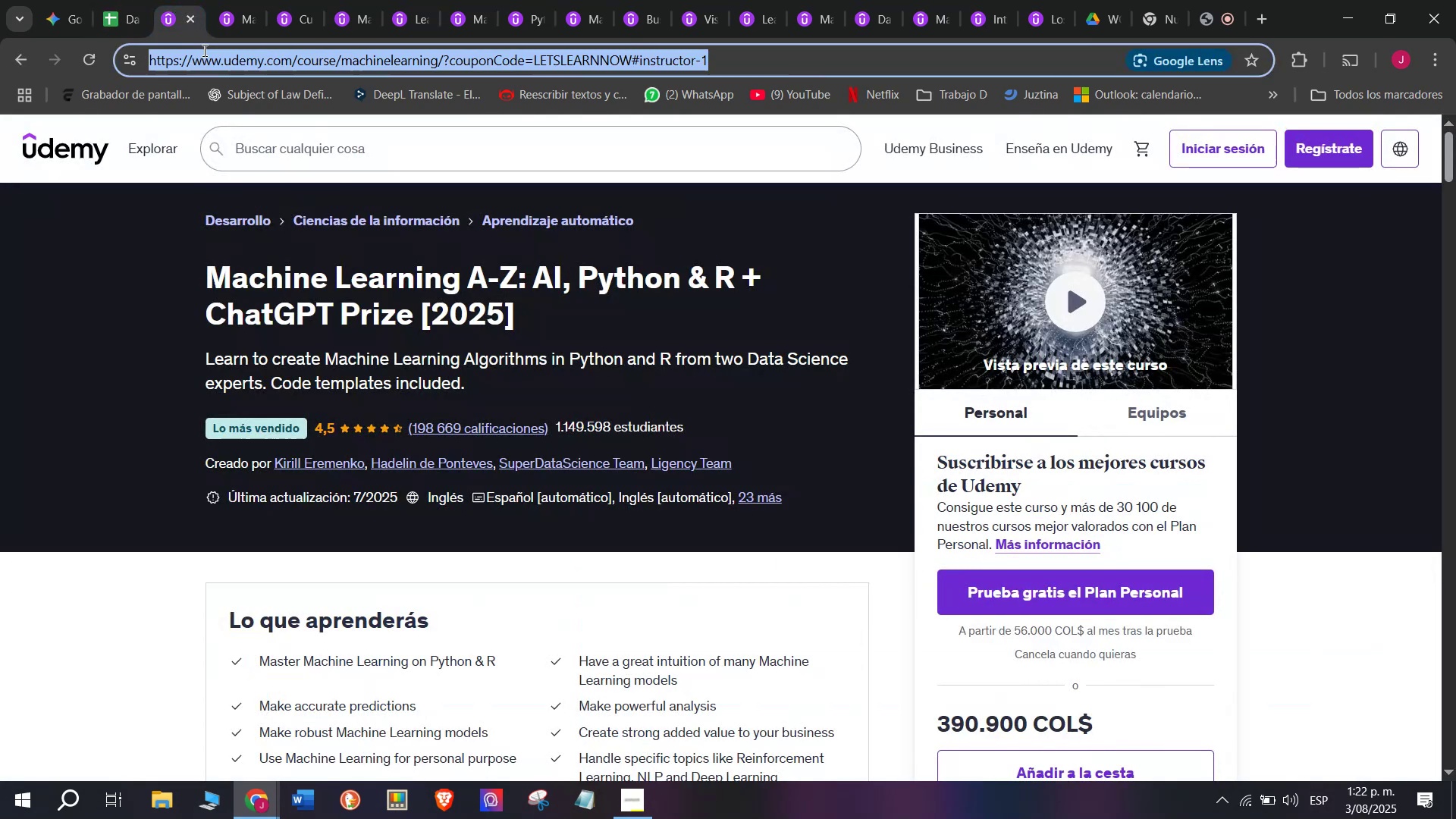 
triple_click([203, 50])
 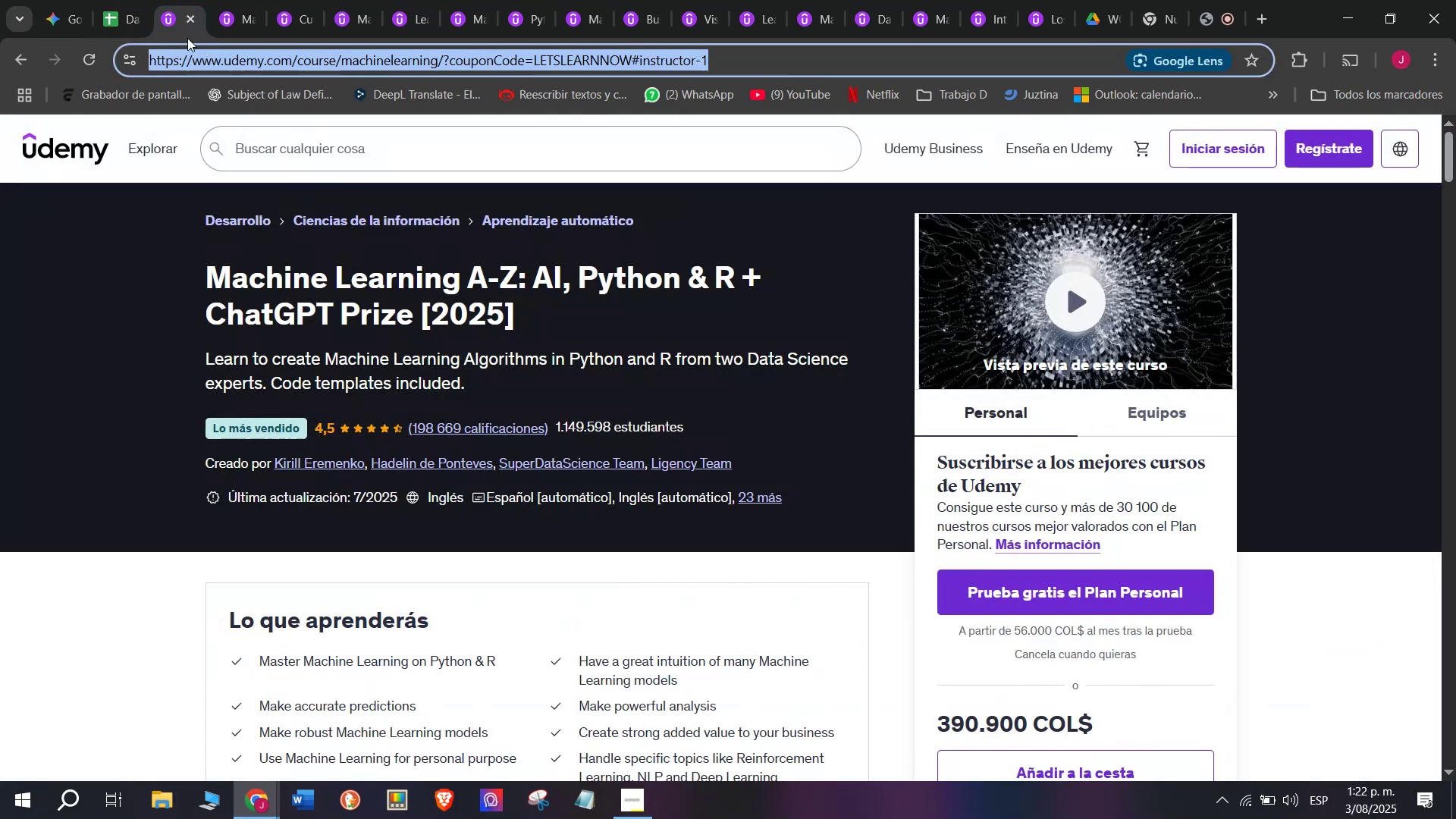 
key(Break)
 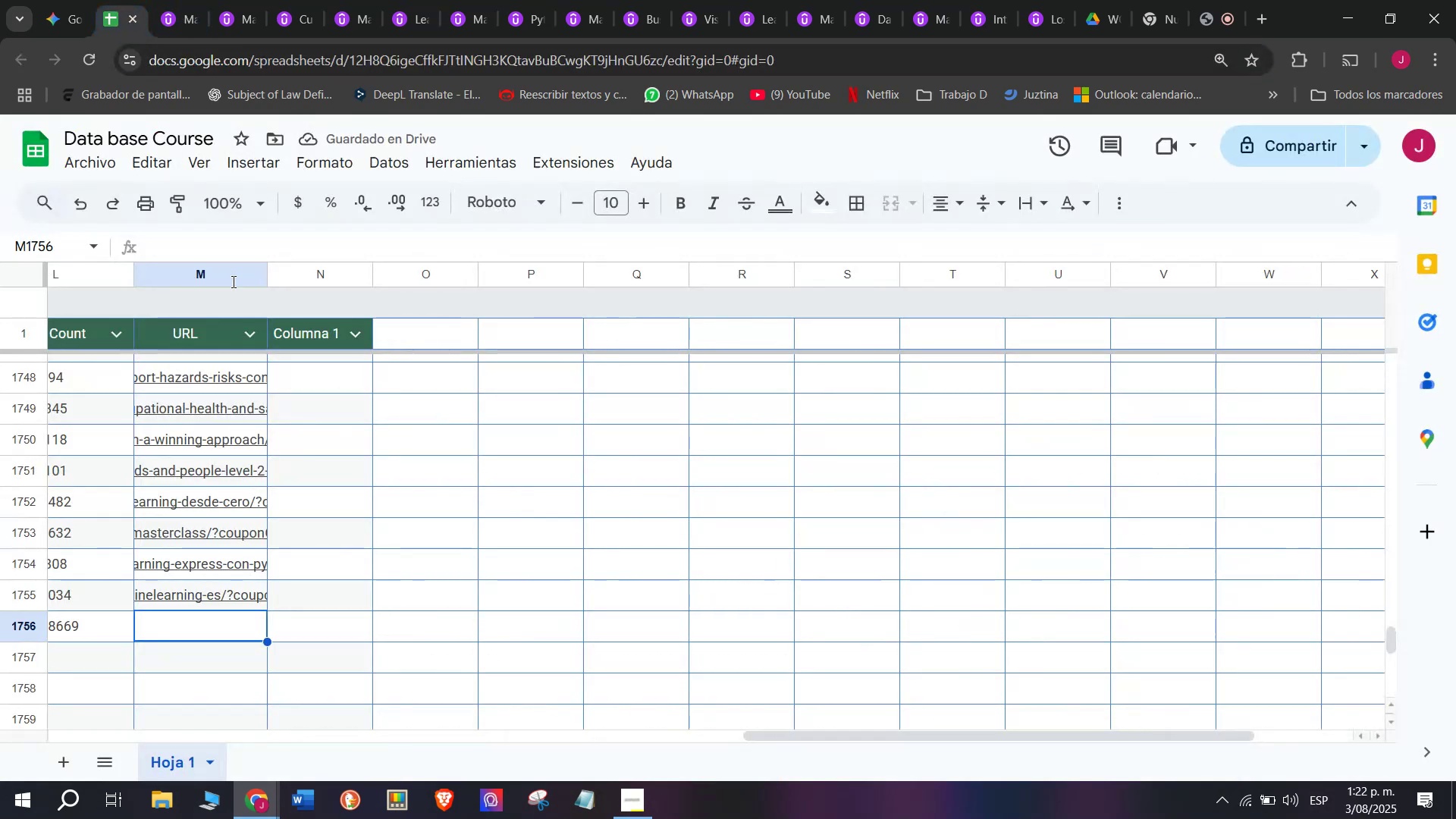 
key(Control+ControlLeft)
 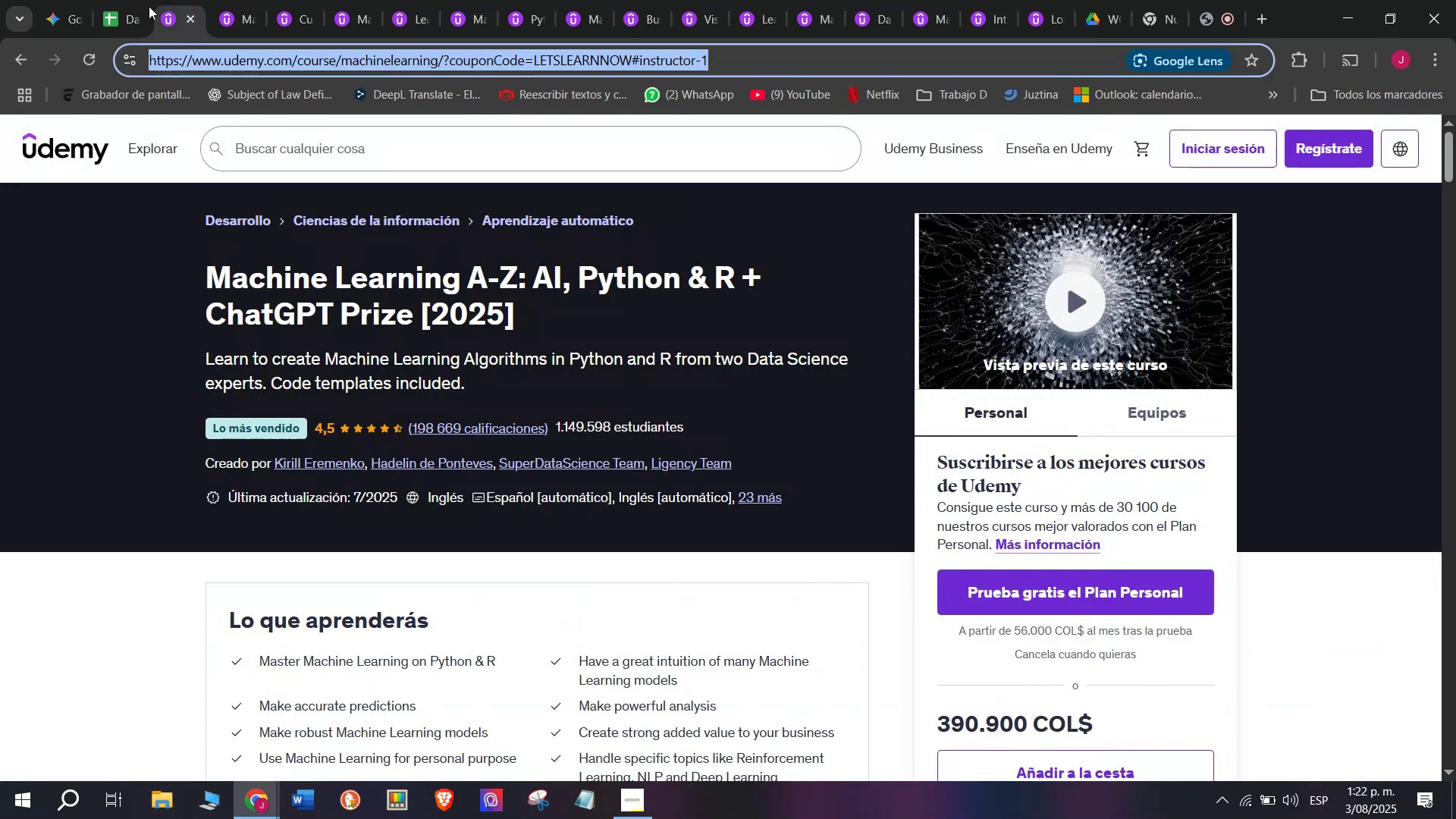 
key(Control+C)
 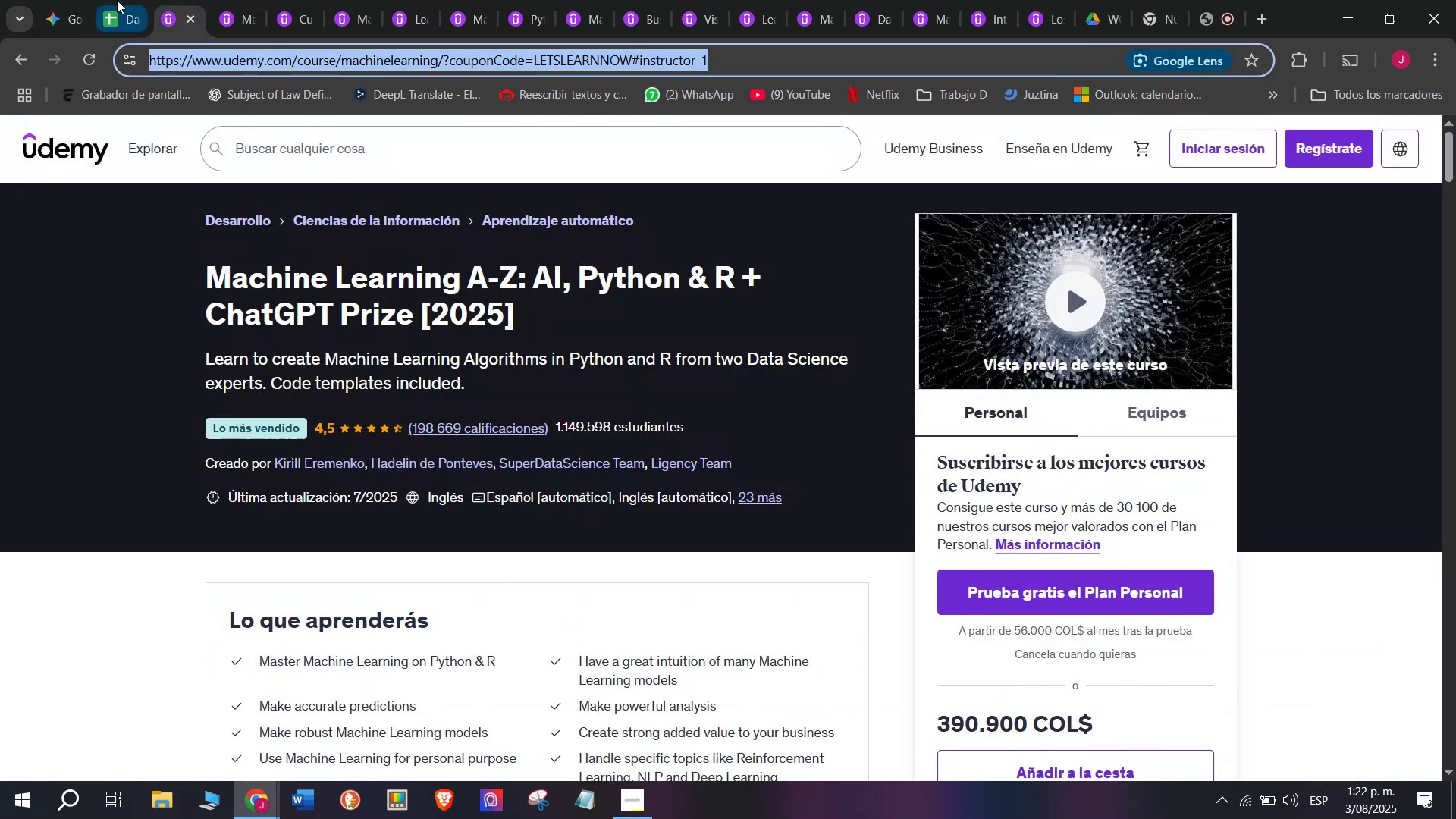 
triple_click([117, 0])
 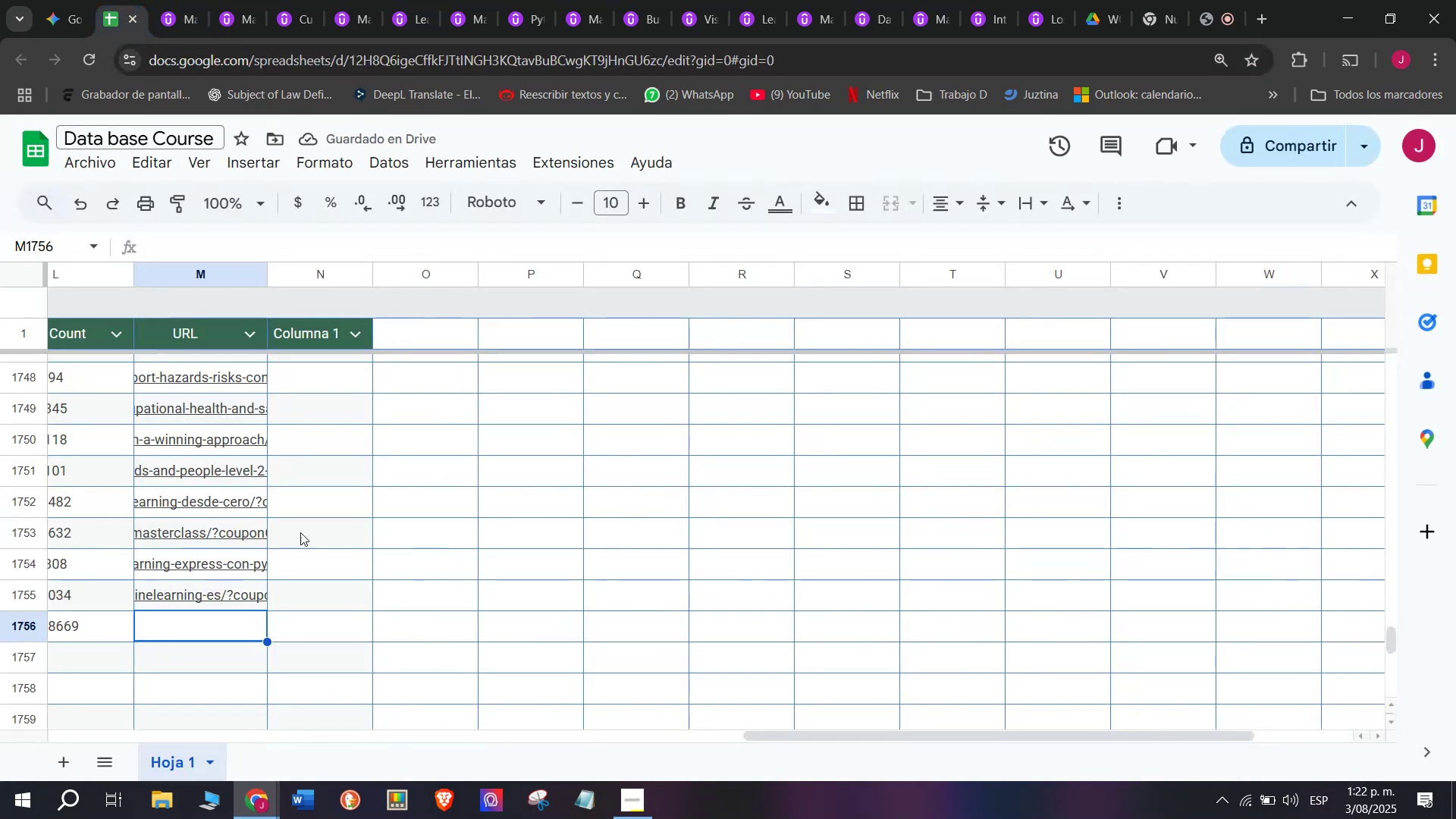 
key(Control+ControlLeft)
 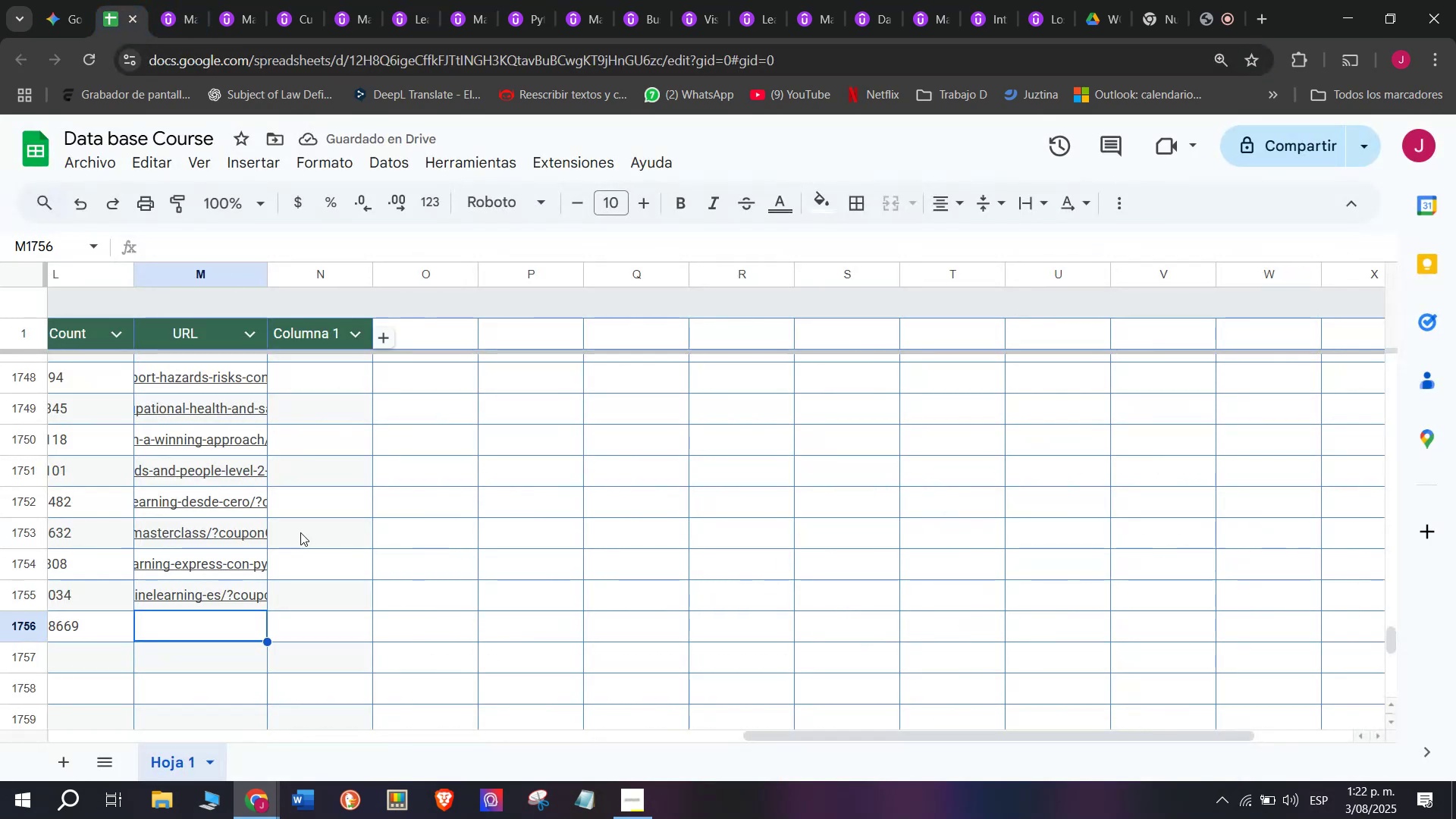 
key(Z)
 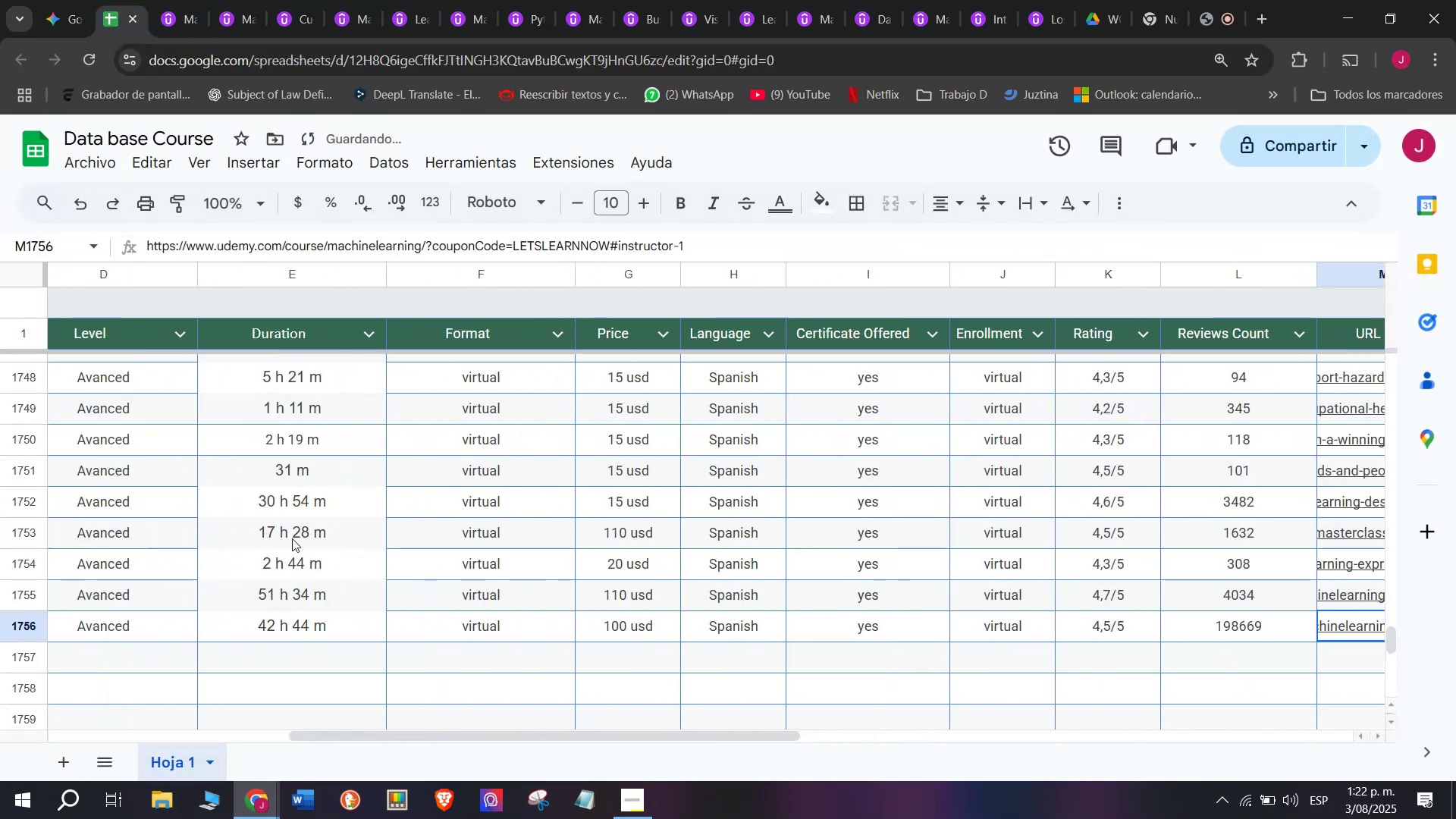 
key(Control+V)
 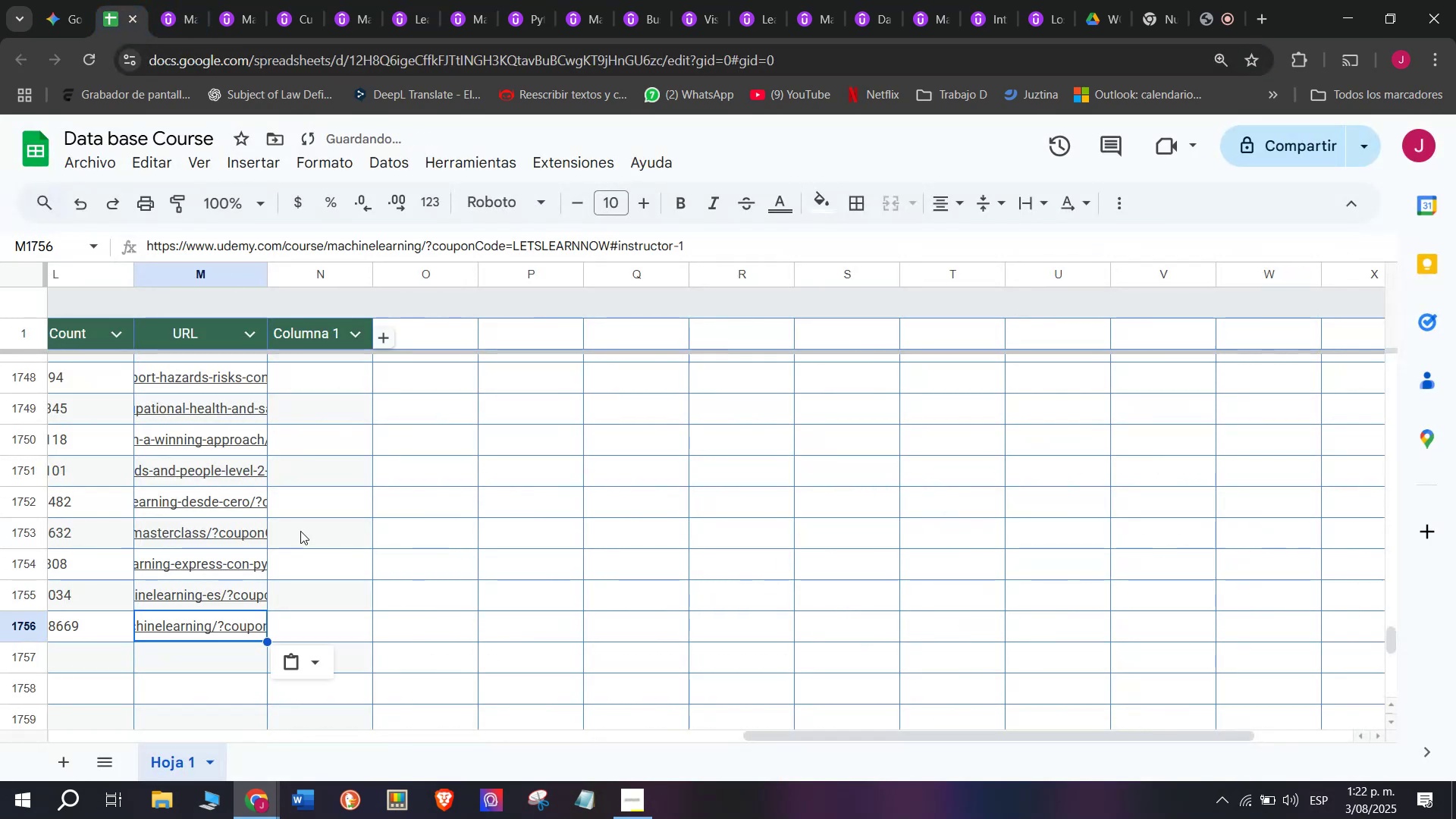 
scroll: coordinate [127, 619], scroll_direction: up, amount: 7.0
 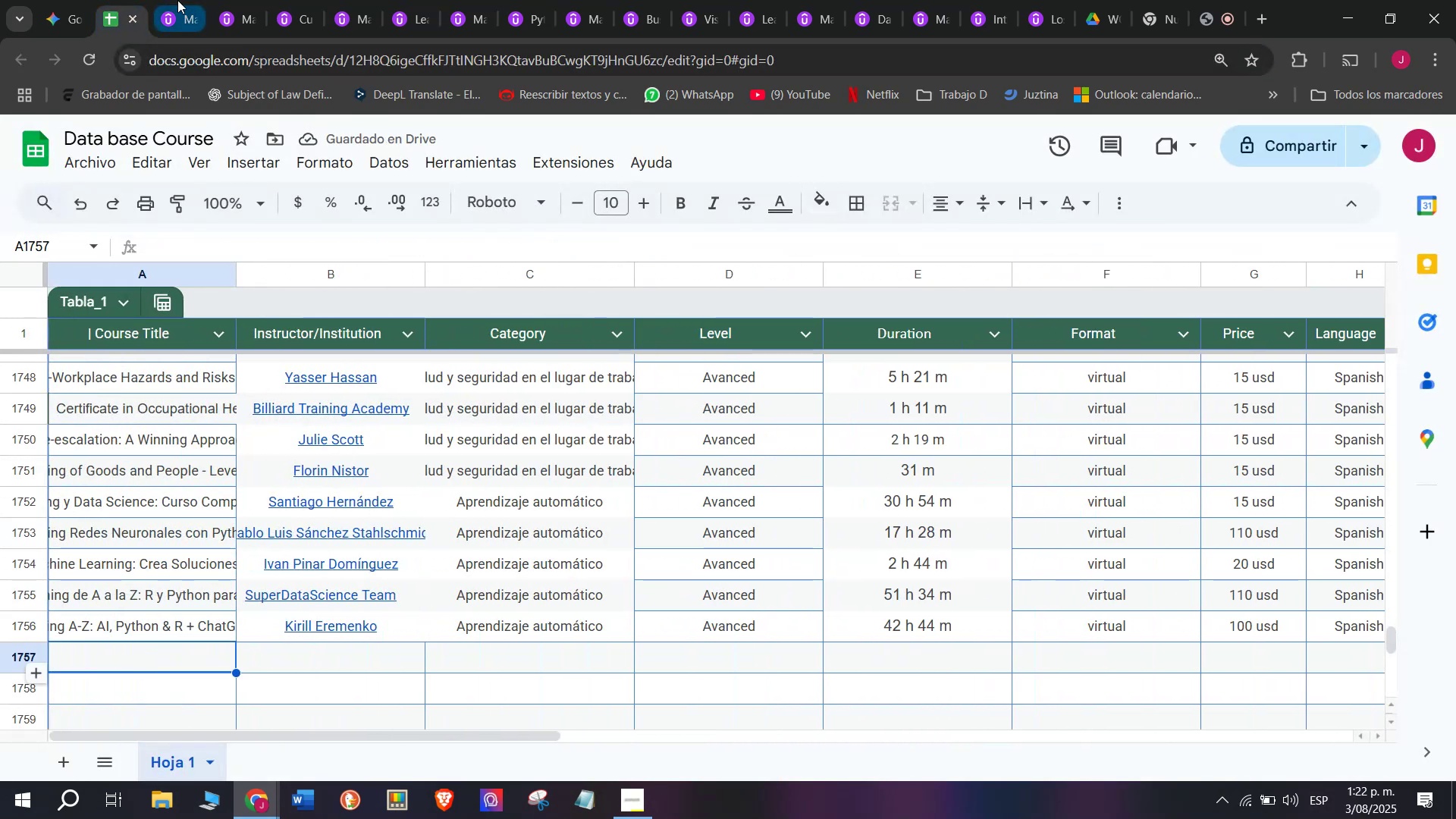 
left_click([127, 659])
 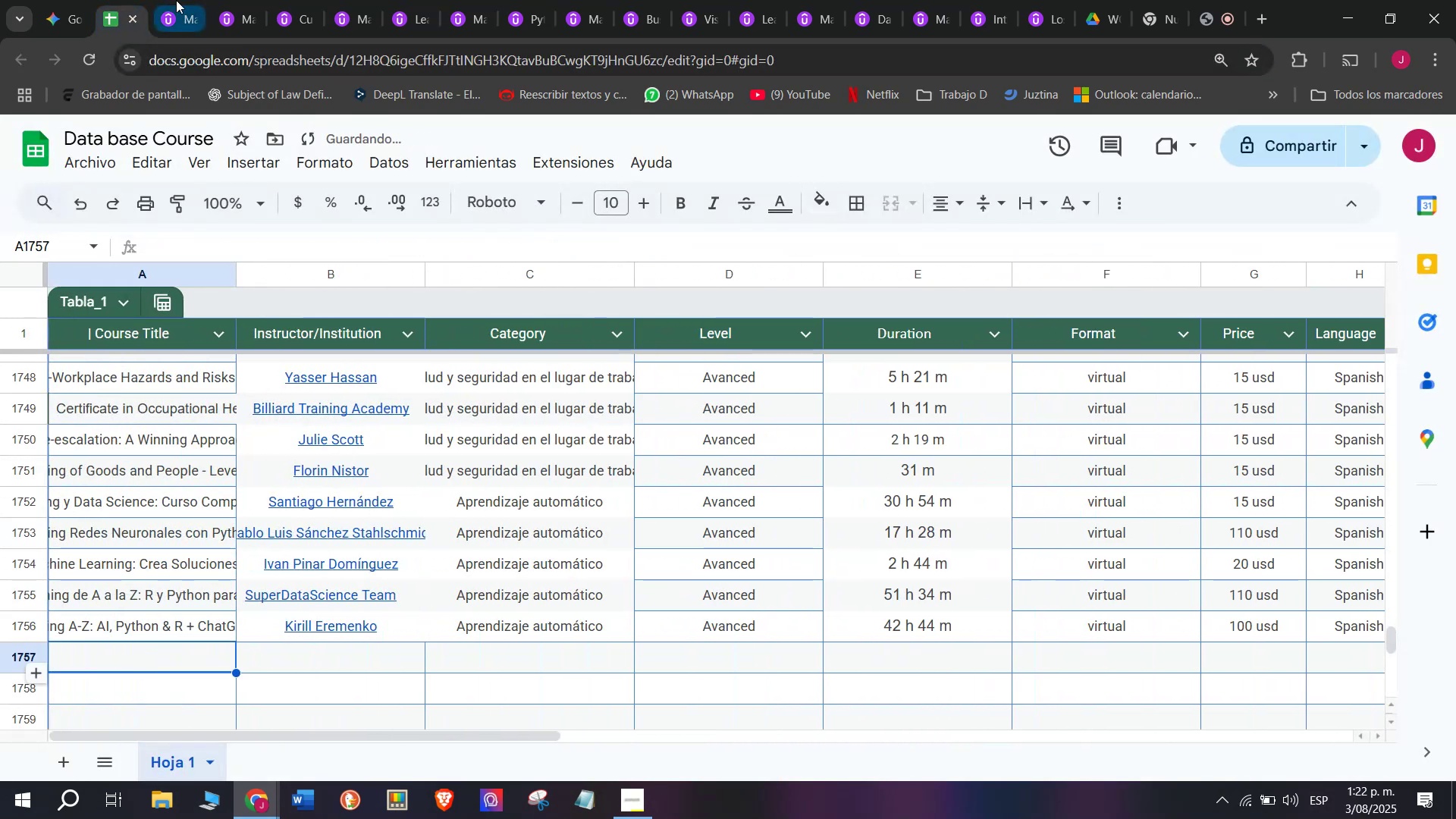 
left_click([177, 0])
 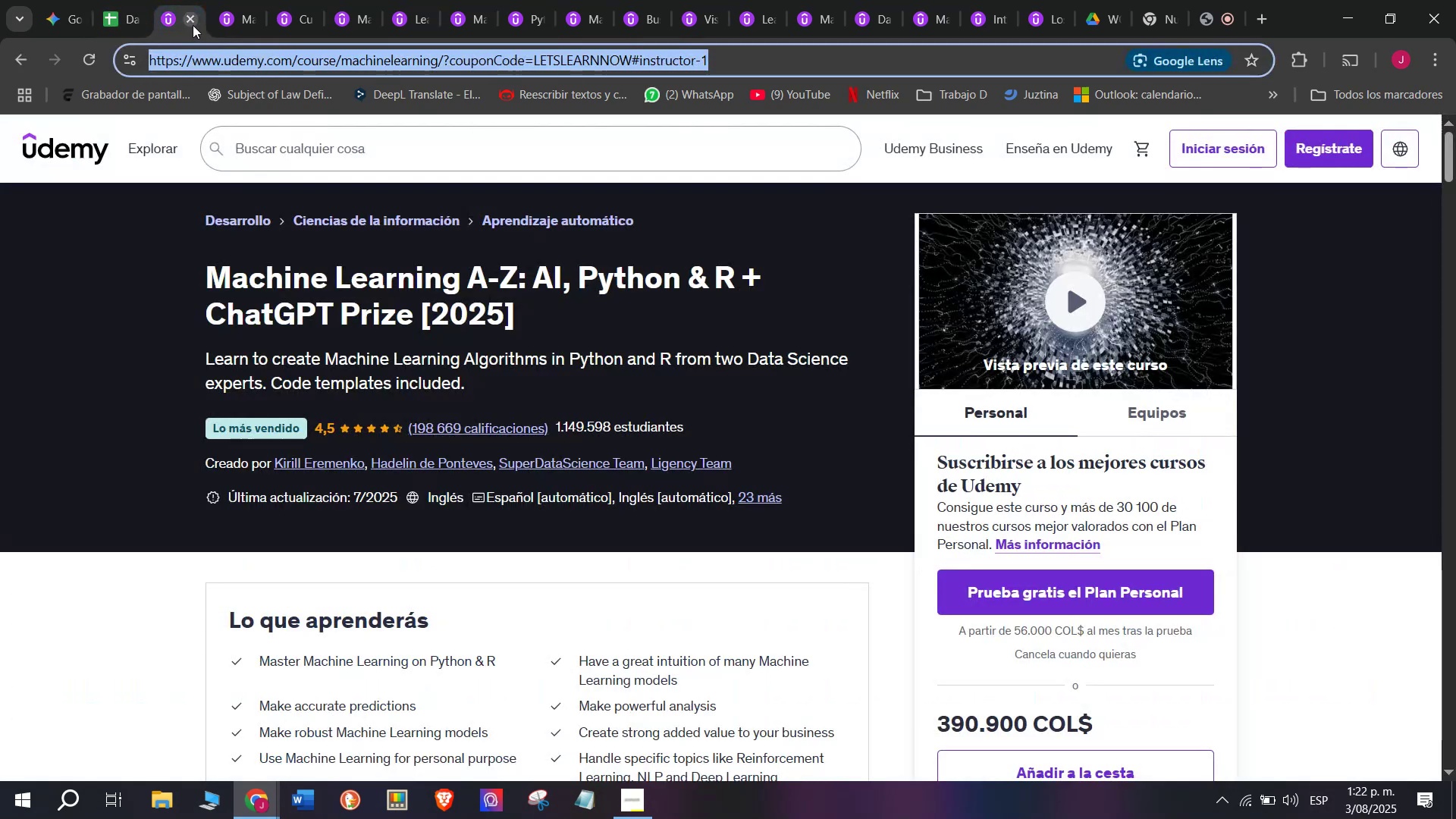 
left_click([193, 24])
 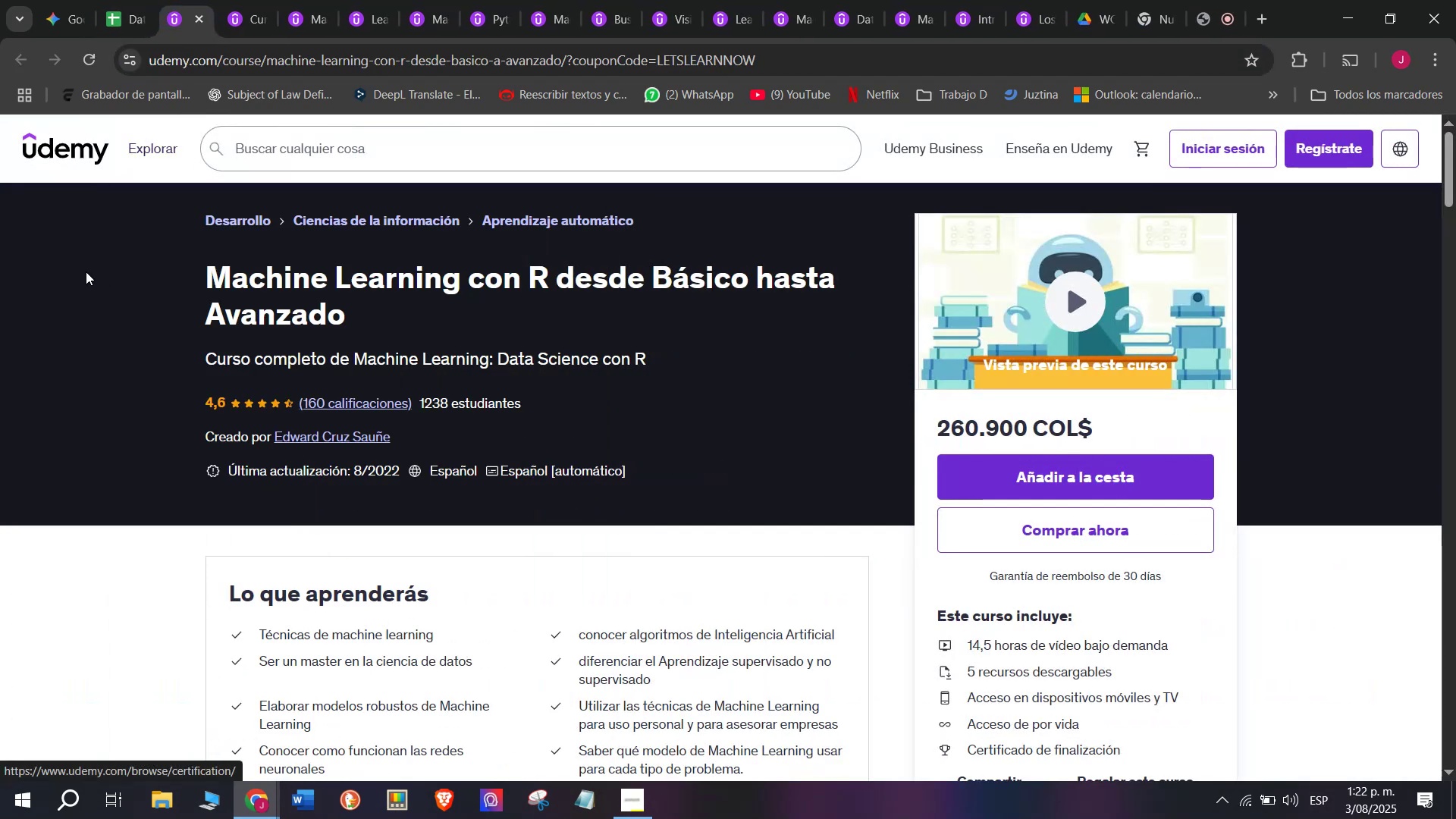 
left_click_drag(start_coordinate=[192, 263], to_coordinate=[394, 306])
 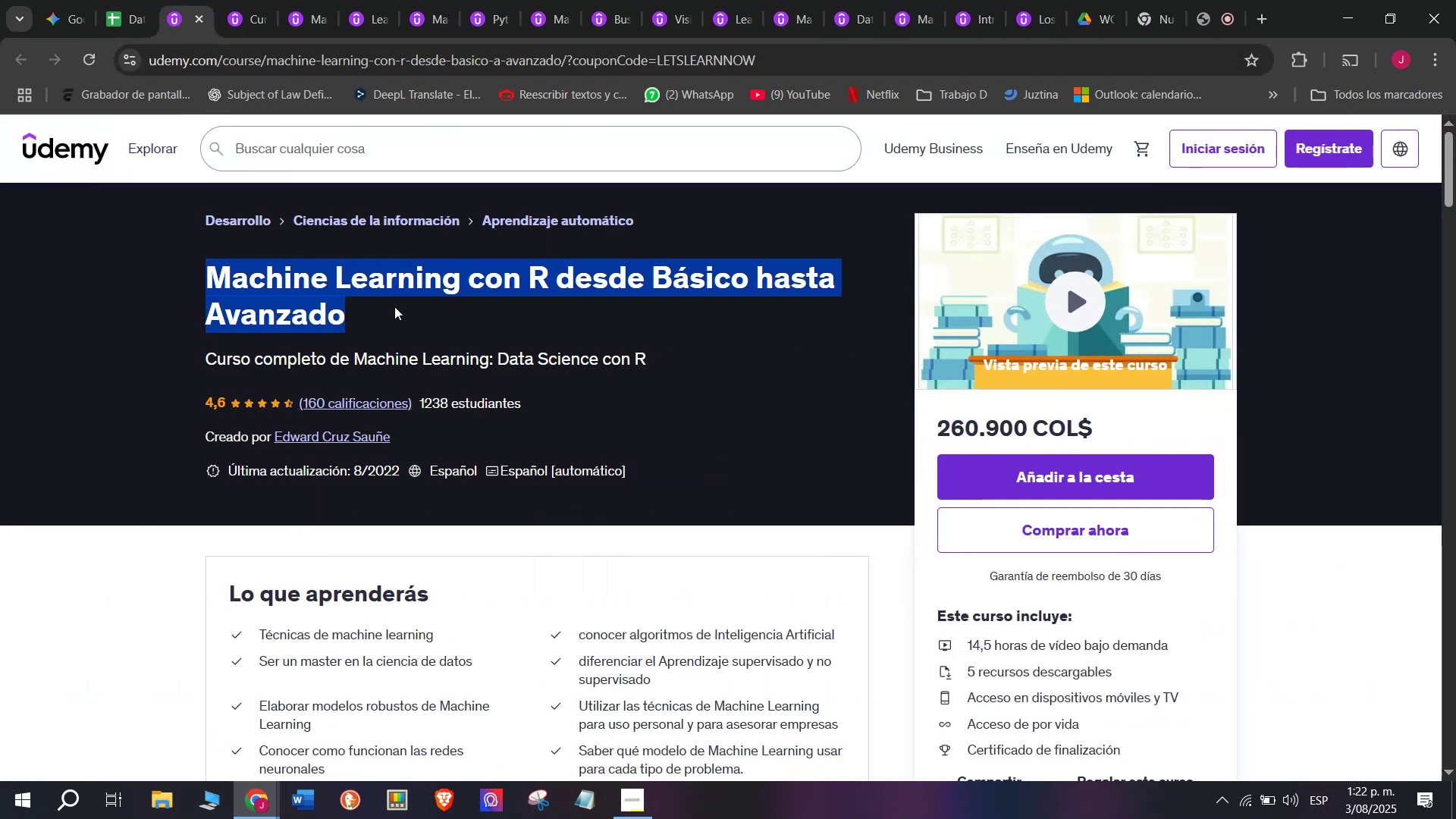 
key(Break)
 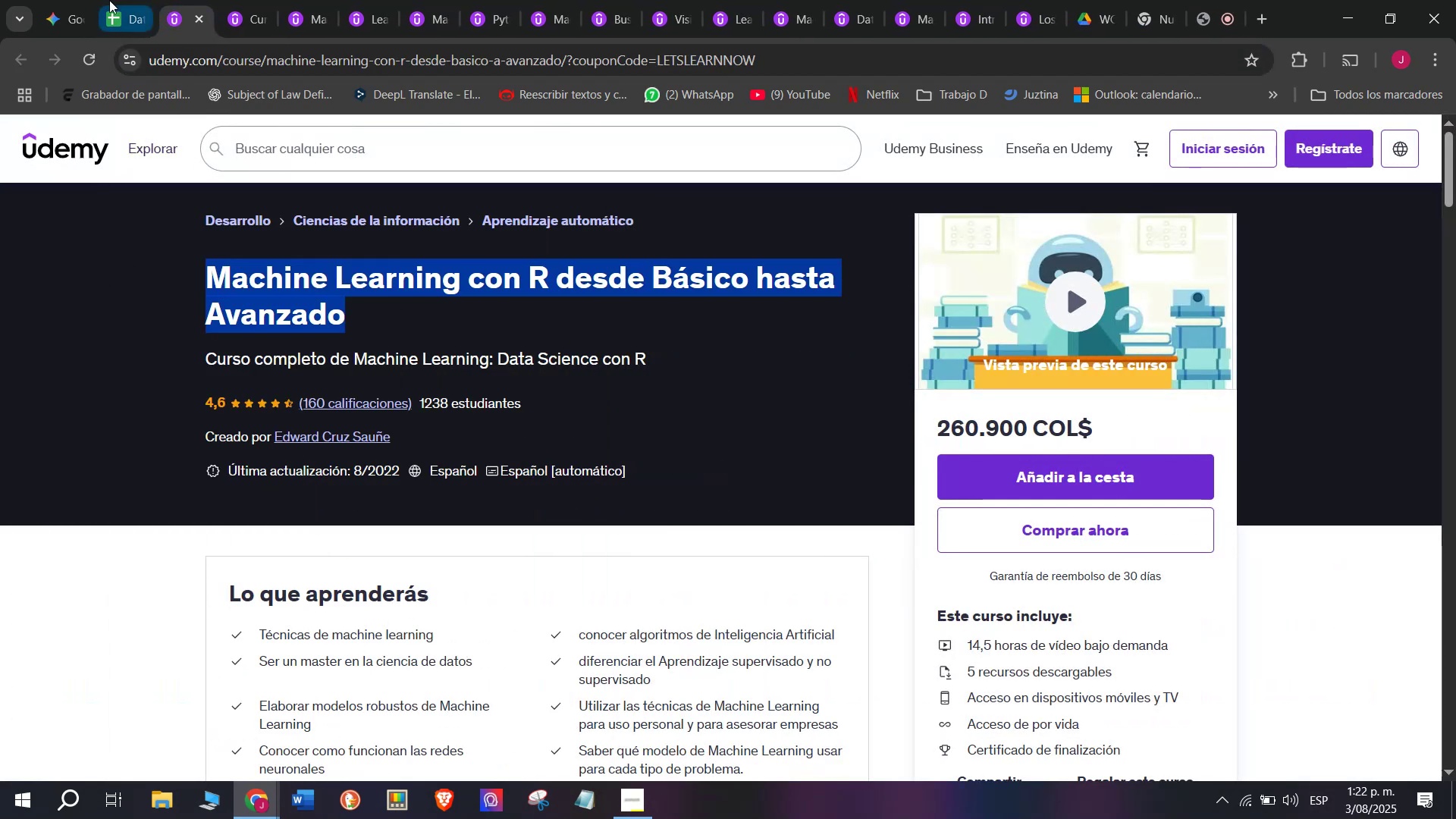 
key(Control+ControlLeft)
 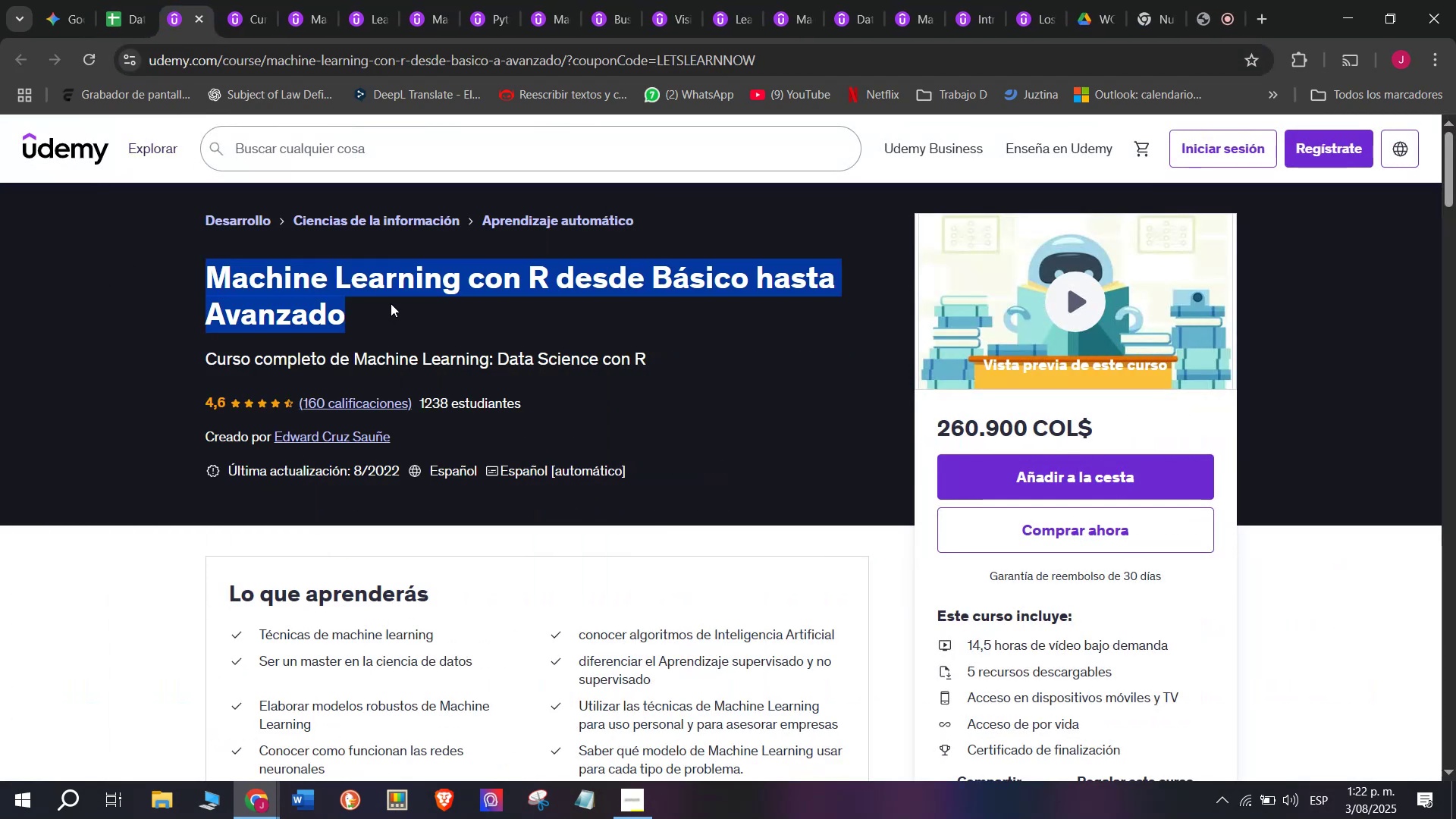 
key(Control+C)
 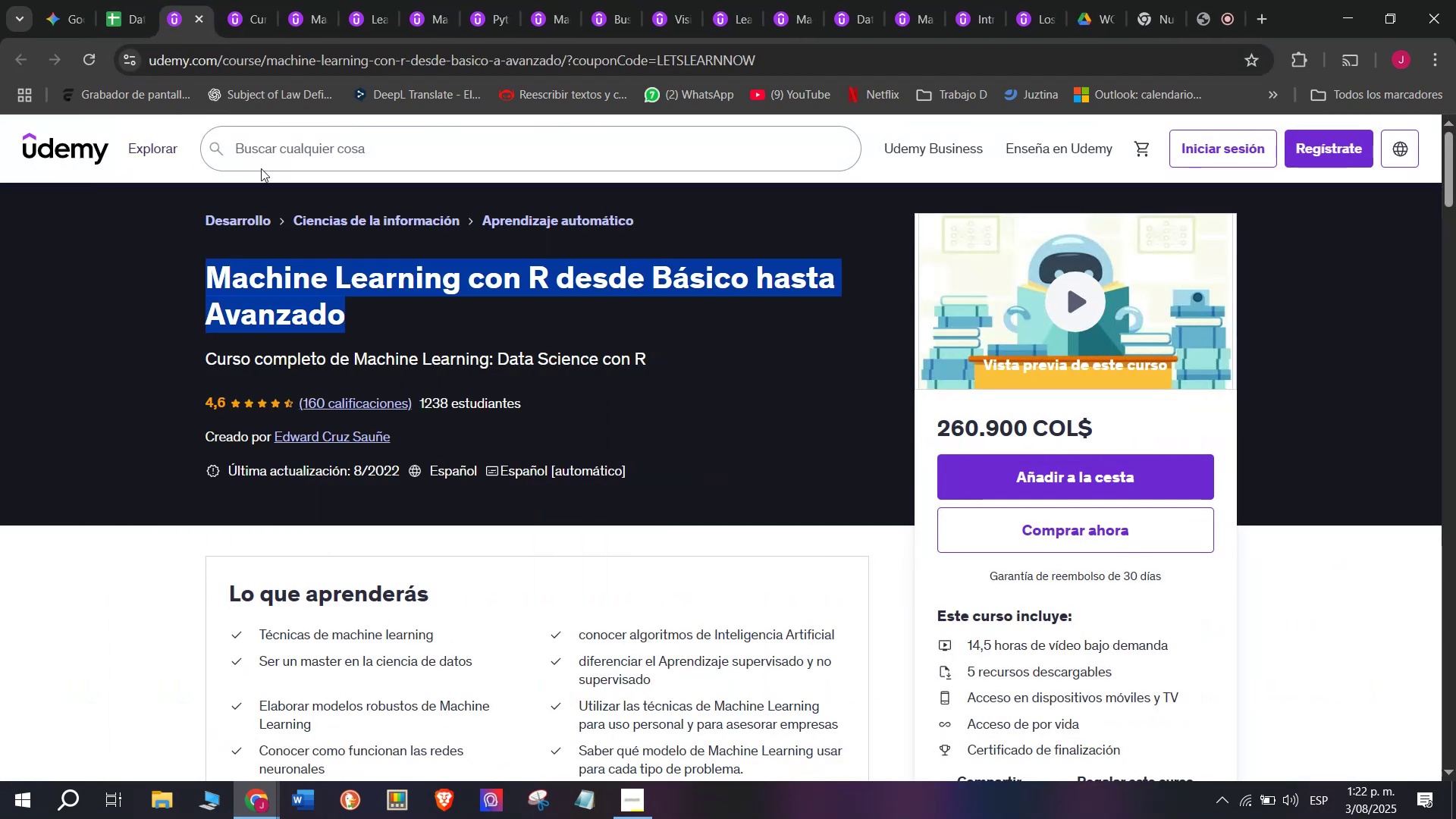 
key(Break)
 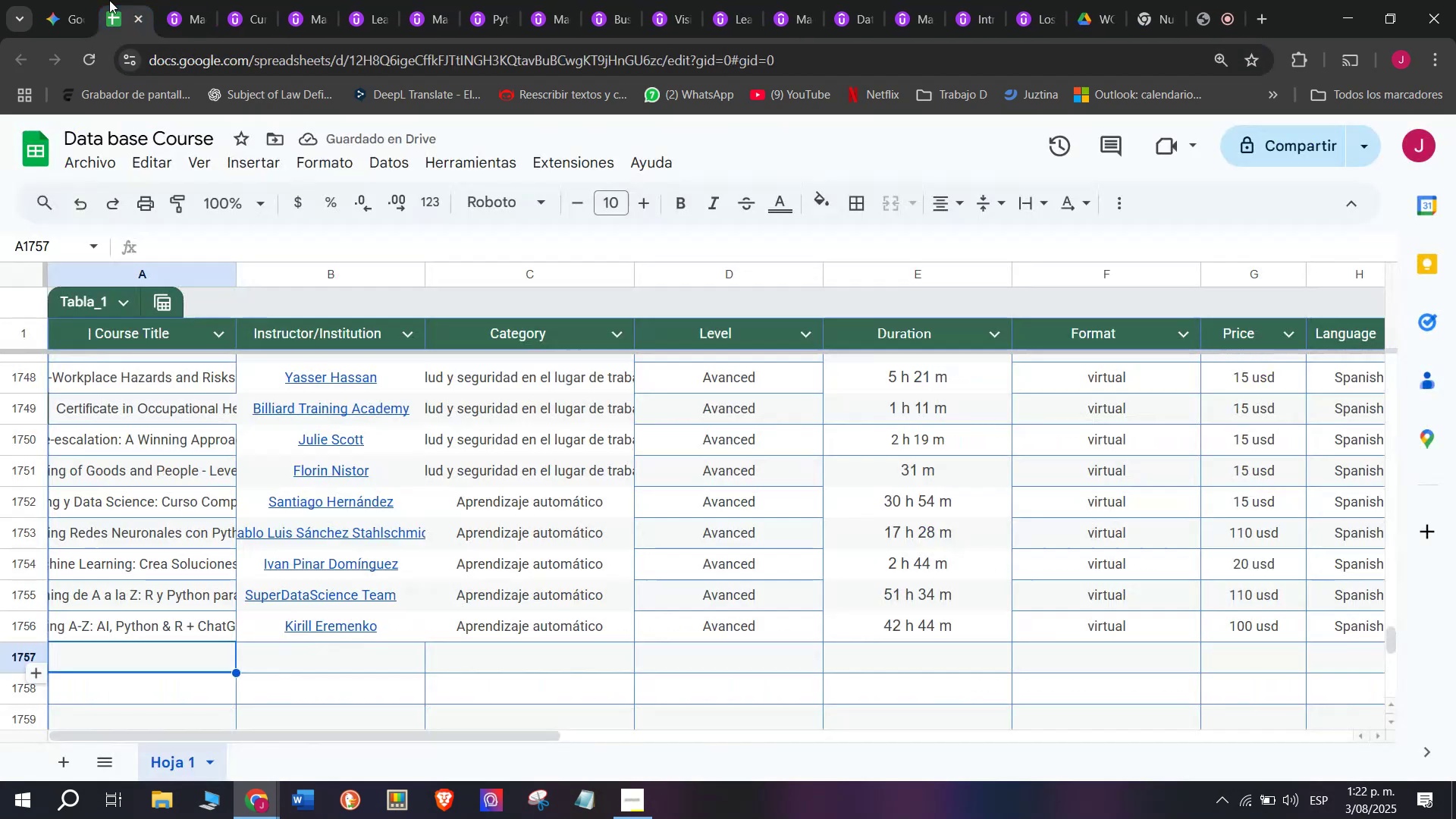 
key(Control+ControlLeft)
 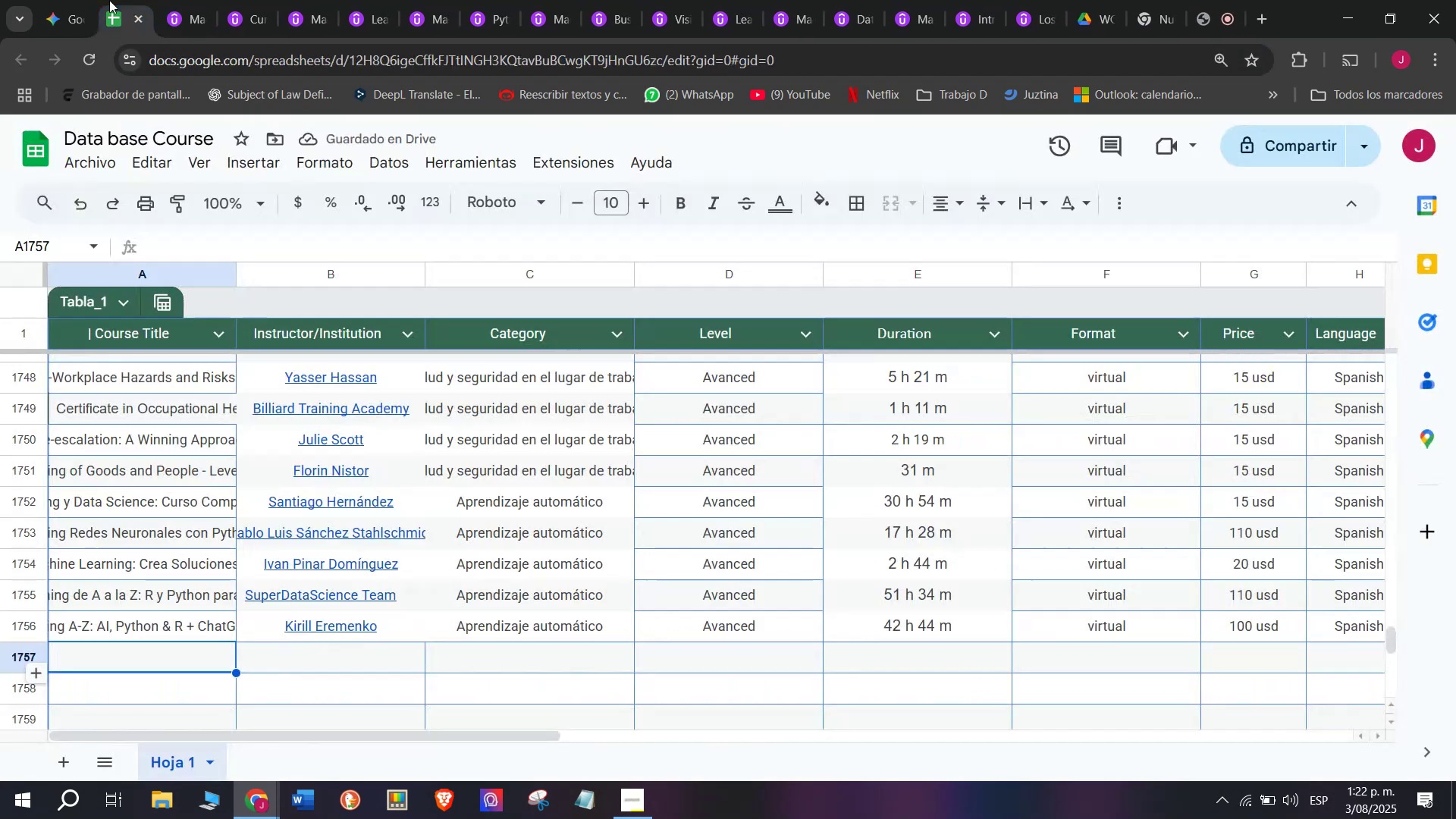 
key(Control+C)
 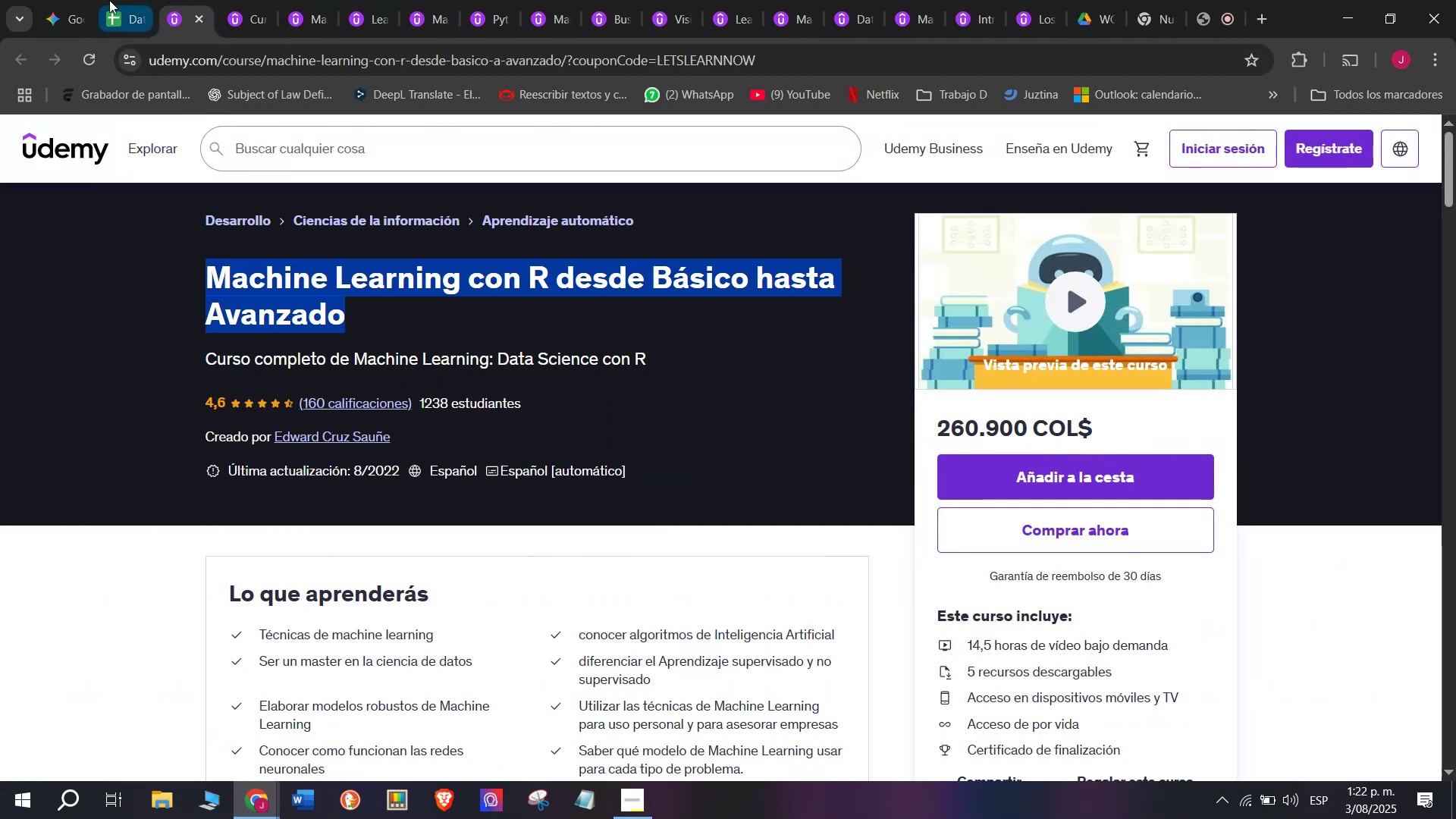 
left_click([109, 0])
 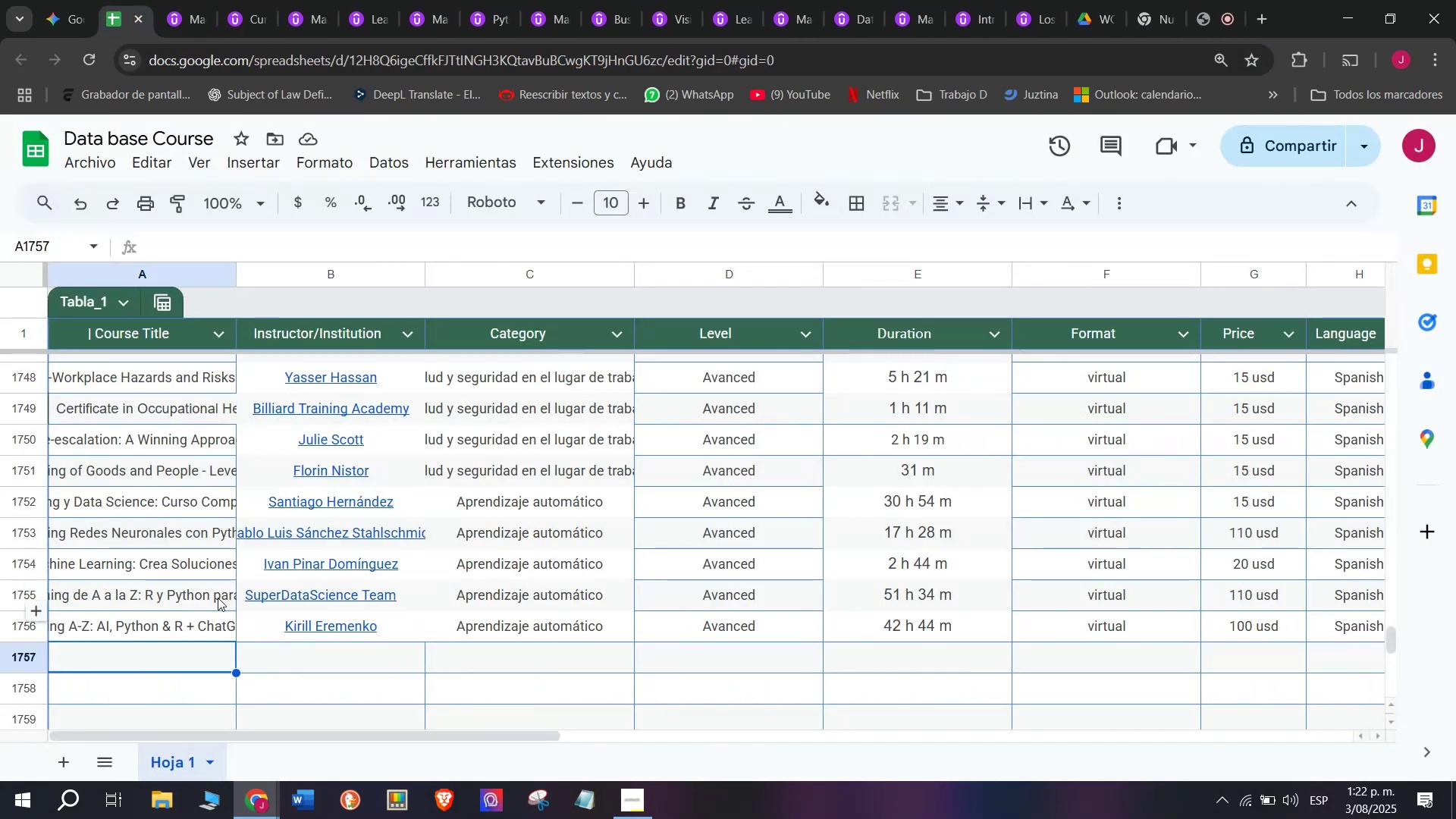 
key(Z)
 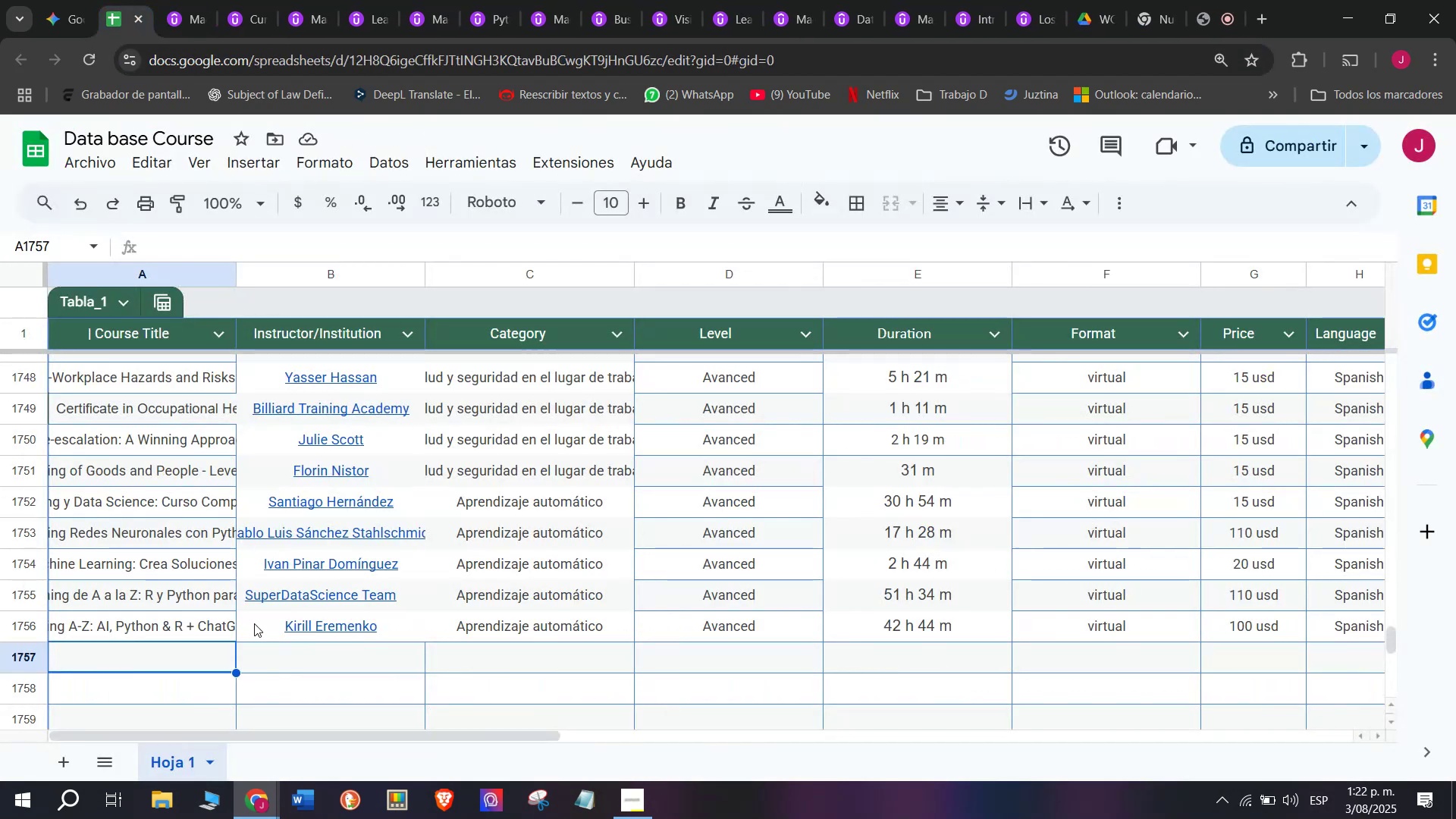 
key(Control+ControlLeft)
 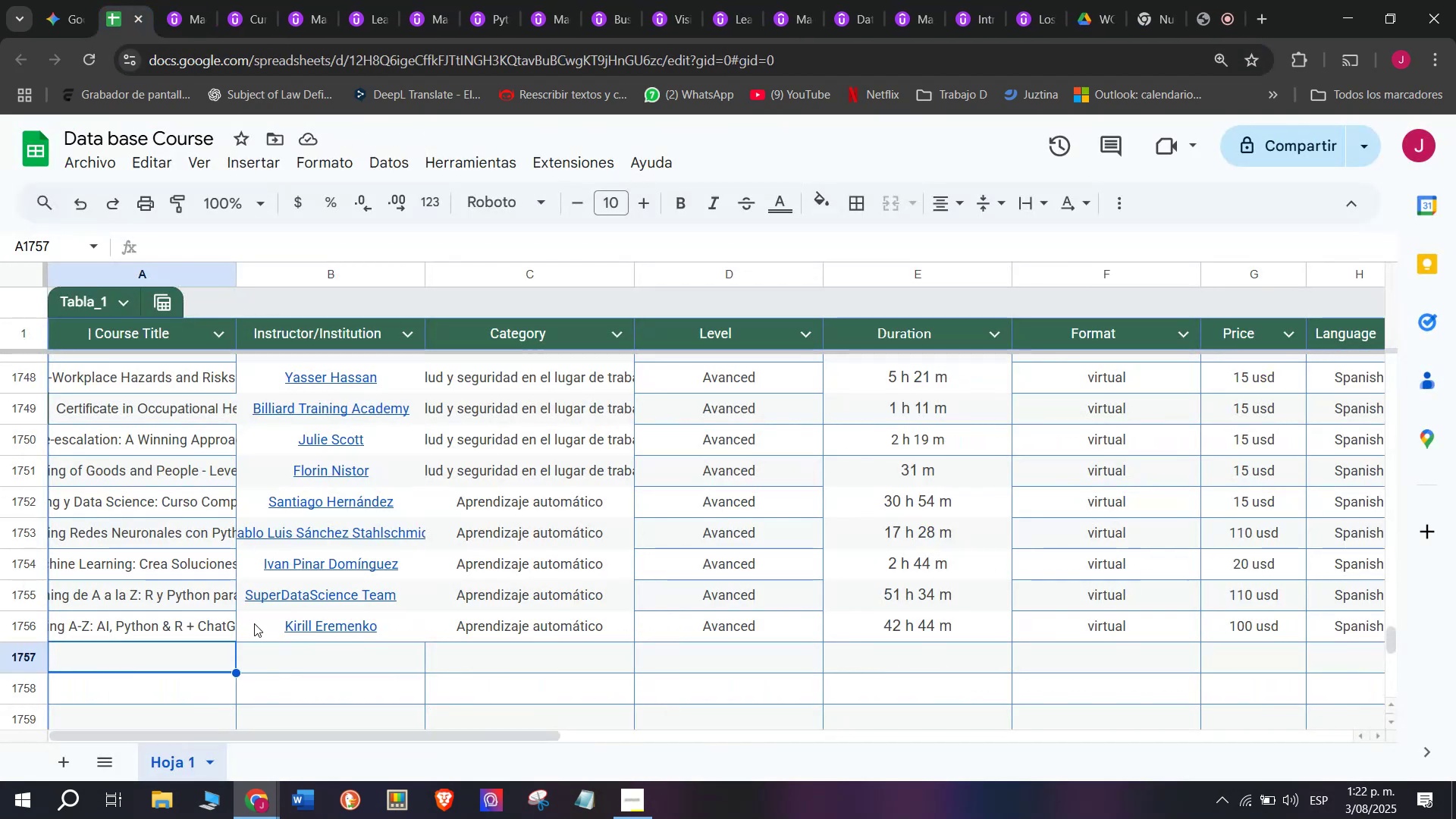 
key(Control+V)
 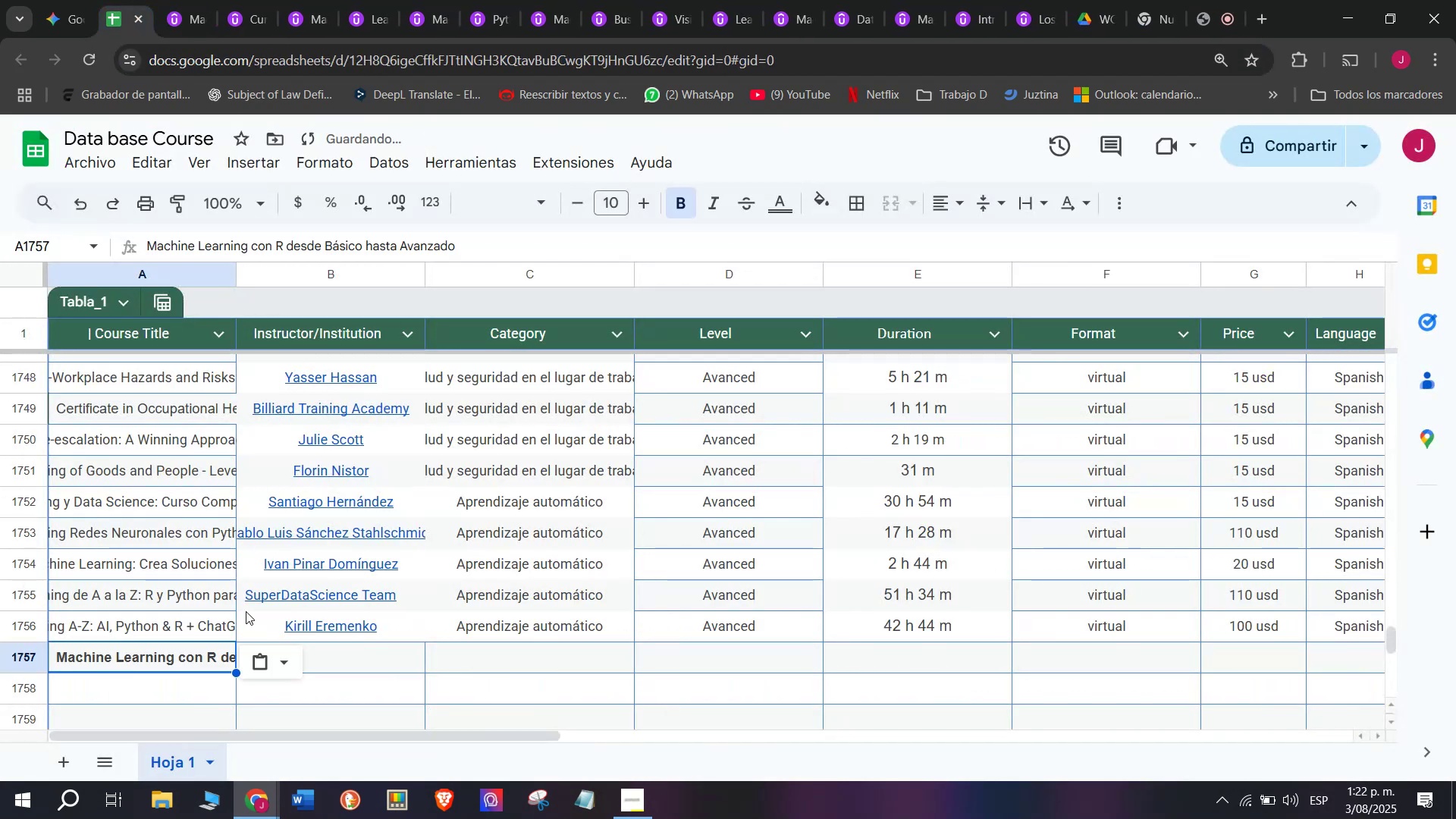 
key(Shift+ShiftLeft)
 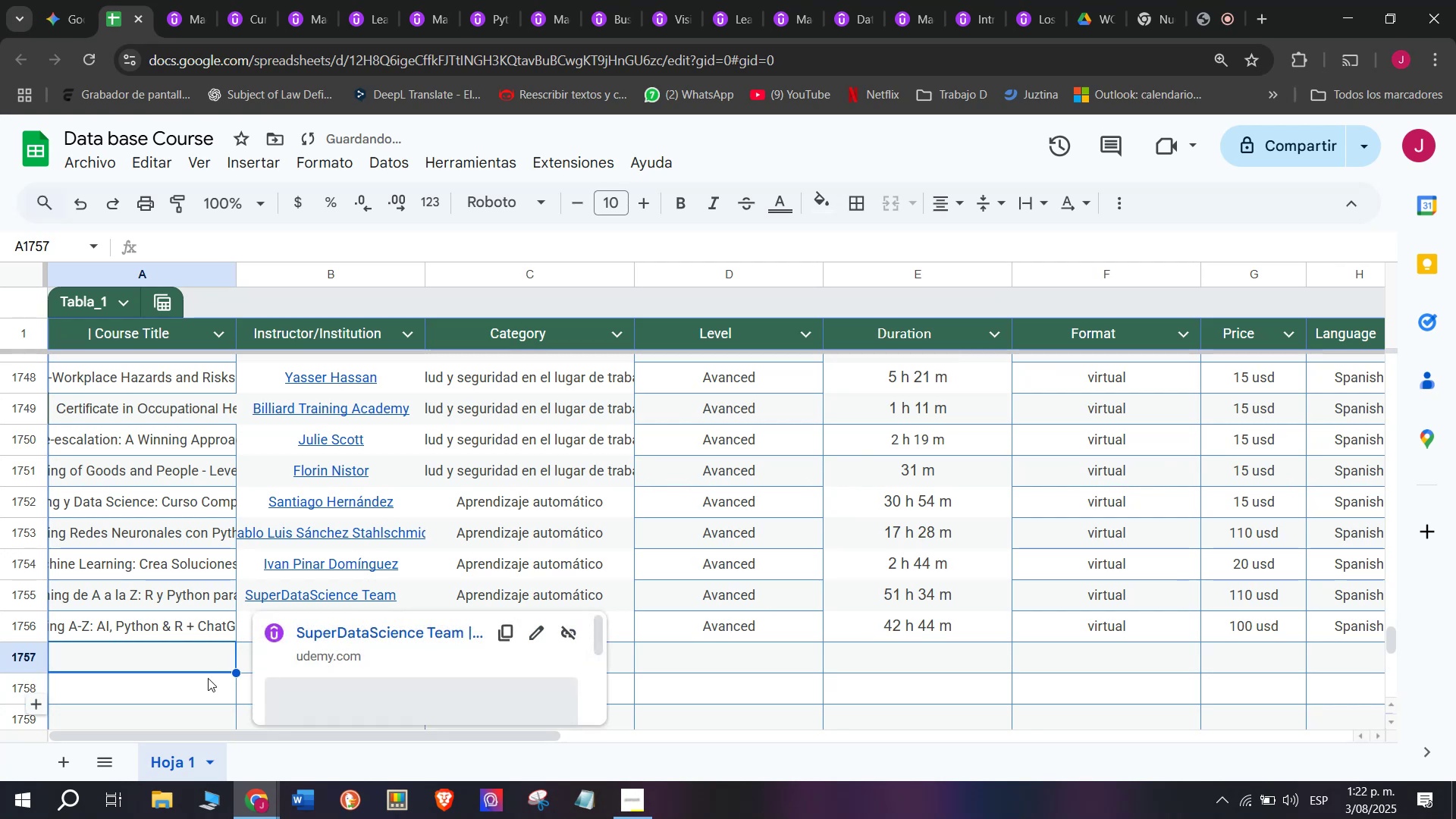 
key(Control+Shift+ControlLeft)
 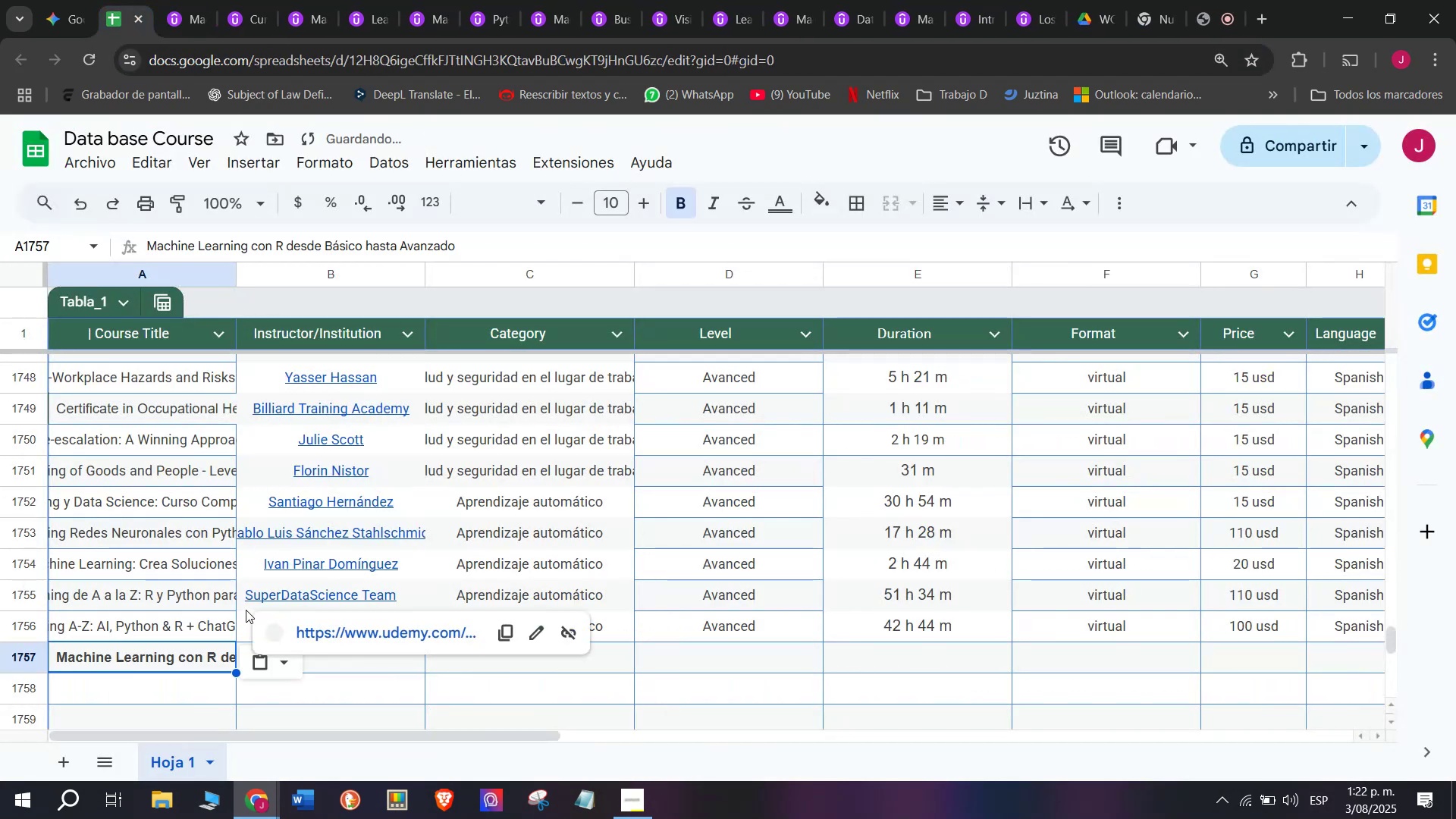 
key(Control+Shift+Z)
 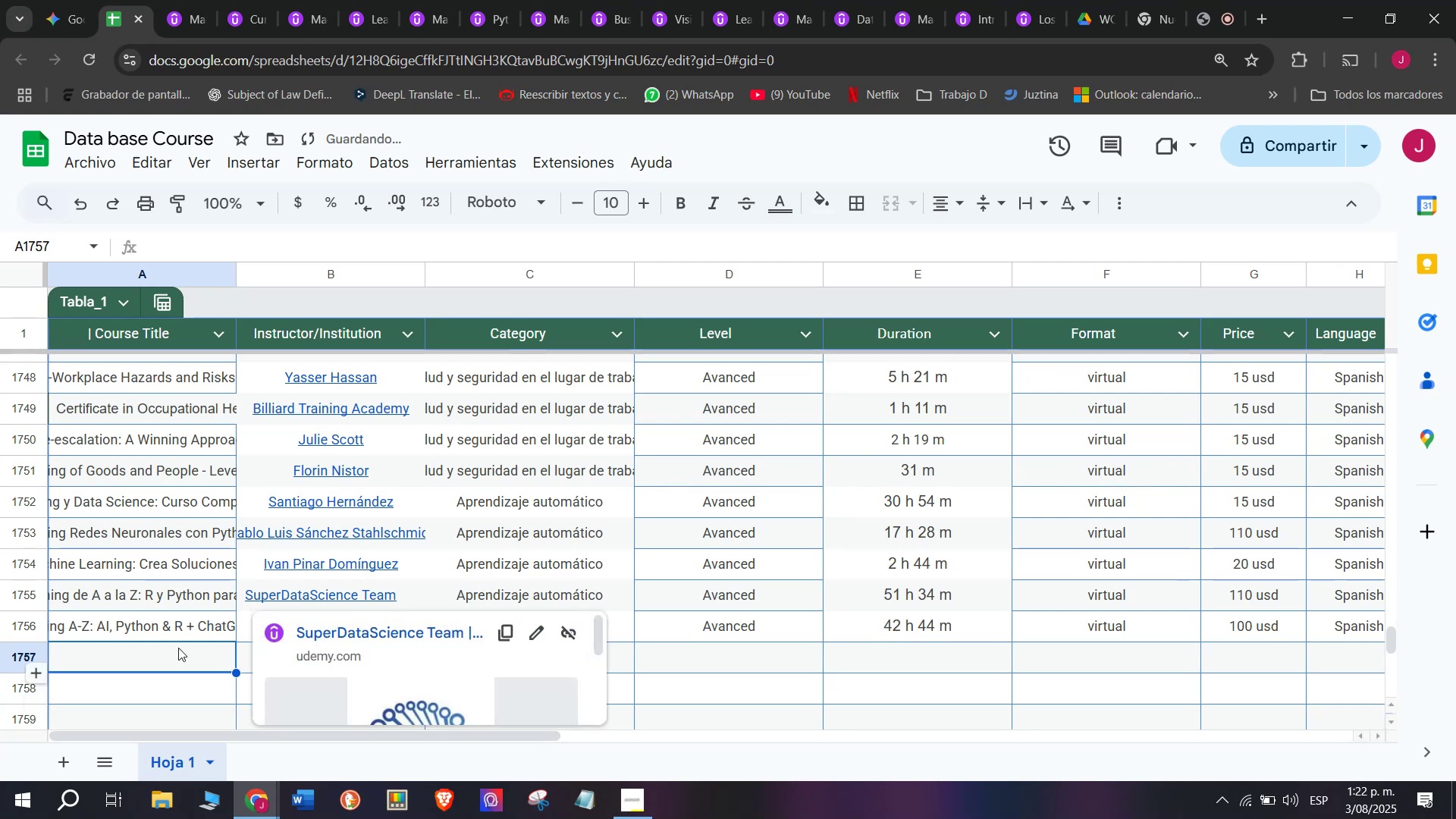 
double_click([178, 648])
 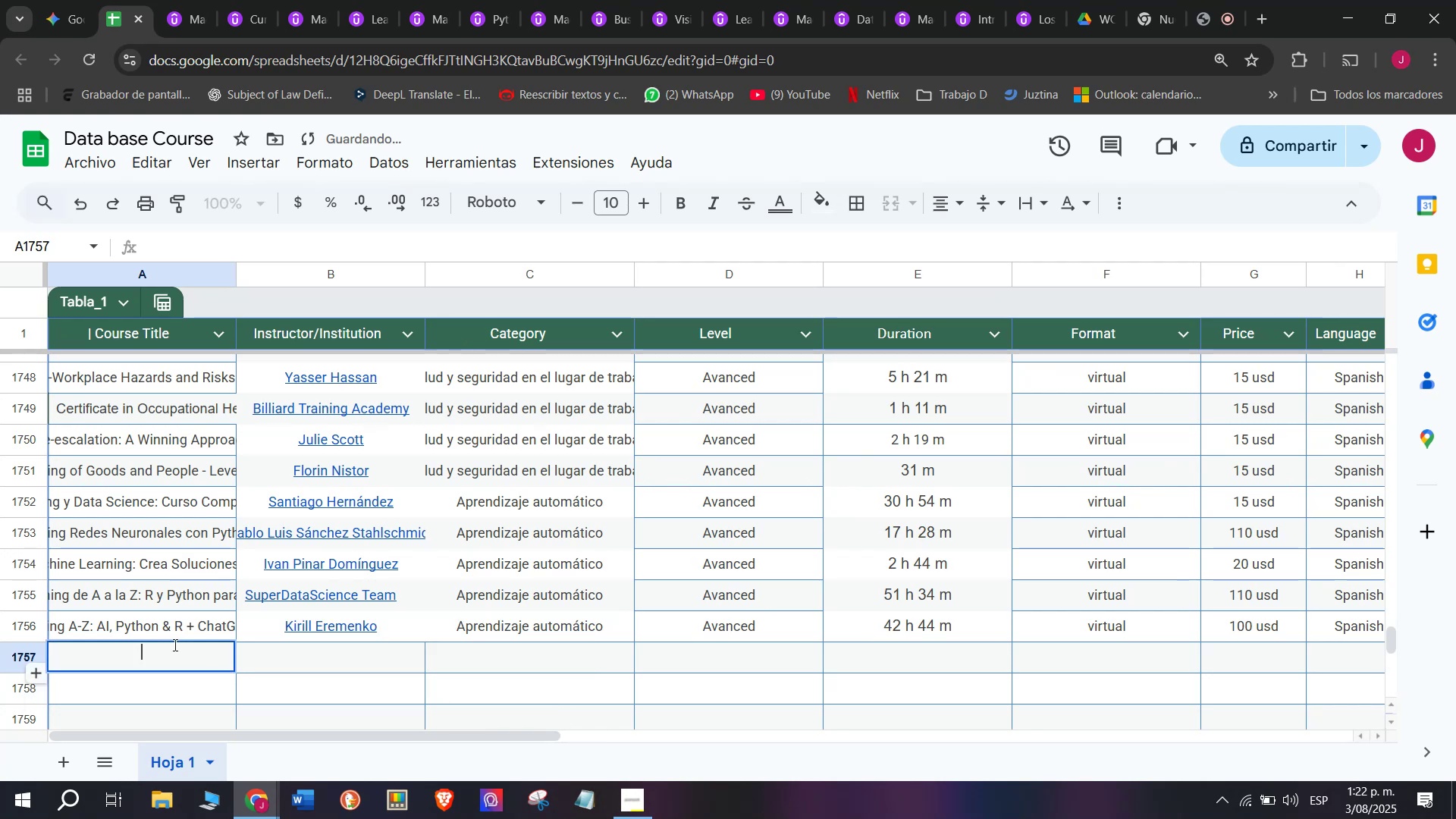 
key(Control+ControlLeft)
 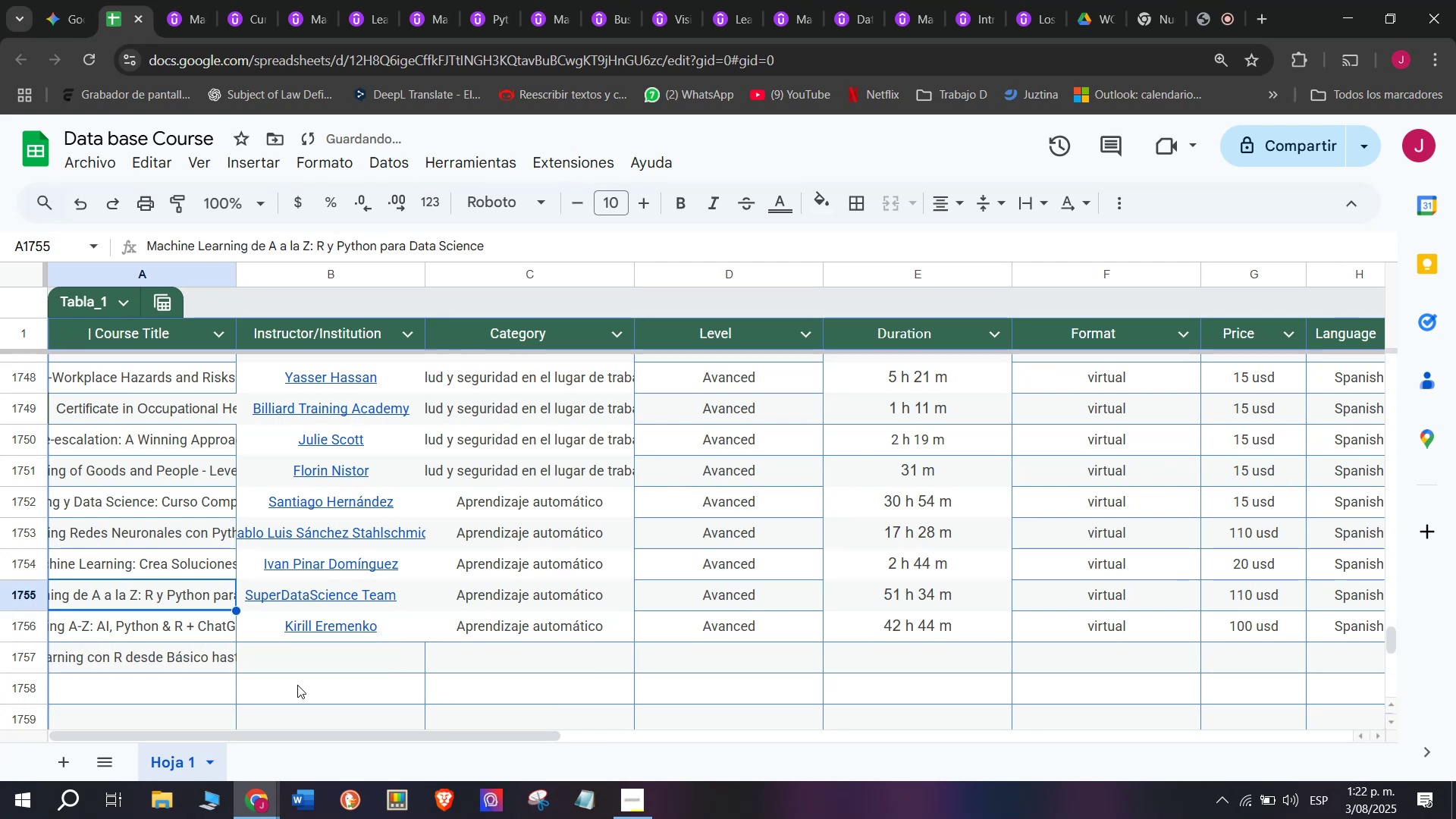 
key(Z)
 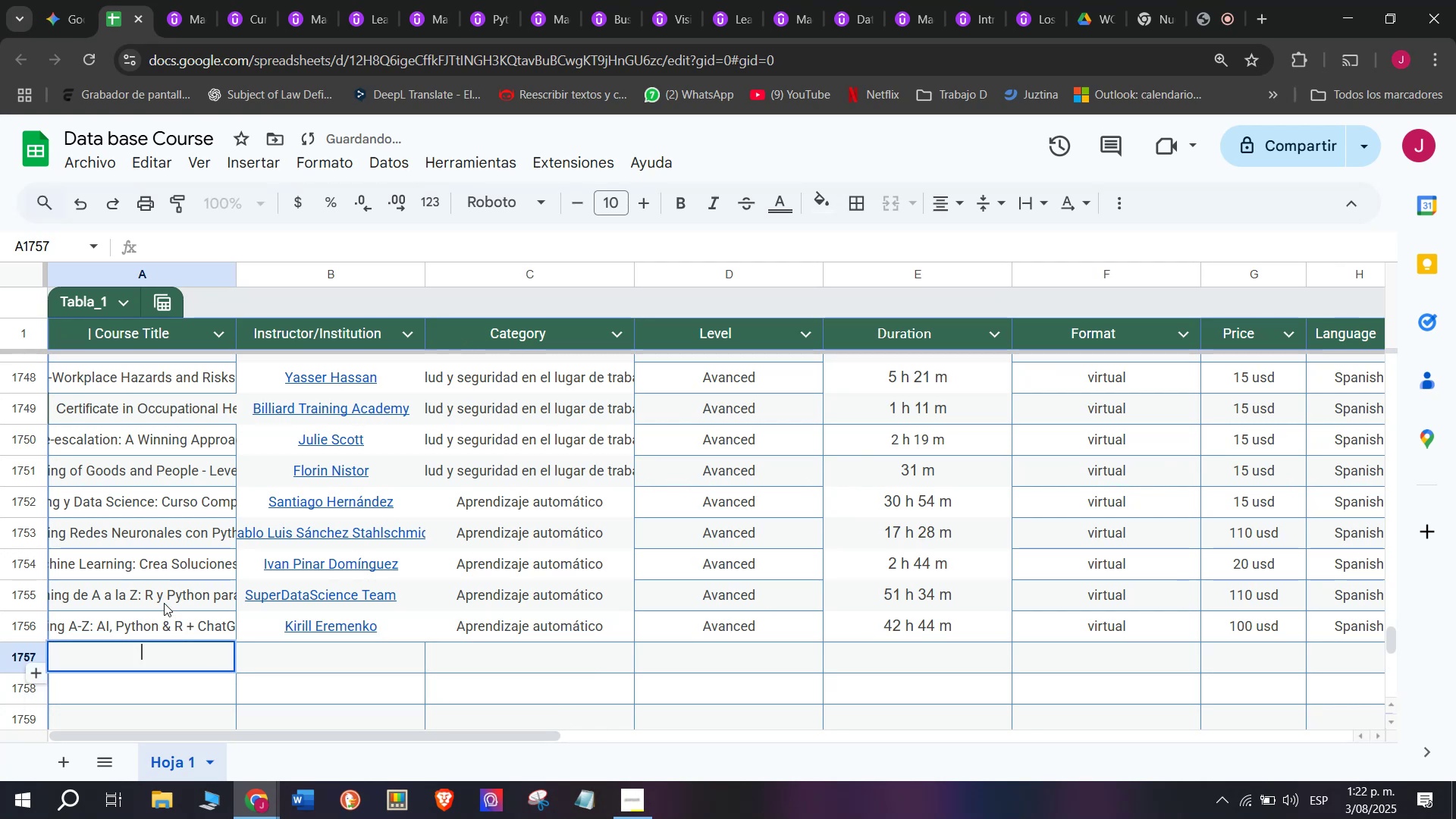 
key(Control+V)
 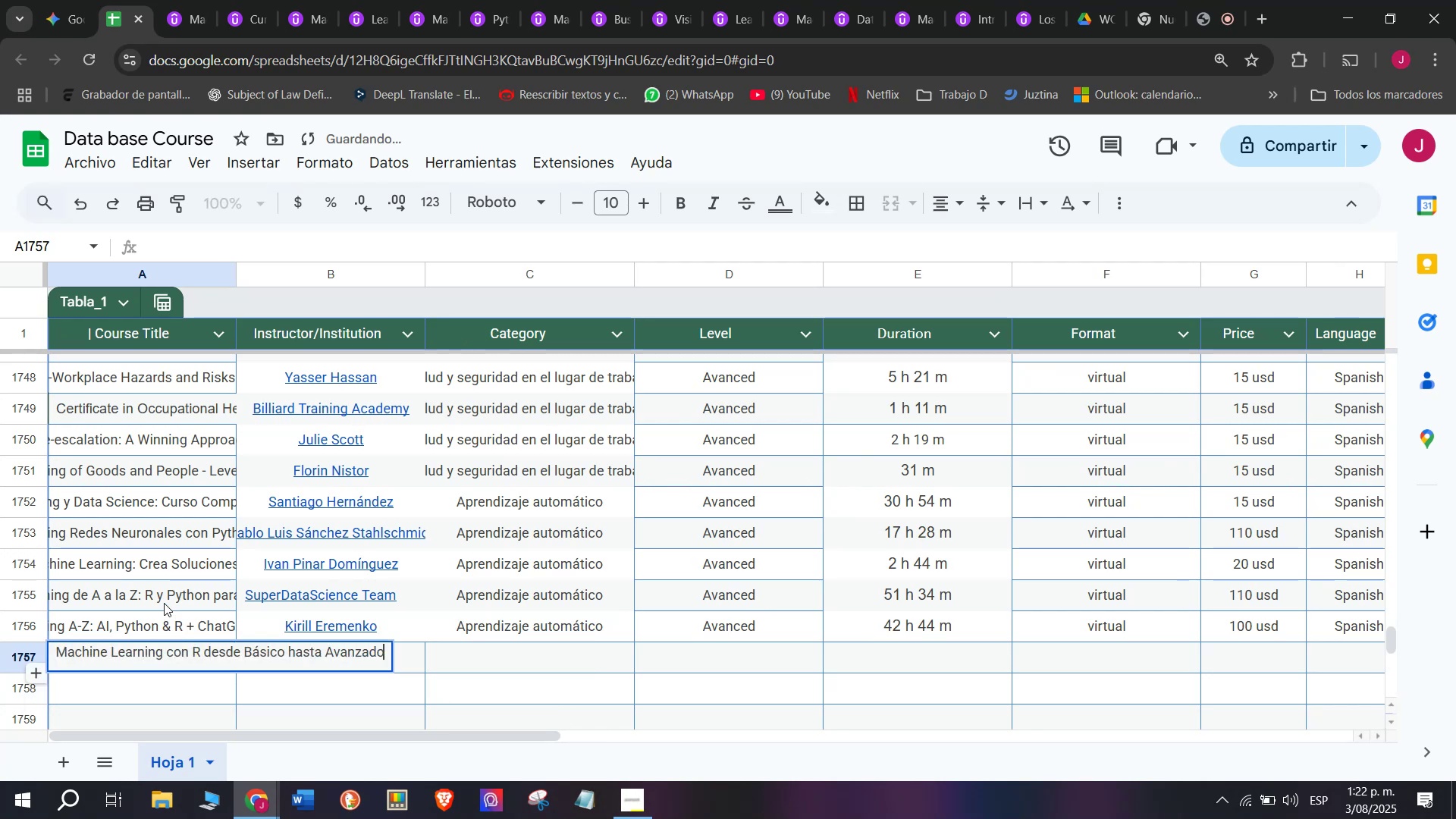 
left_click([164, 603])
 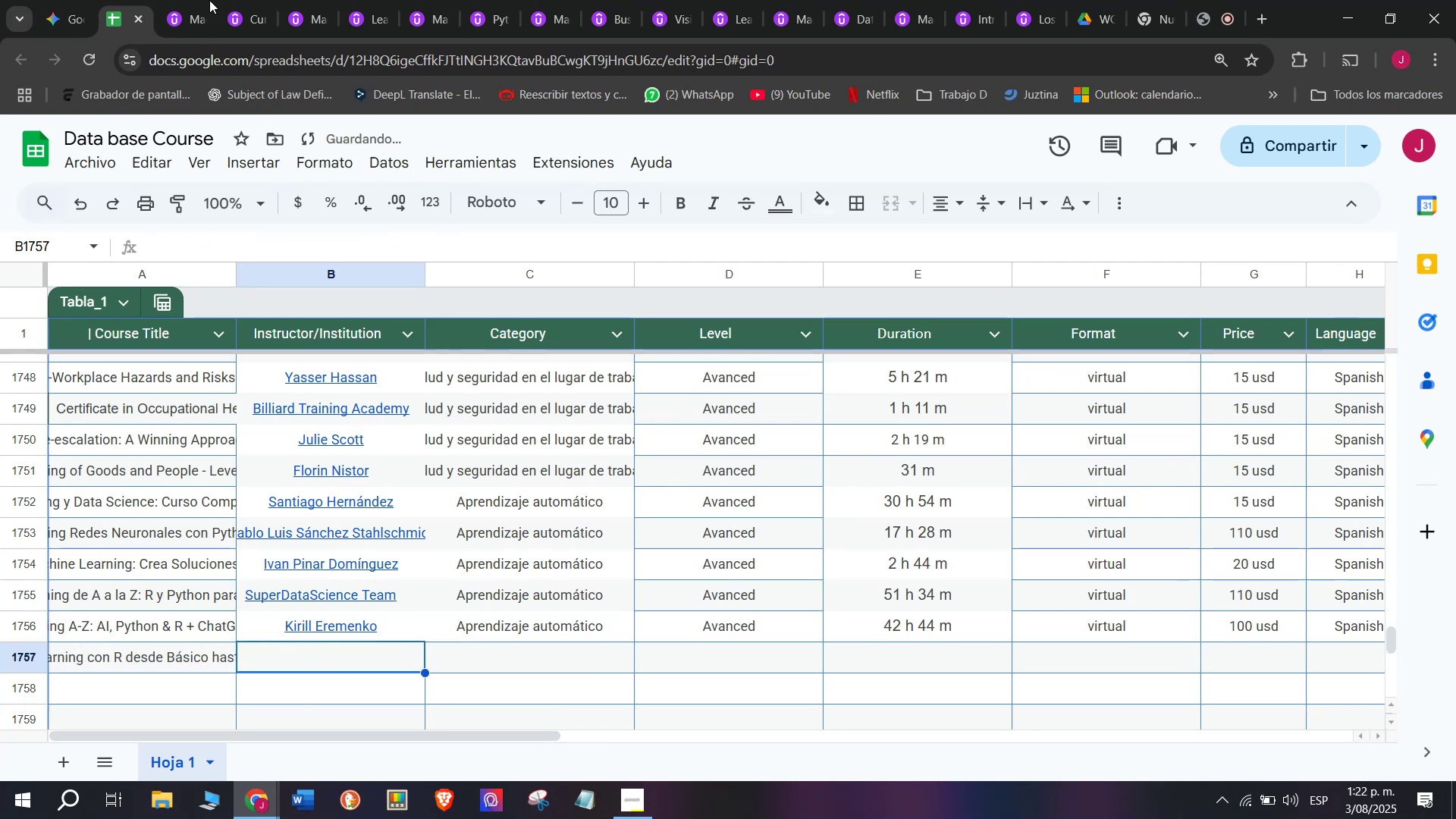 
left_click([183, 0])
 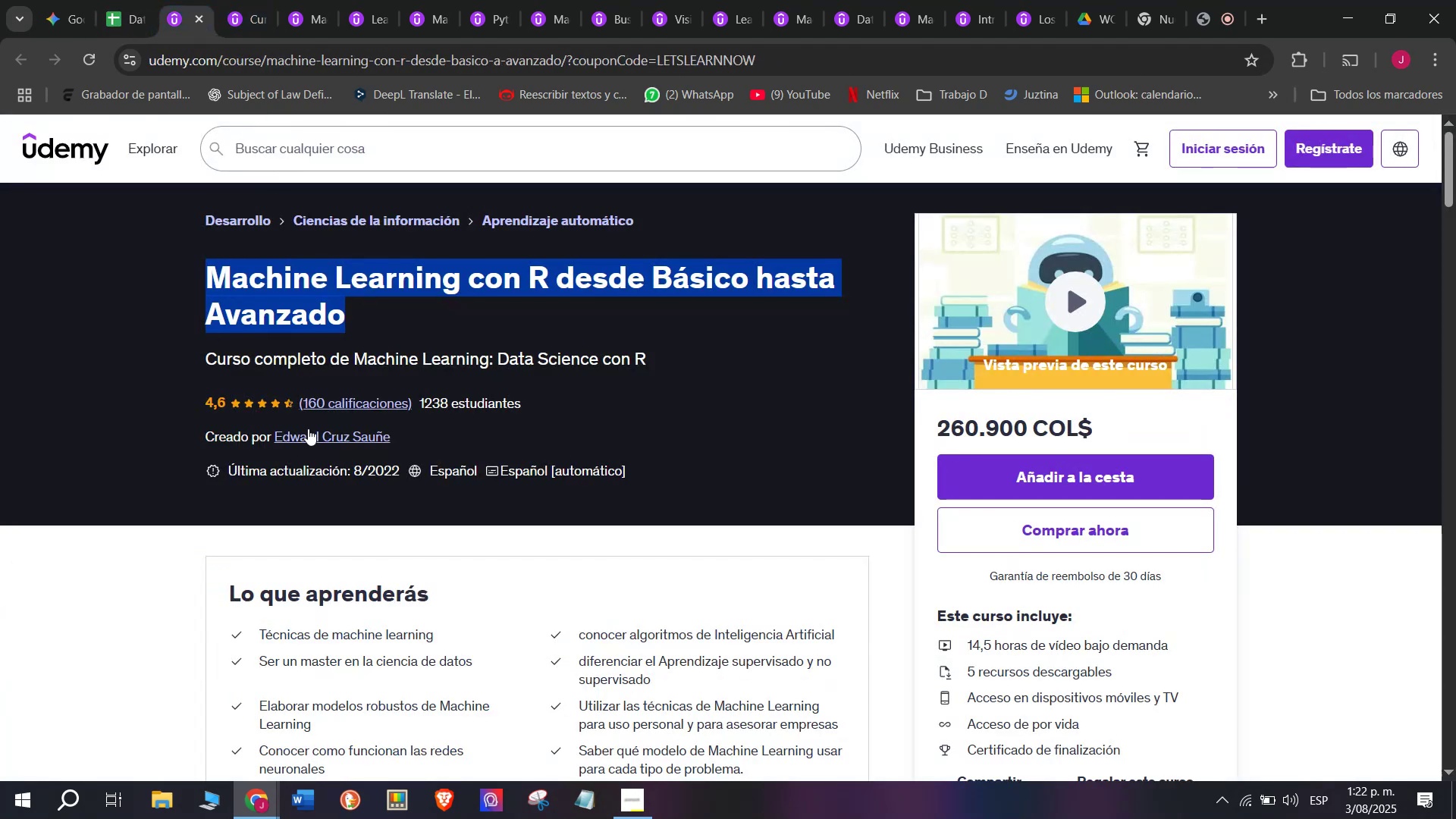 
left_click([316, 441])
 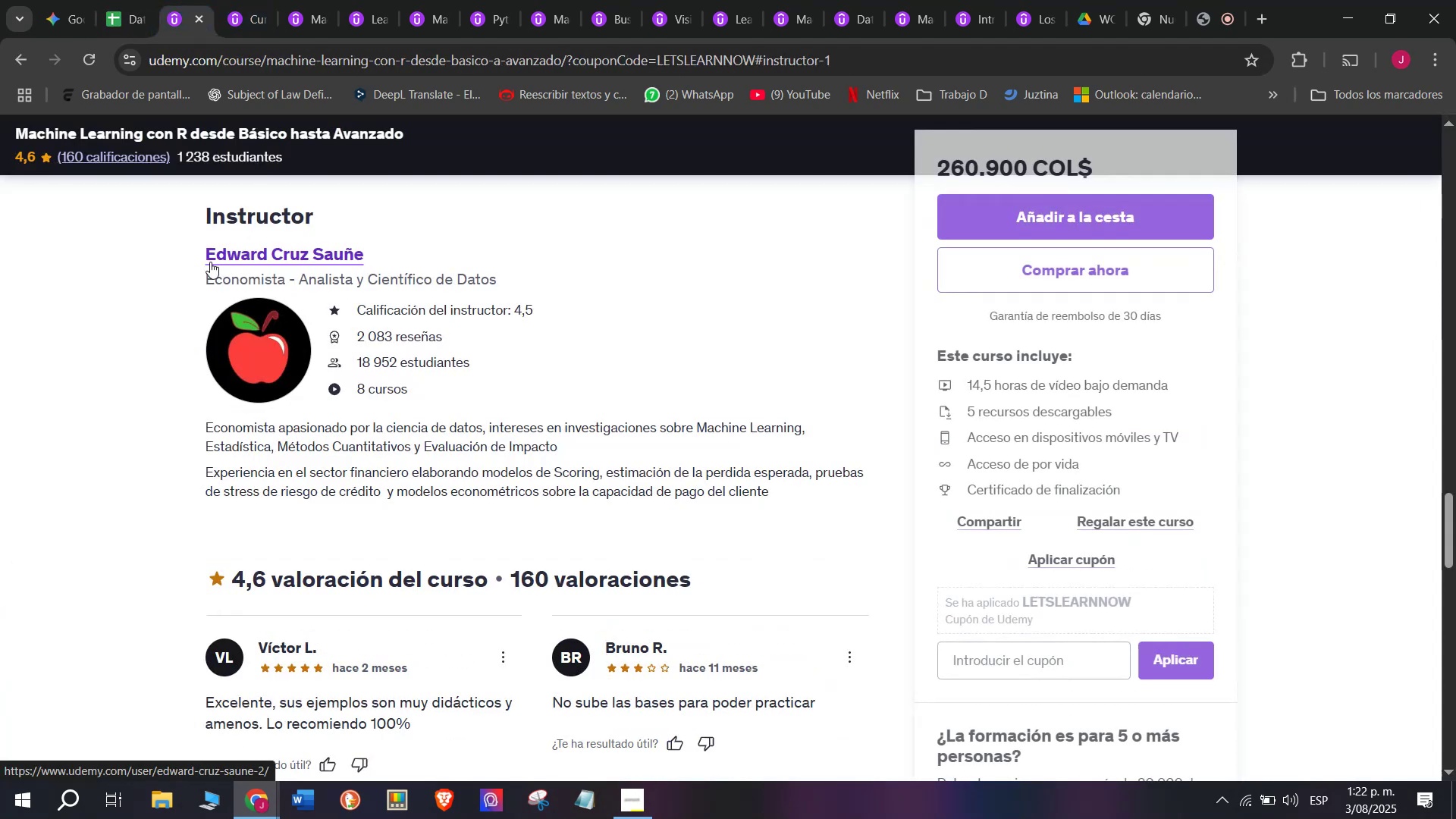 
left_click_drag(start_coordinate=[201, 258], to_coordinate=[373, 238])
 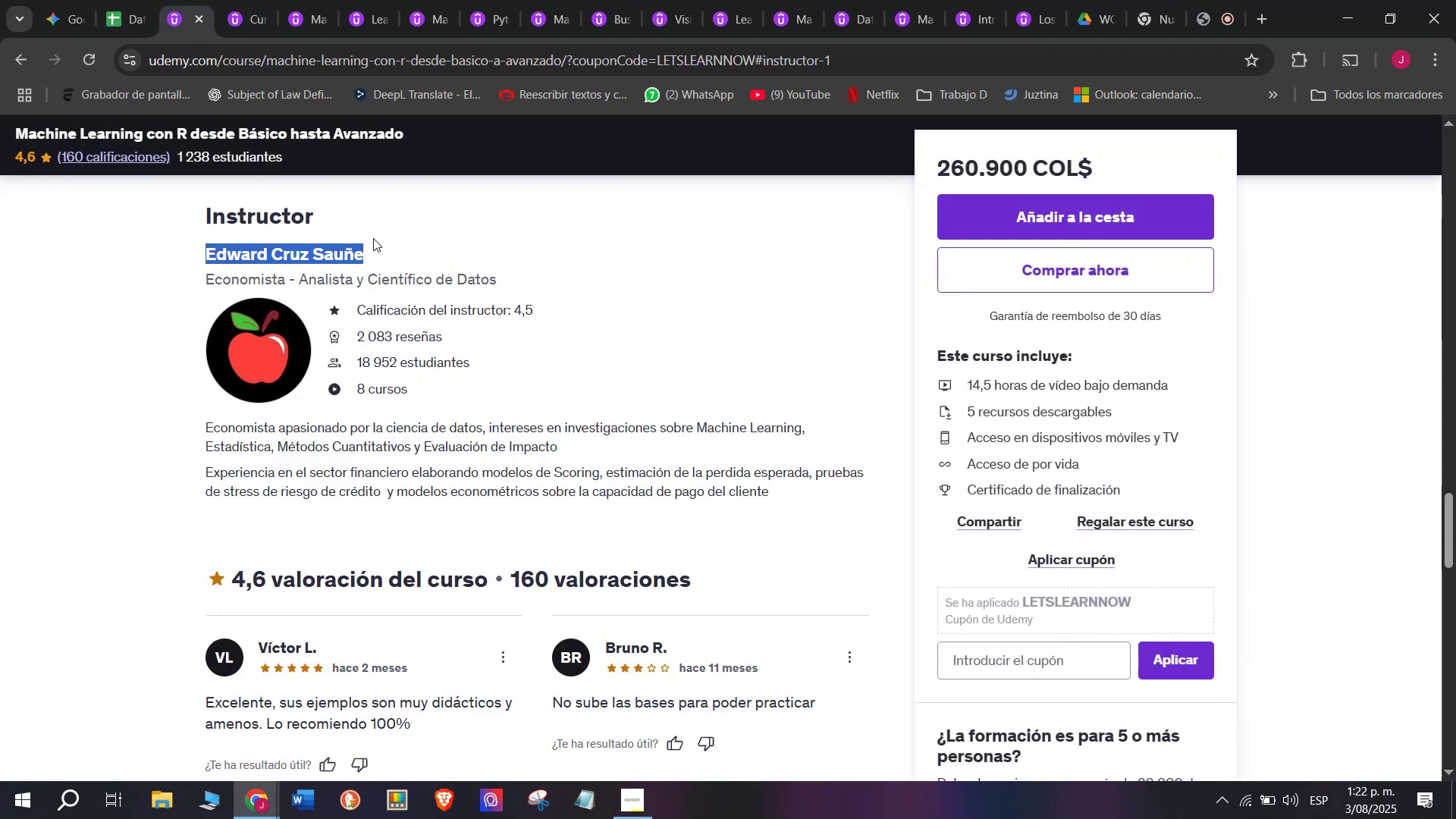 
key(Control+ControlLeft)
 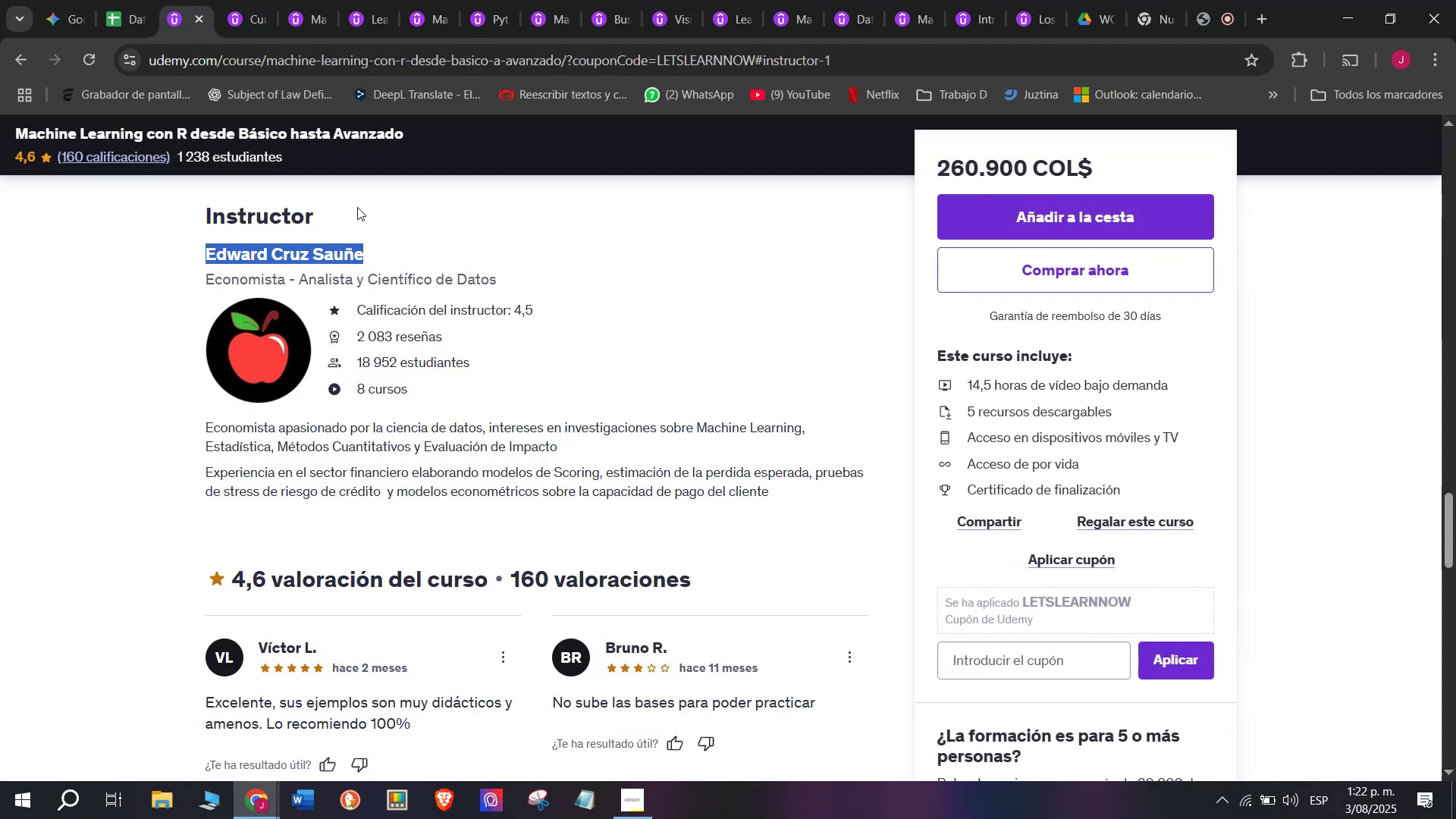 
key(Break)
 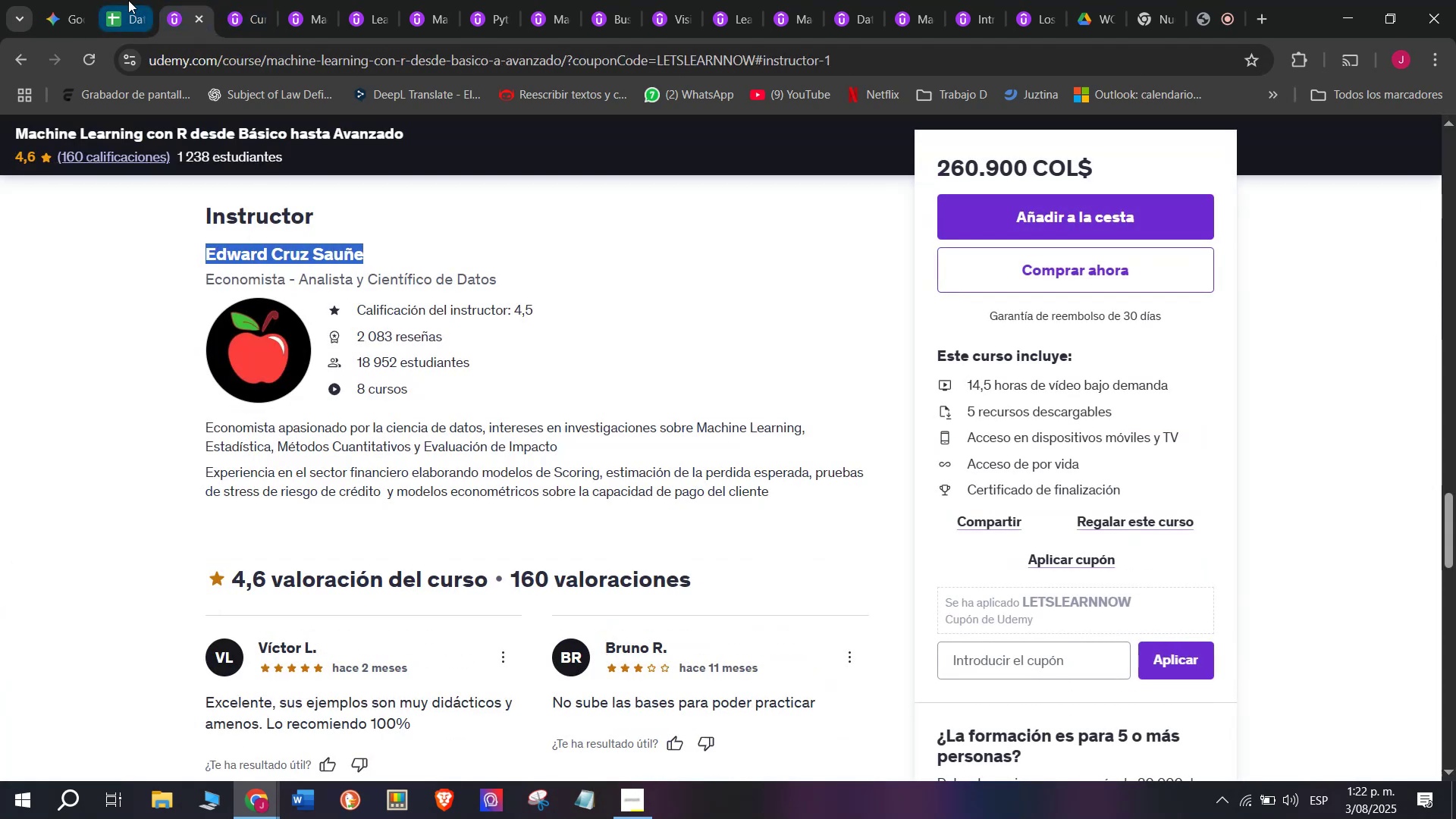 
key(Control+C)
 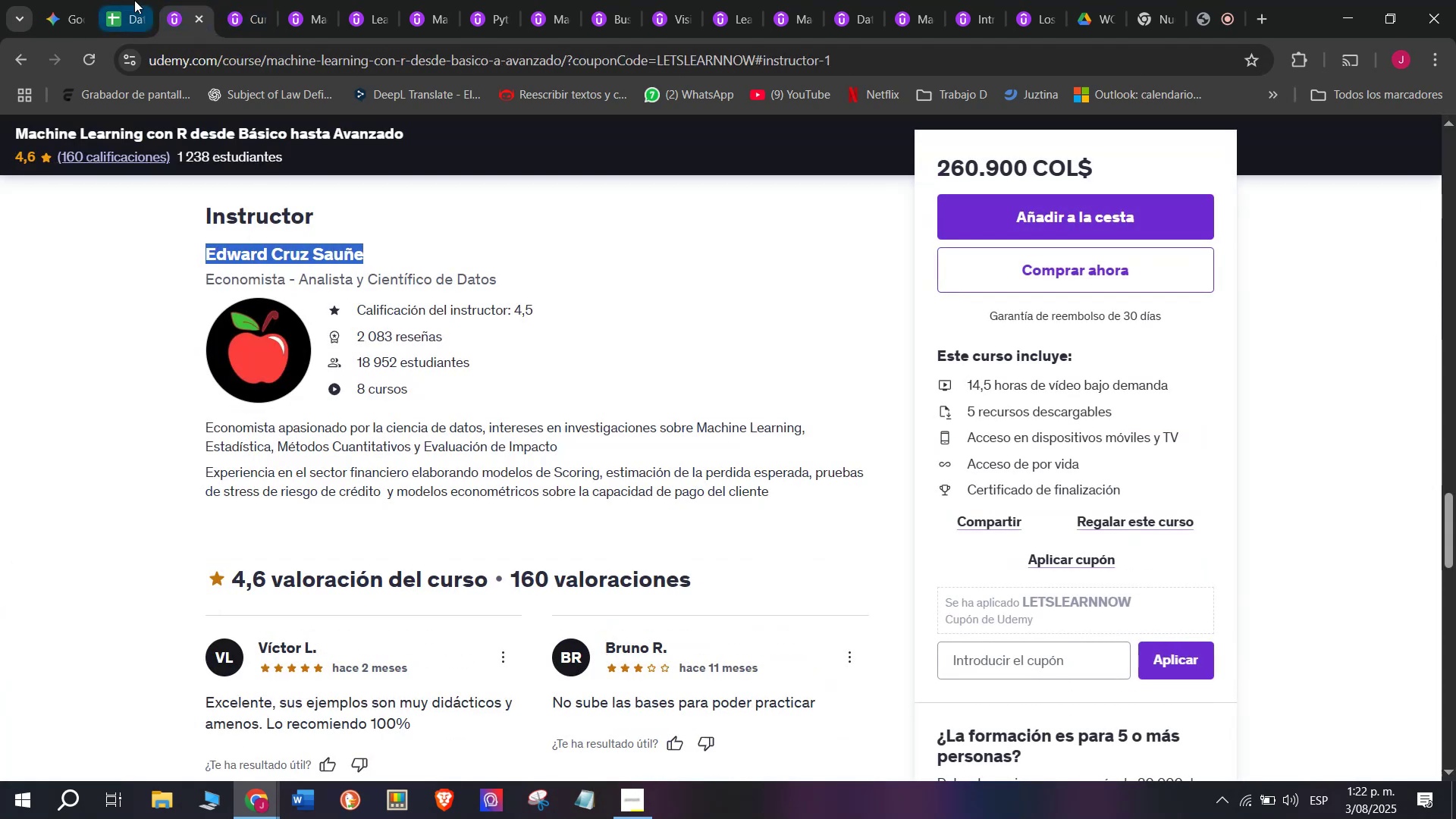 
left_click([128, 0])
 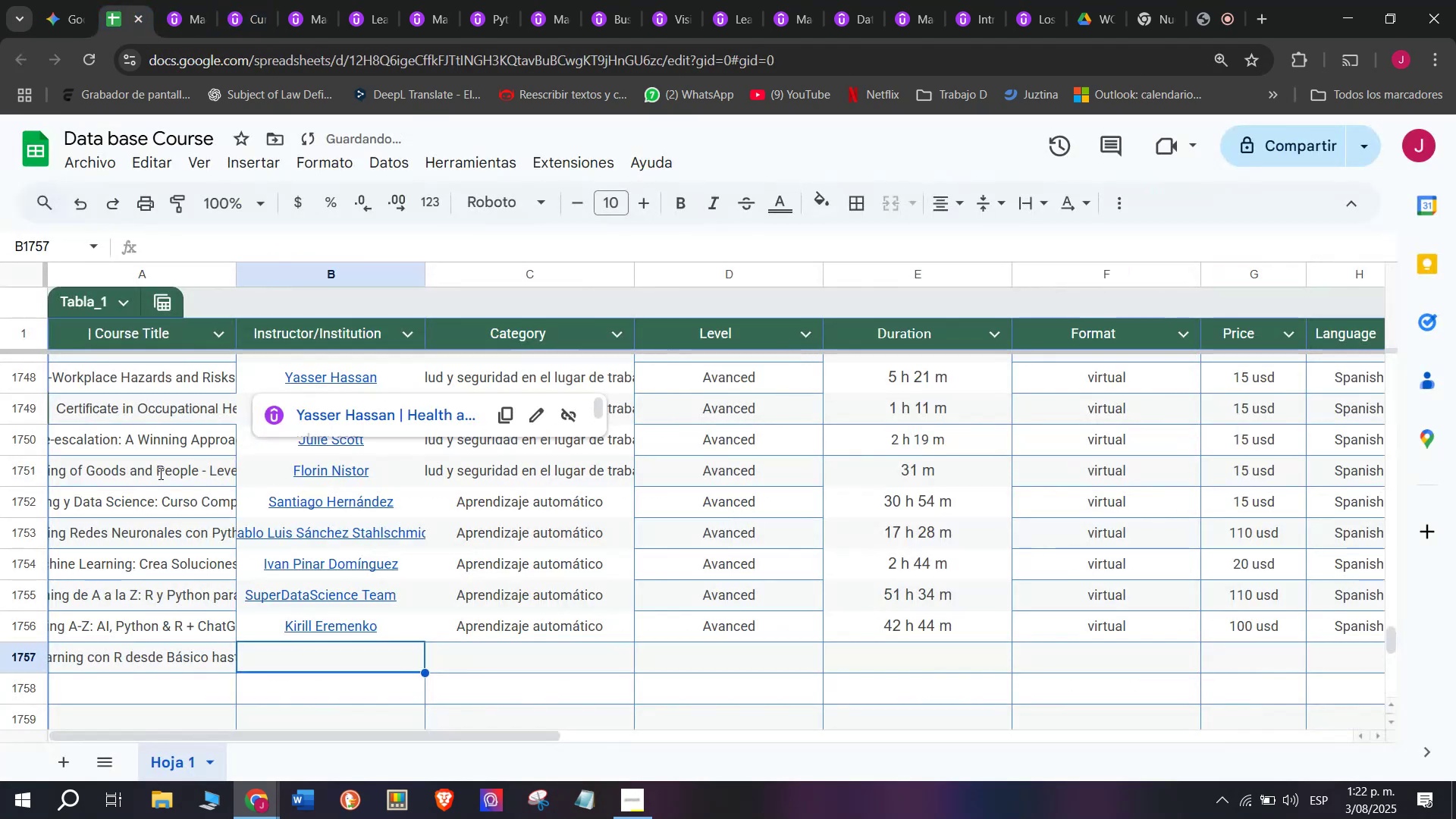 
key(Z)
 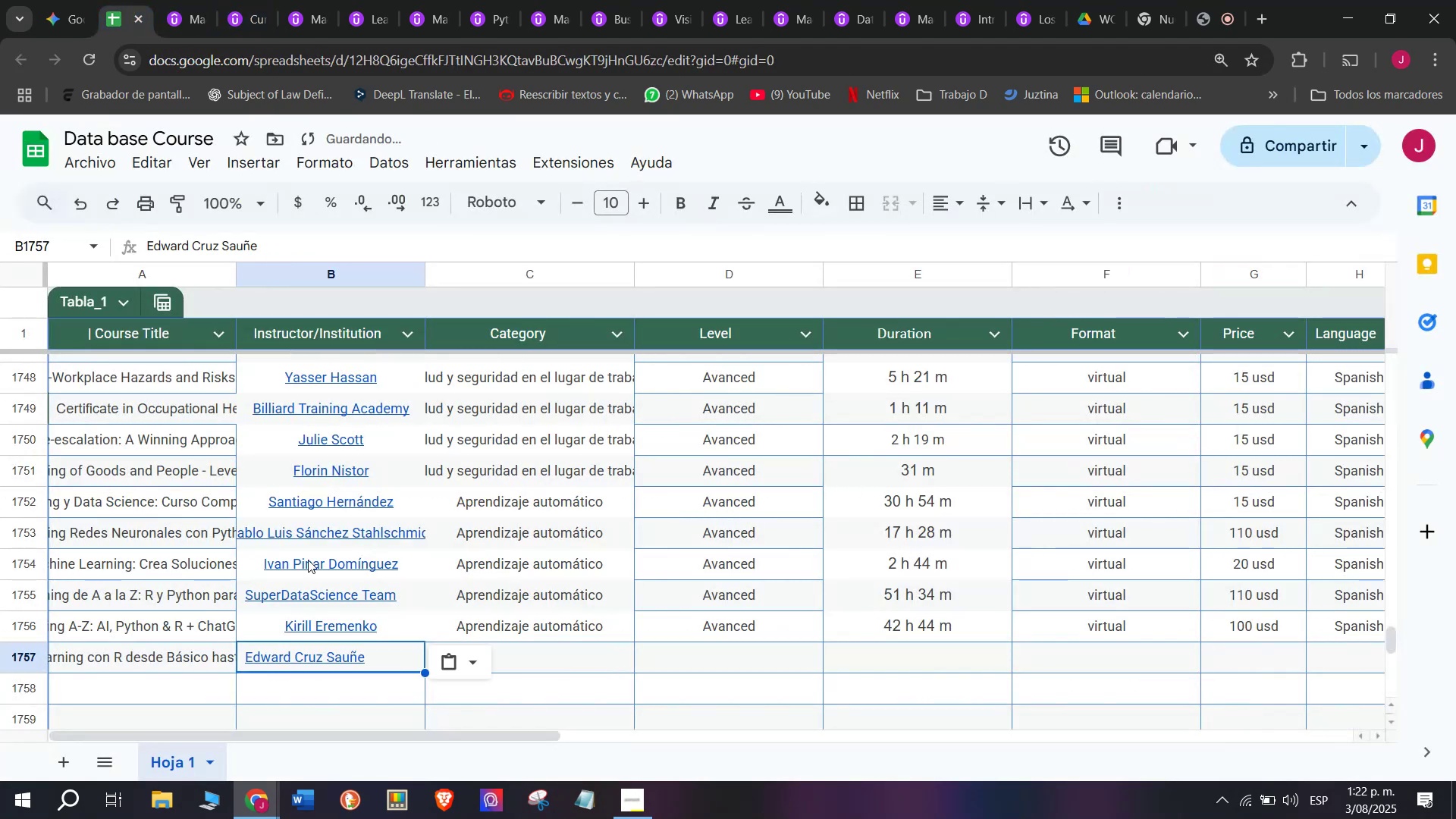 
key(Control+ControlLeft)
 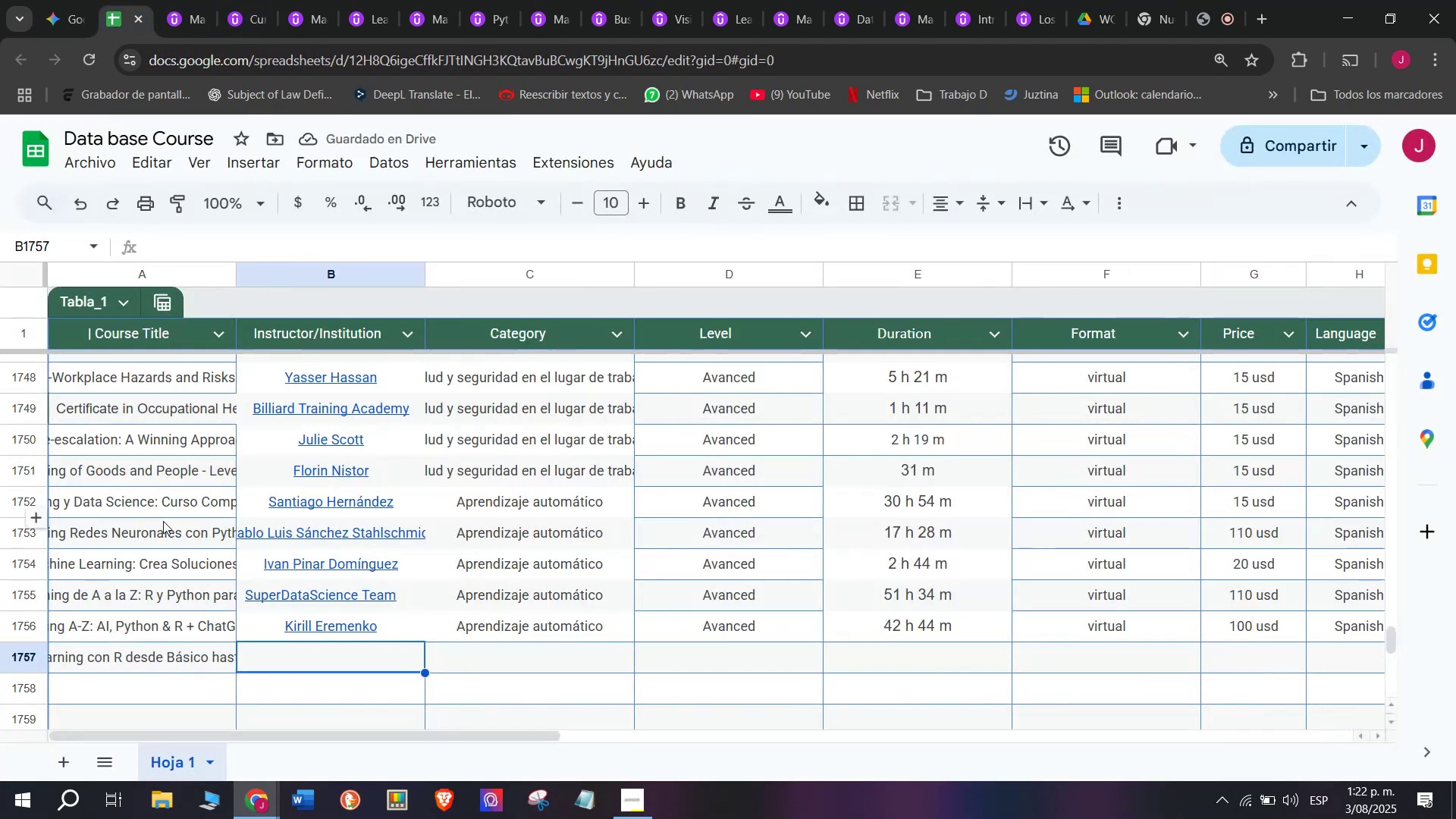 
key(Control+V)
 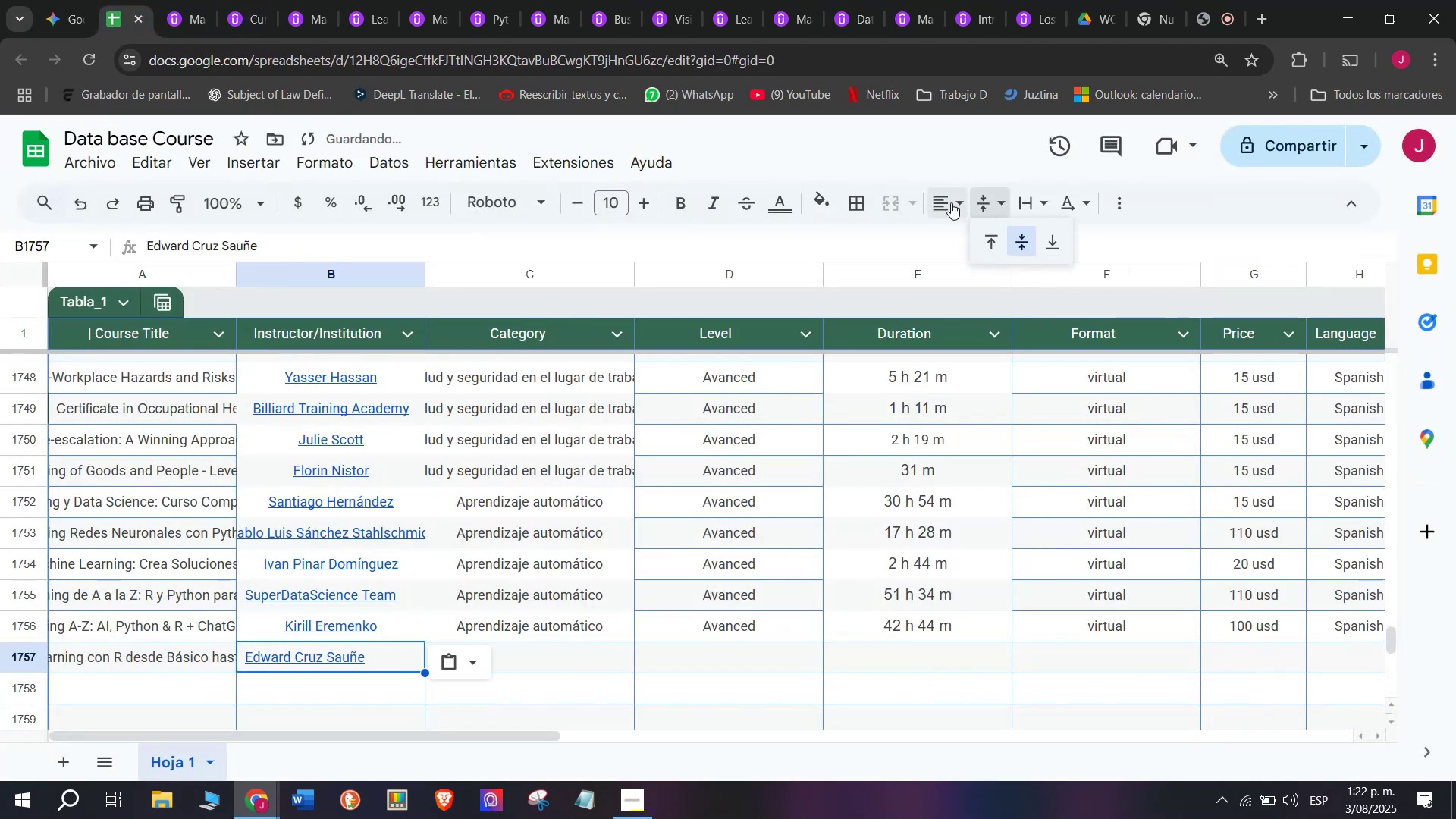 
left_click([990, 241])
 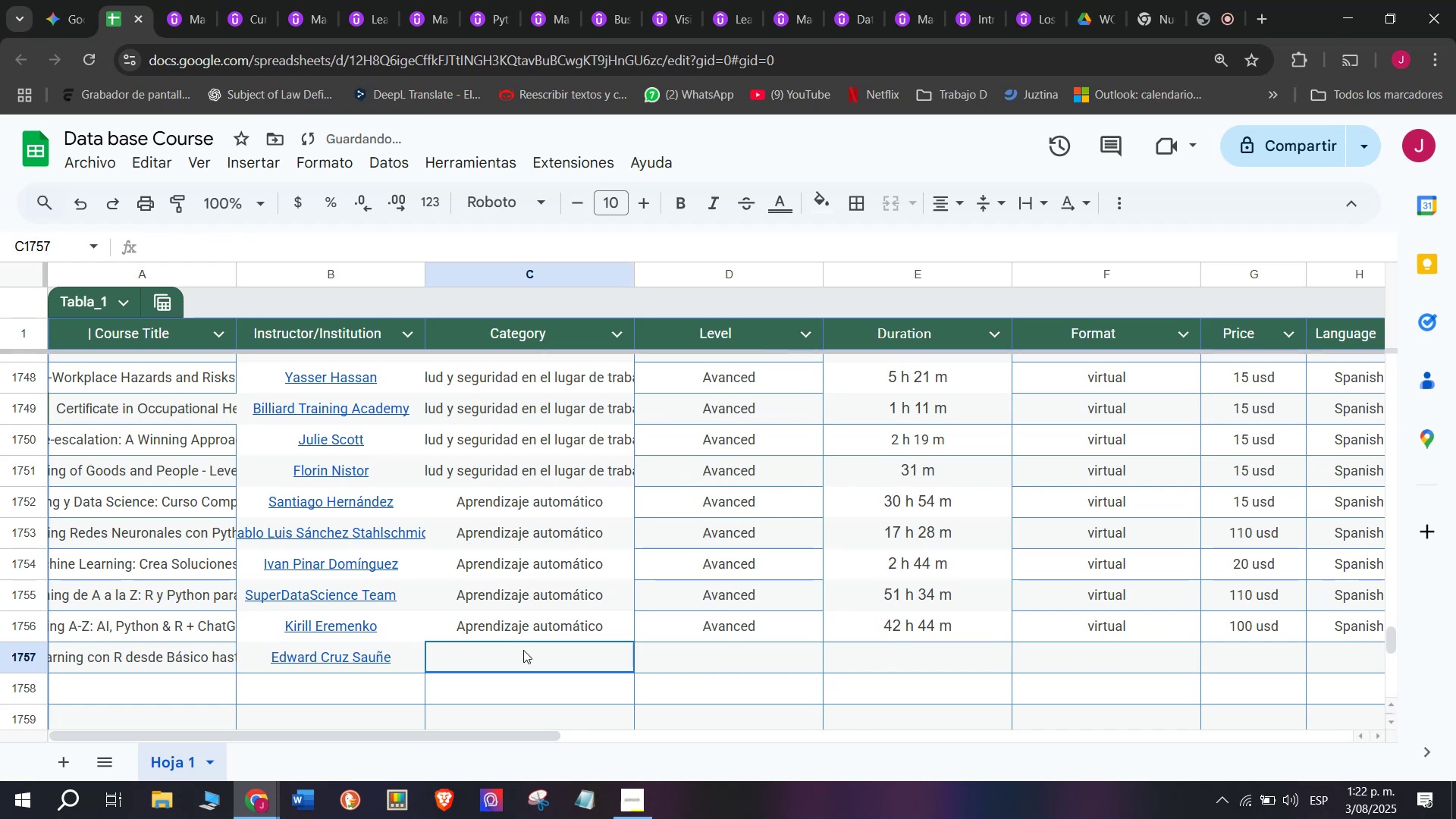 
double_click([521, 615])
 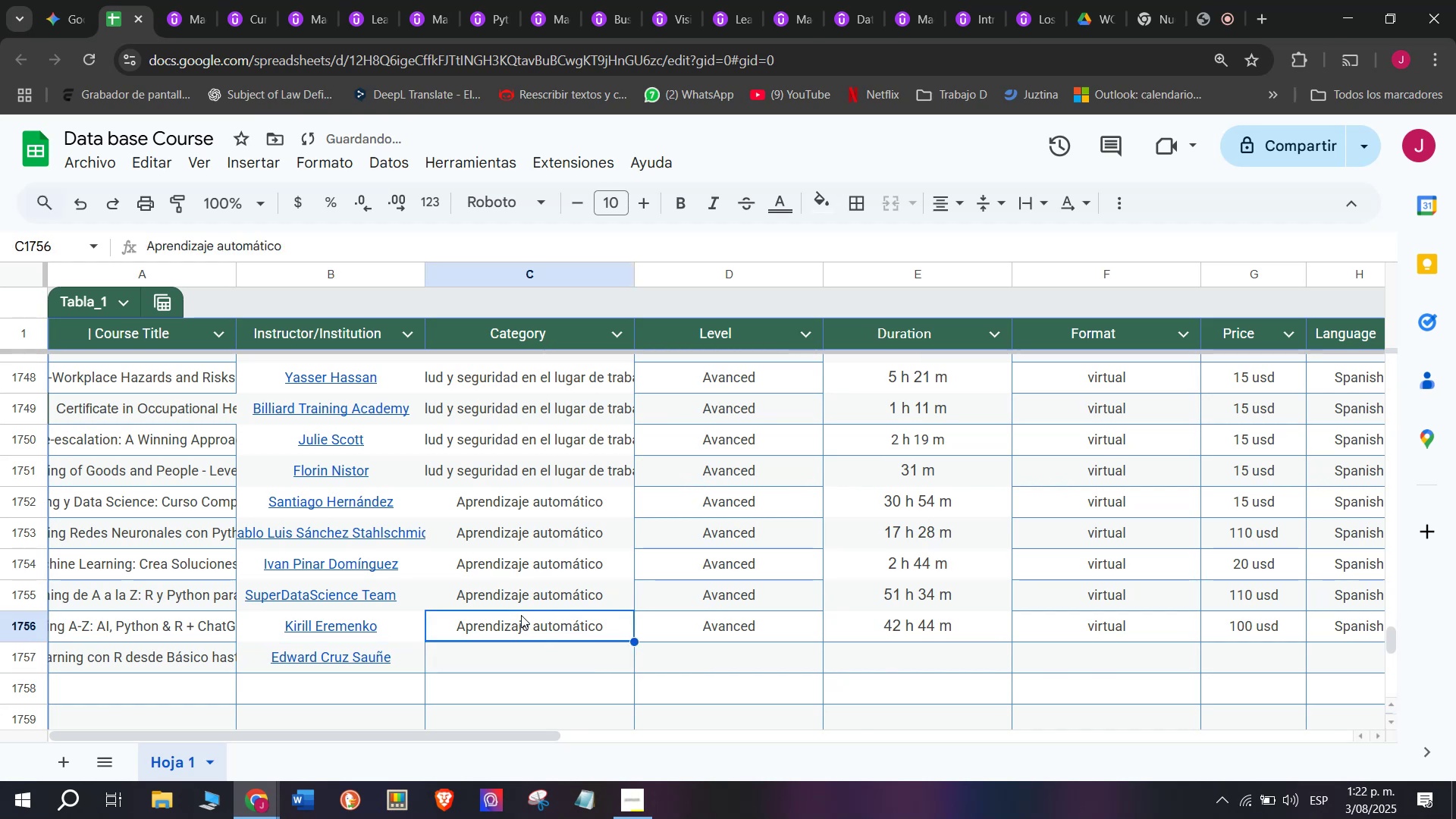 
key(Control+ControlLeft)
 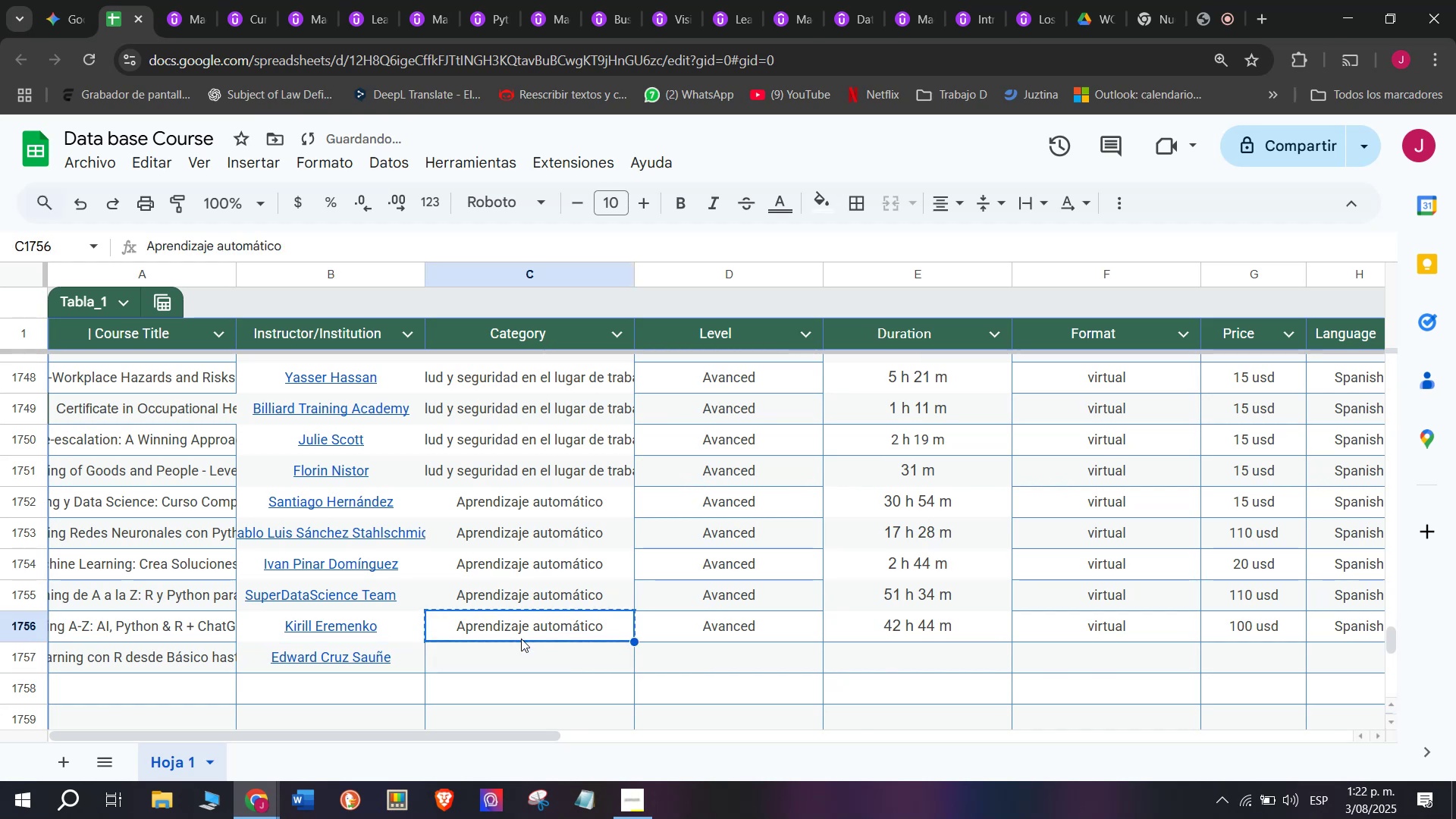 
key(Break)
 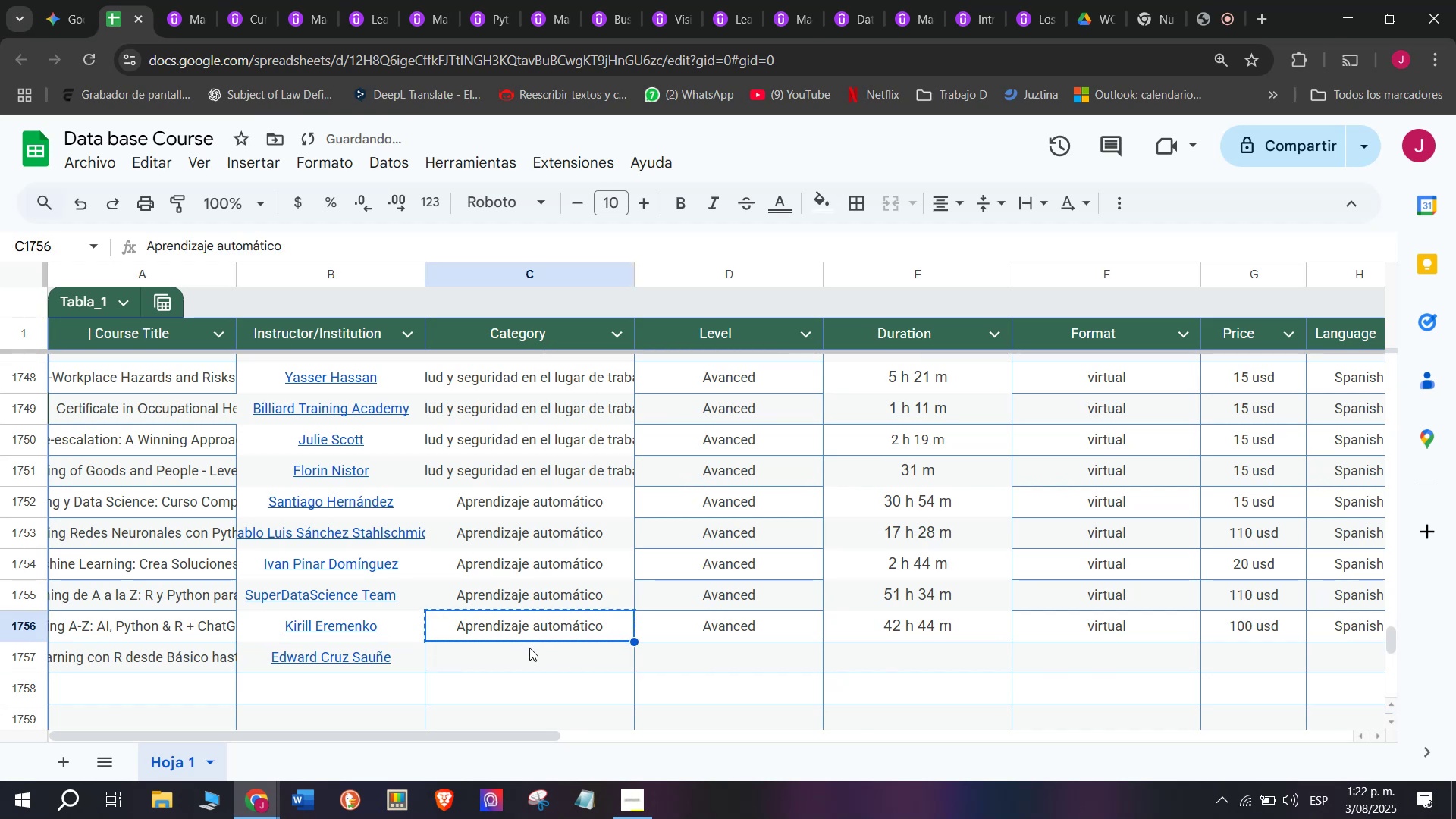 
key(Control+C)
 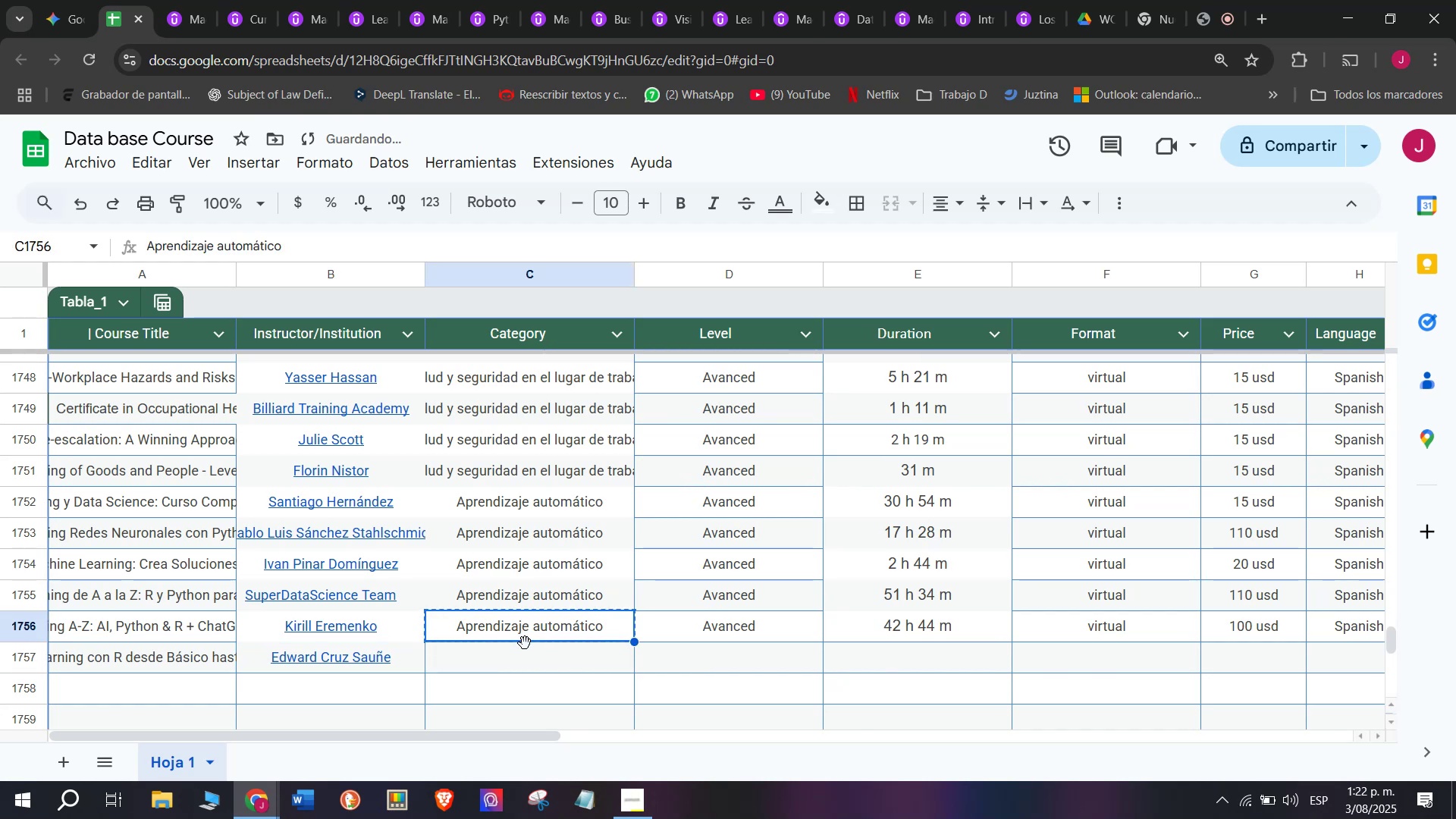 
triple_click([525, 643])
 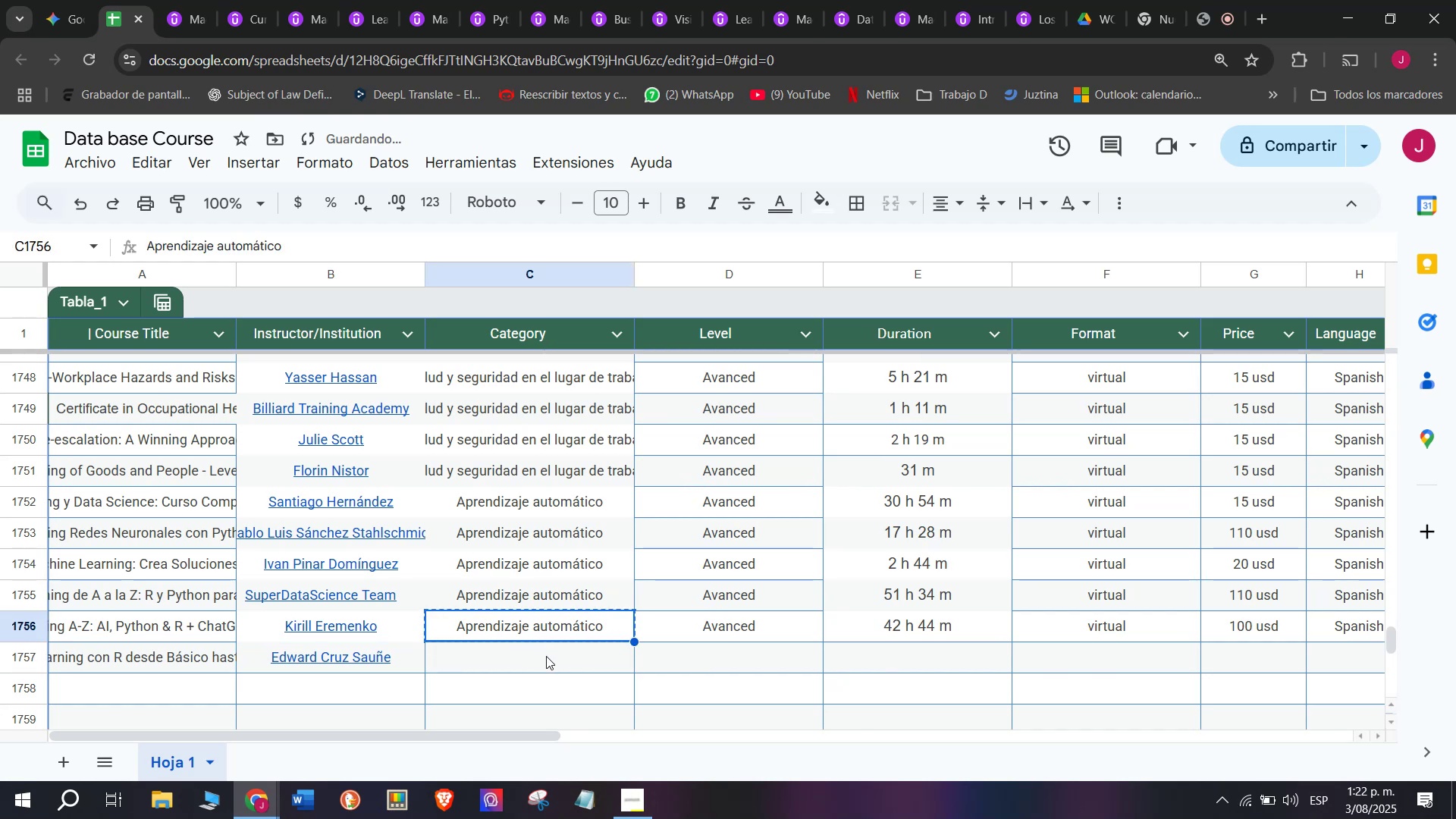 
triple_click([546, 656])
 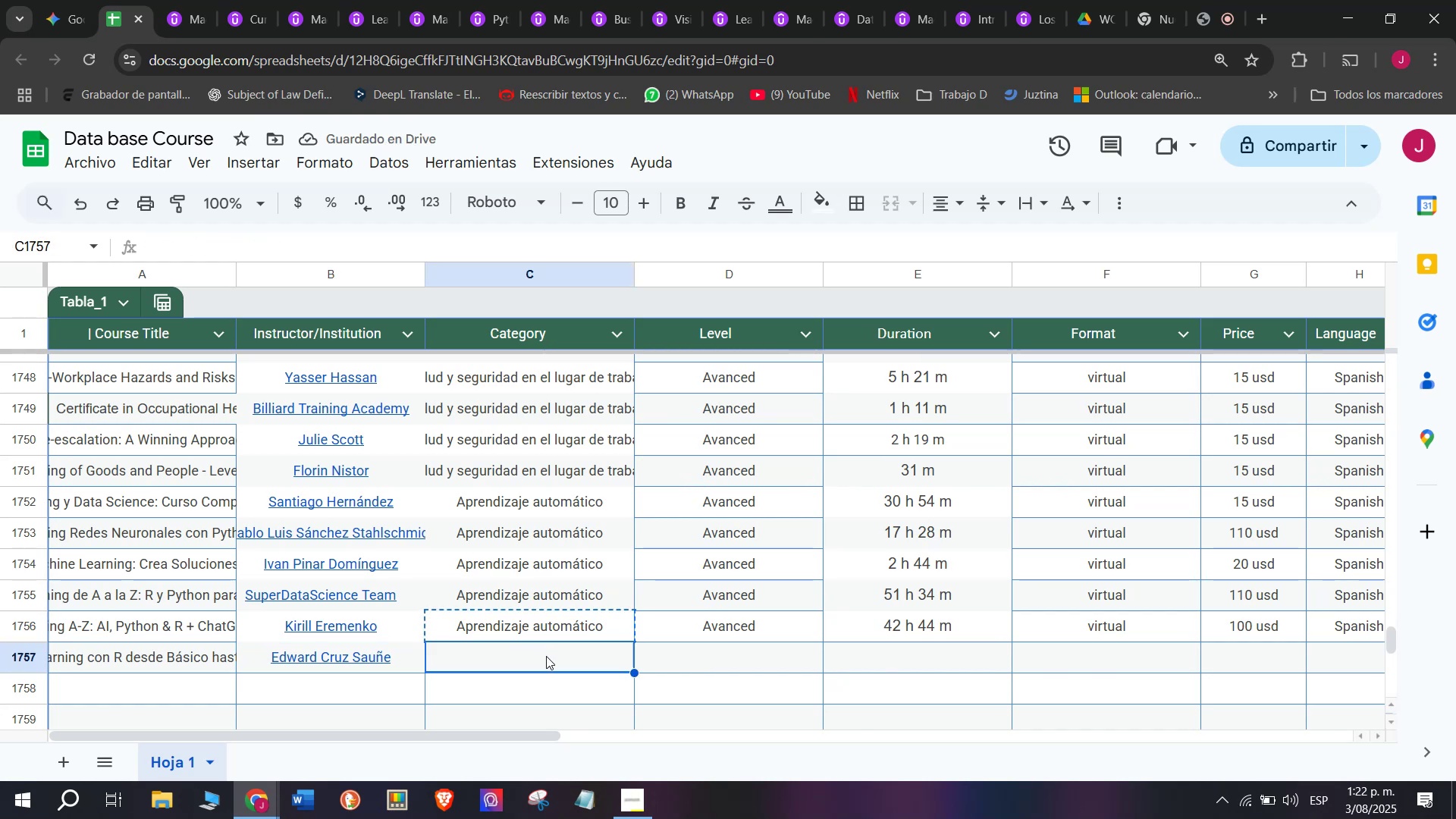 
key(Z)
 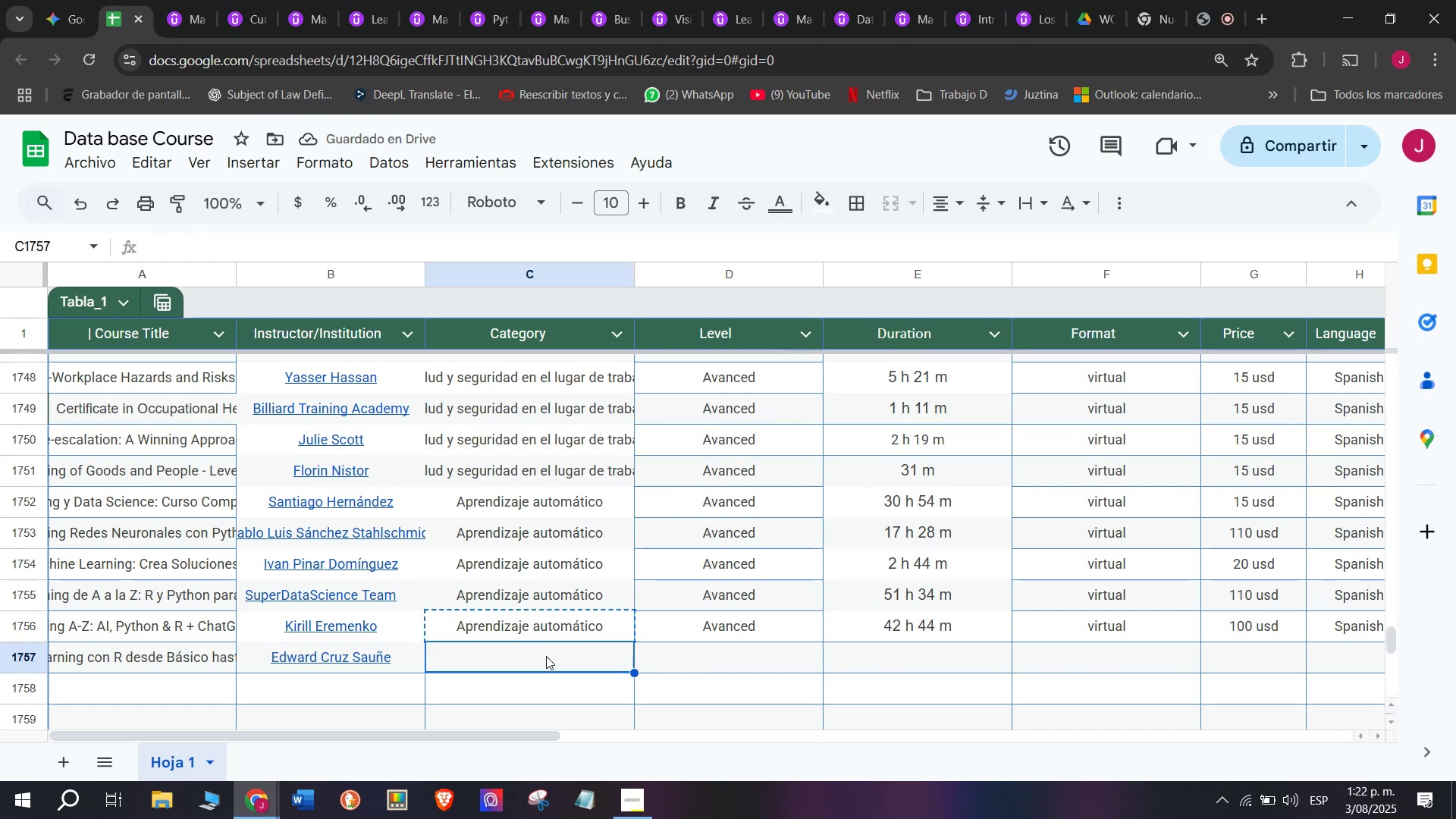 
key(Control+ControlLeft)
 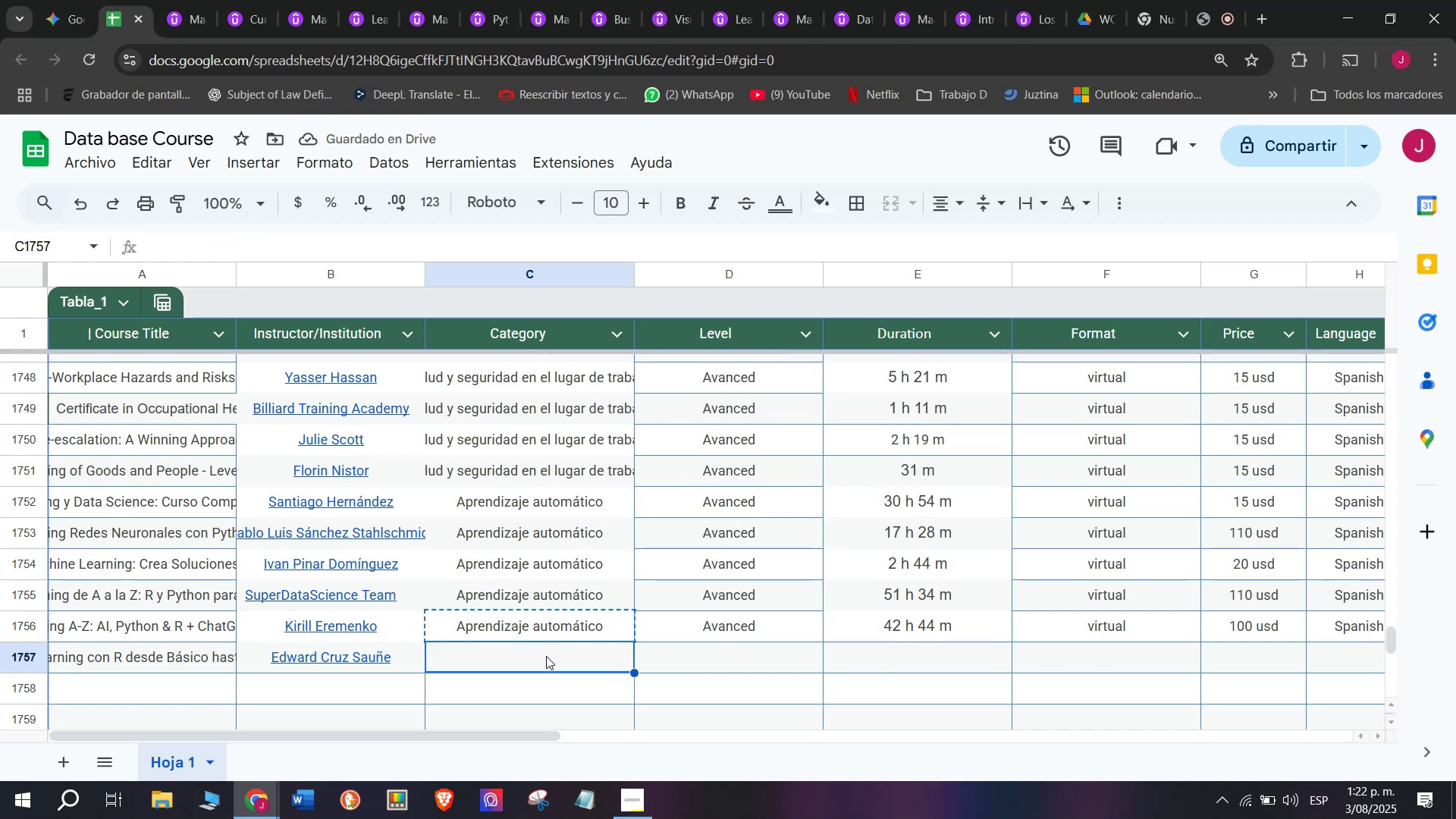 
key(Control+V)
 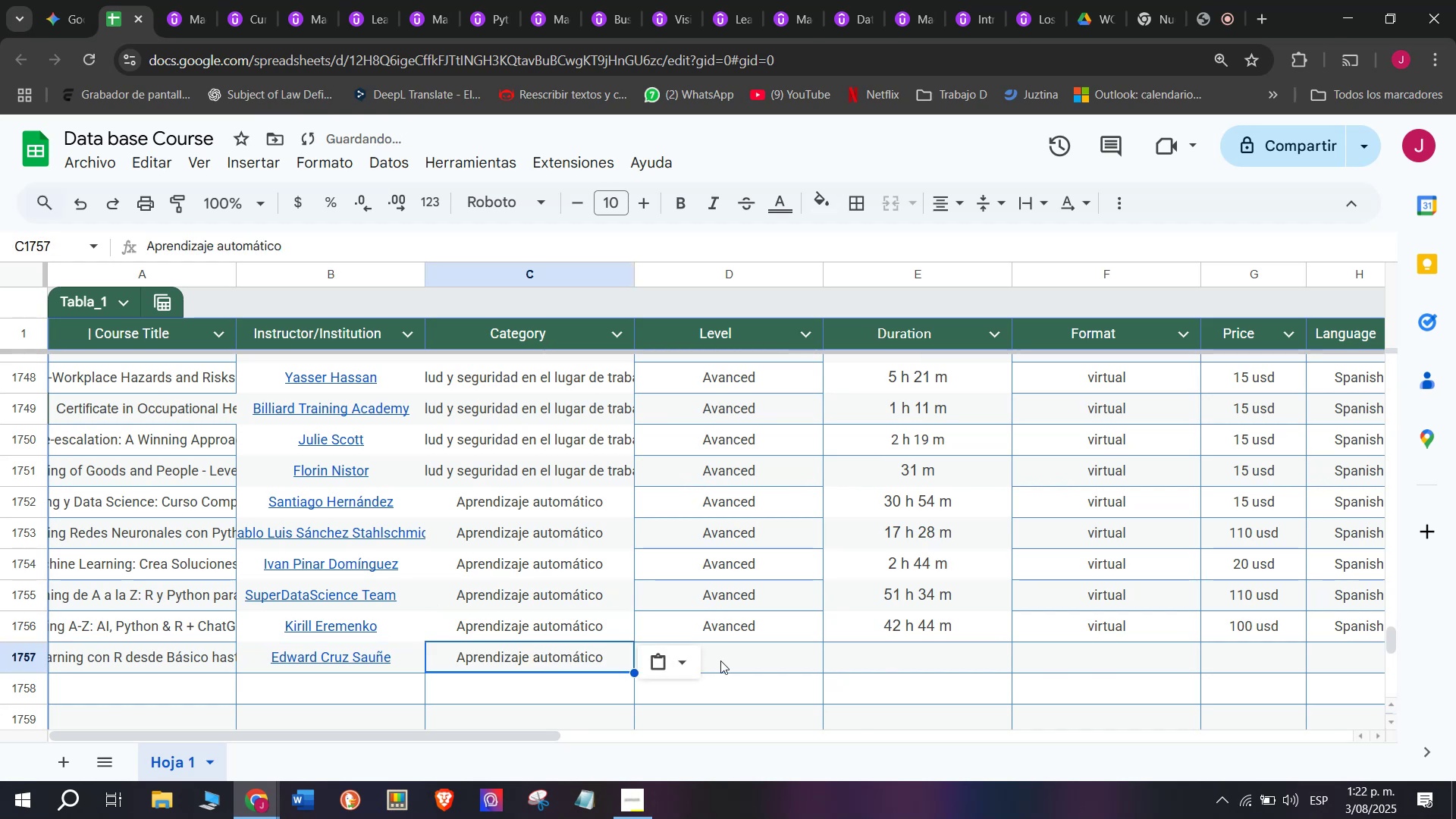 
triple_click([720, 661])
 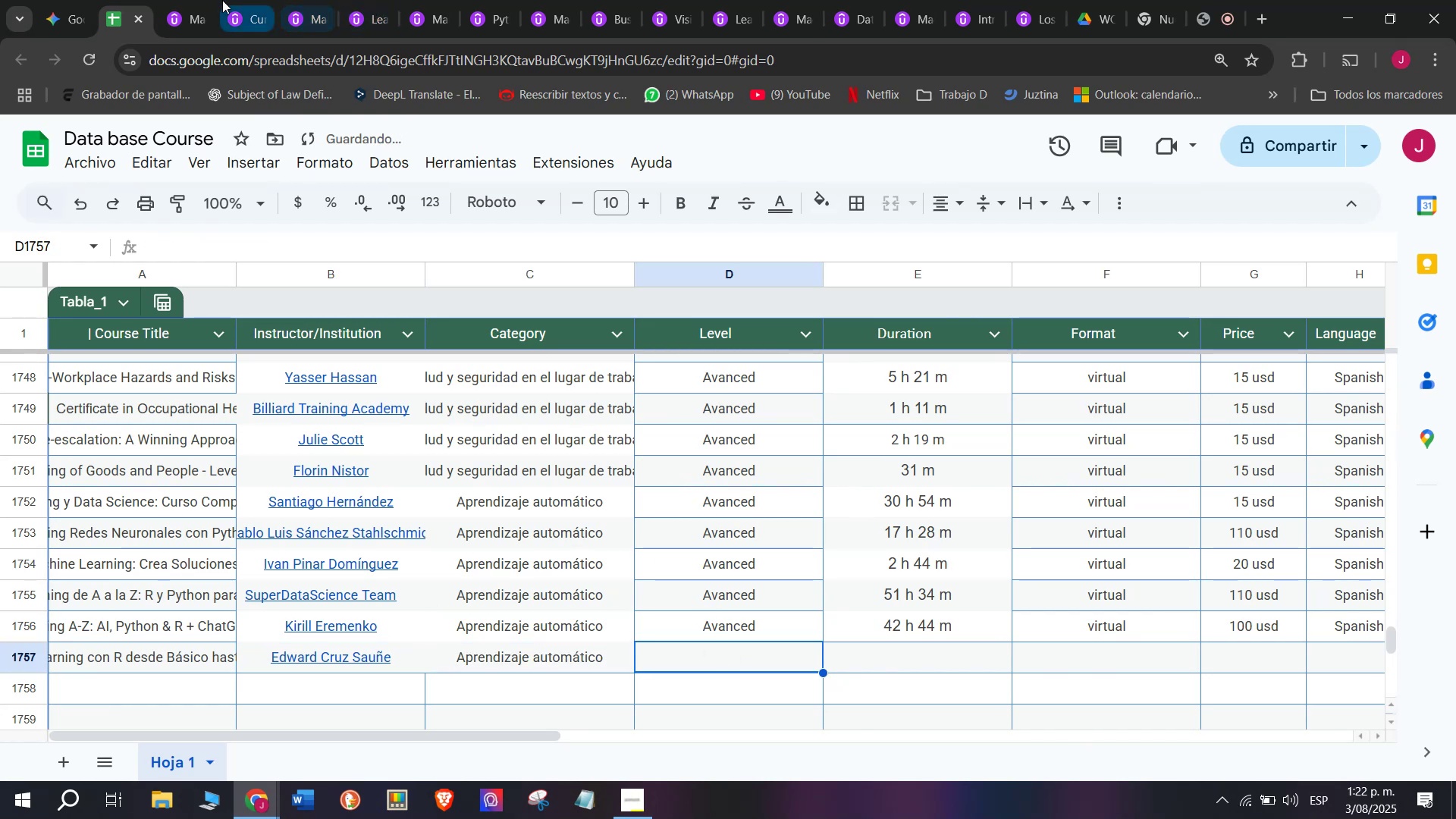 
left_click([201, 0])
 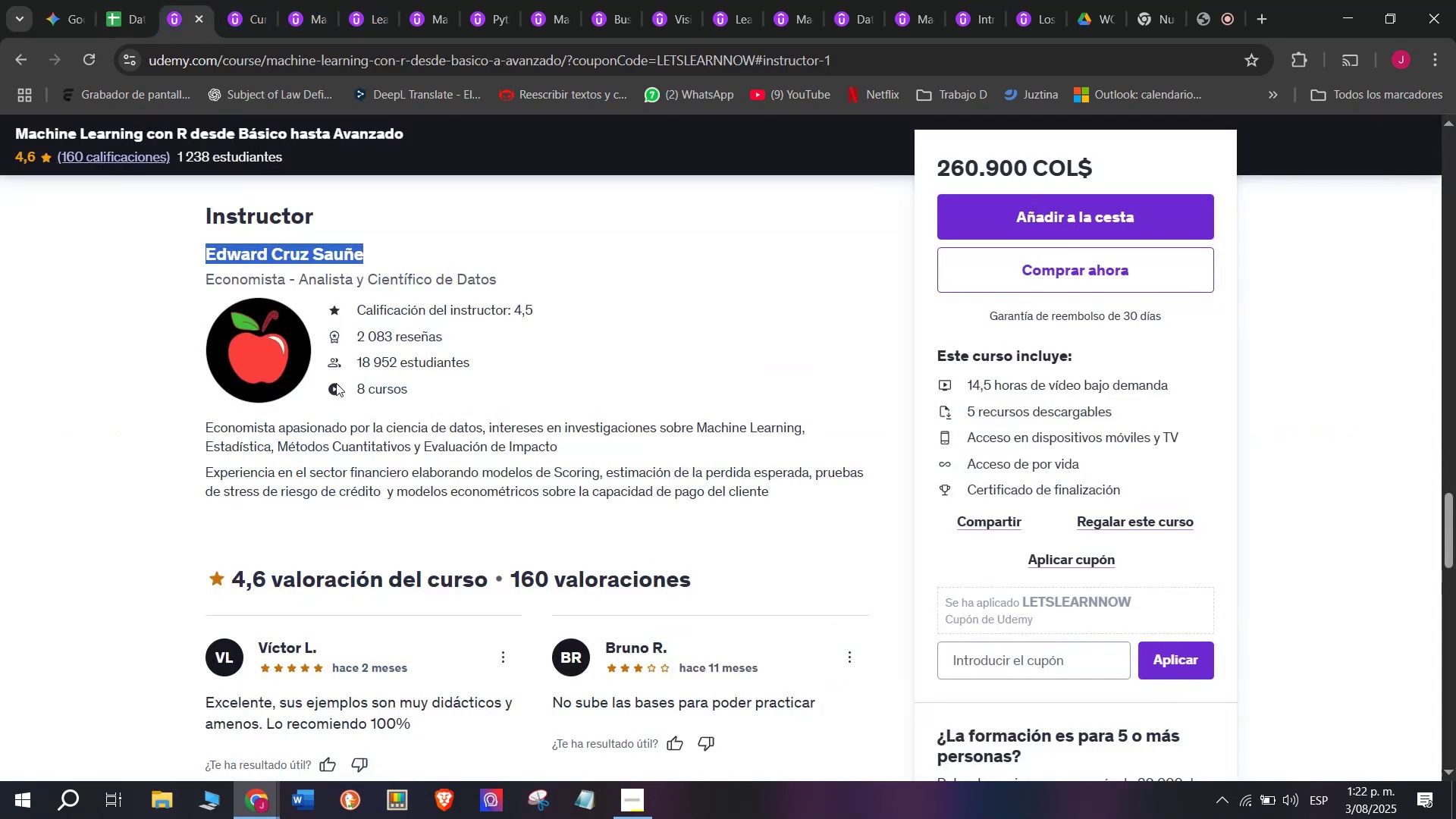 
scroll: coordinate [393, 533], scroll_direction: up, amount: 15.0
 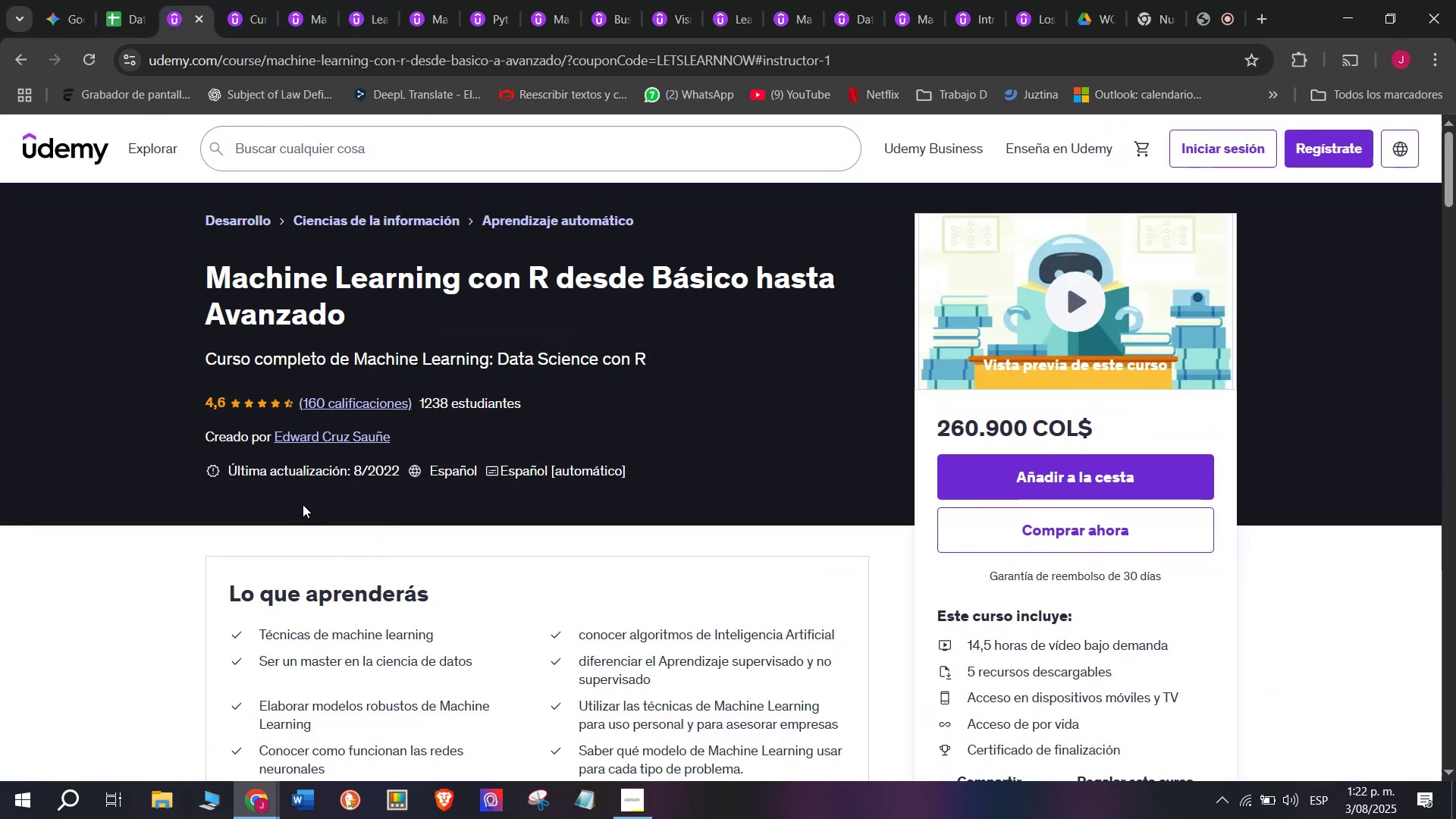 
left_click_drag(start_coordinate=[398, 441], to_coordinate=[256, 441])
 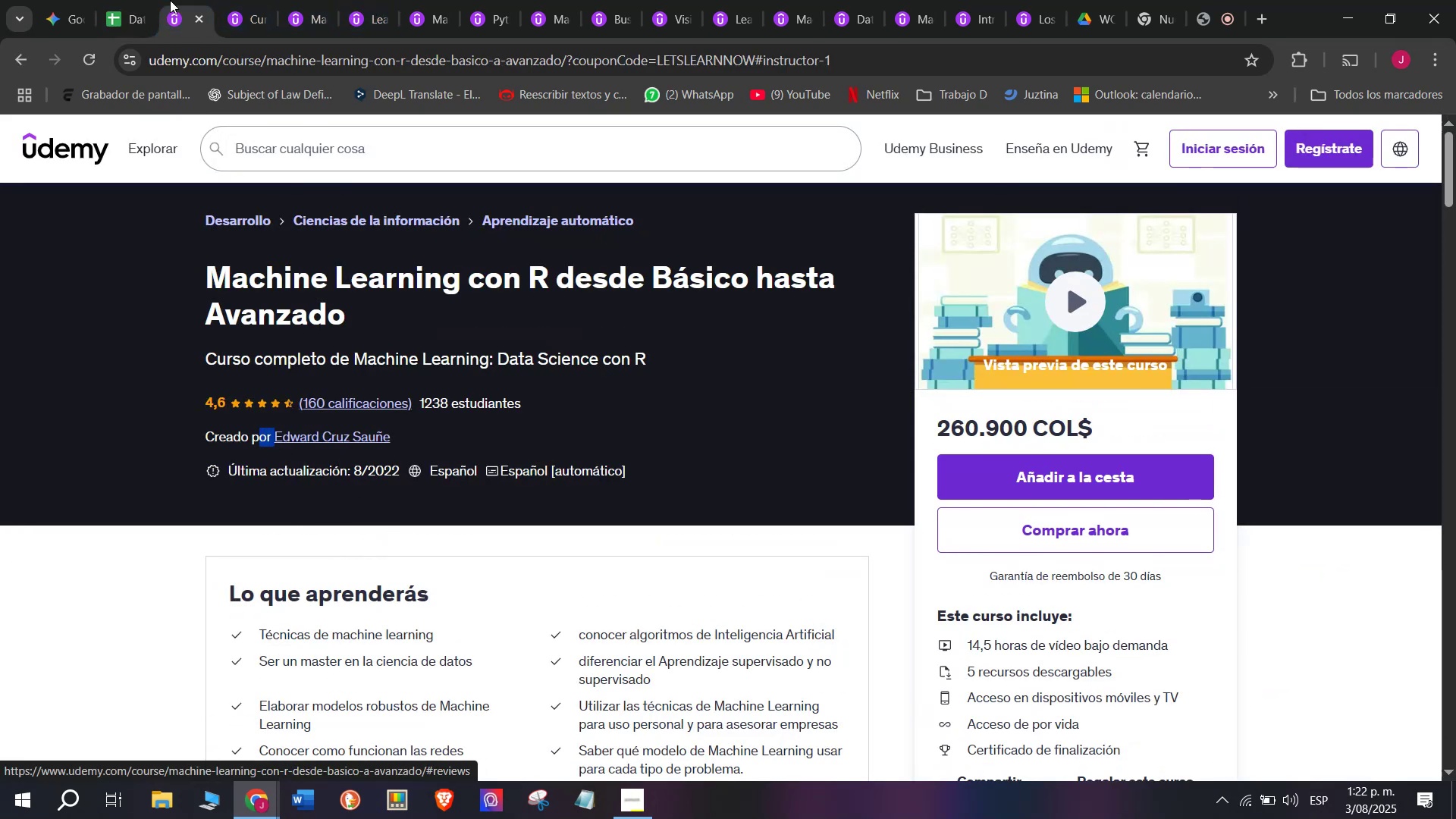 
left_click([153, 0])
 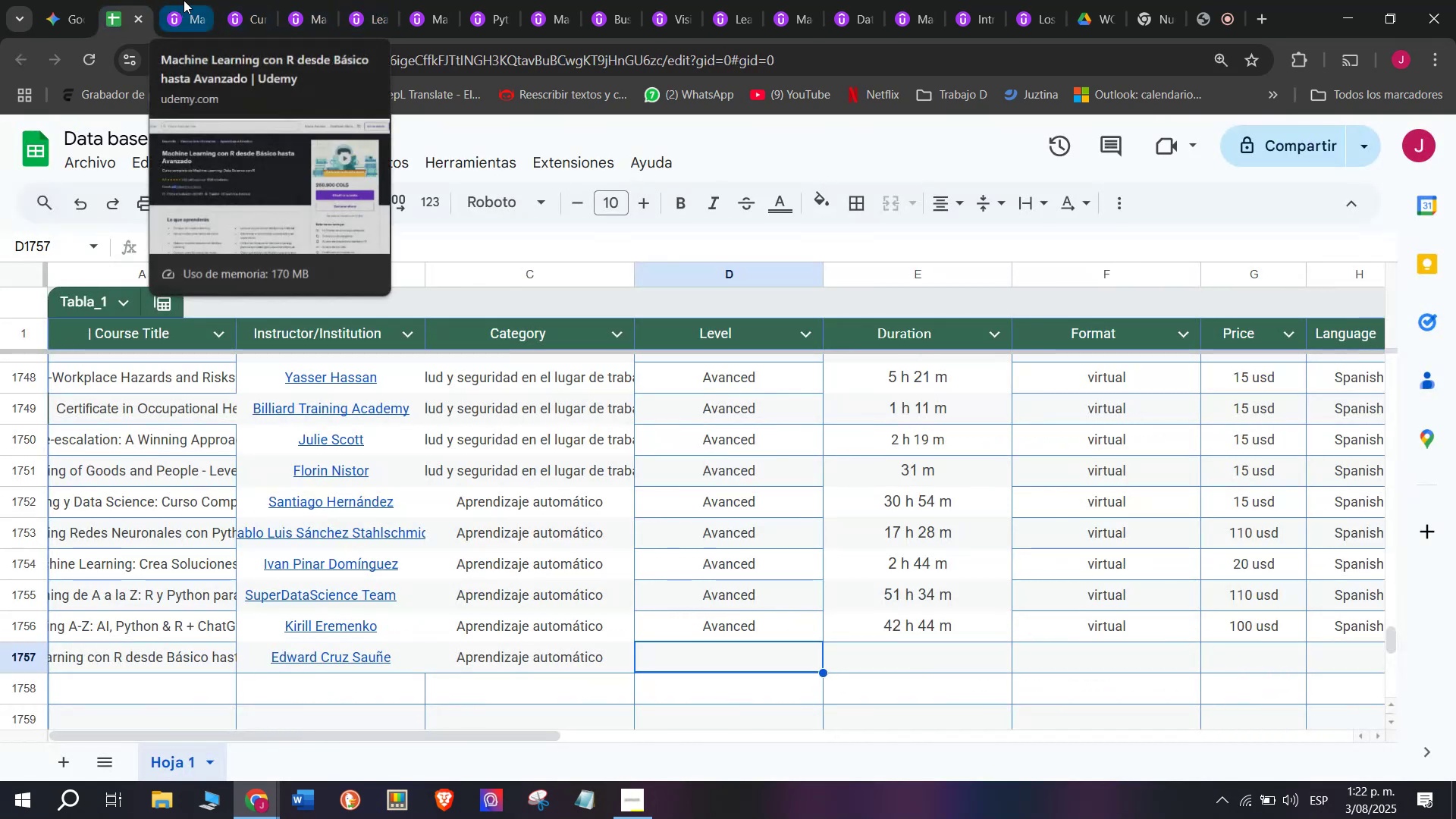 
left_click([184, 0])
 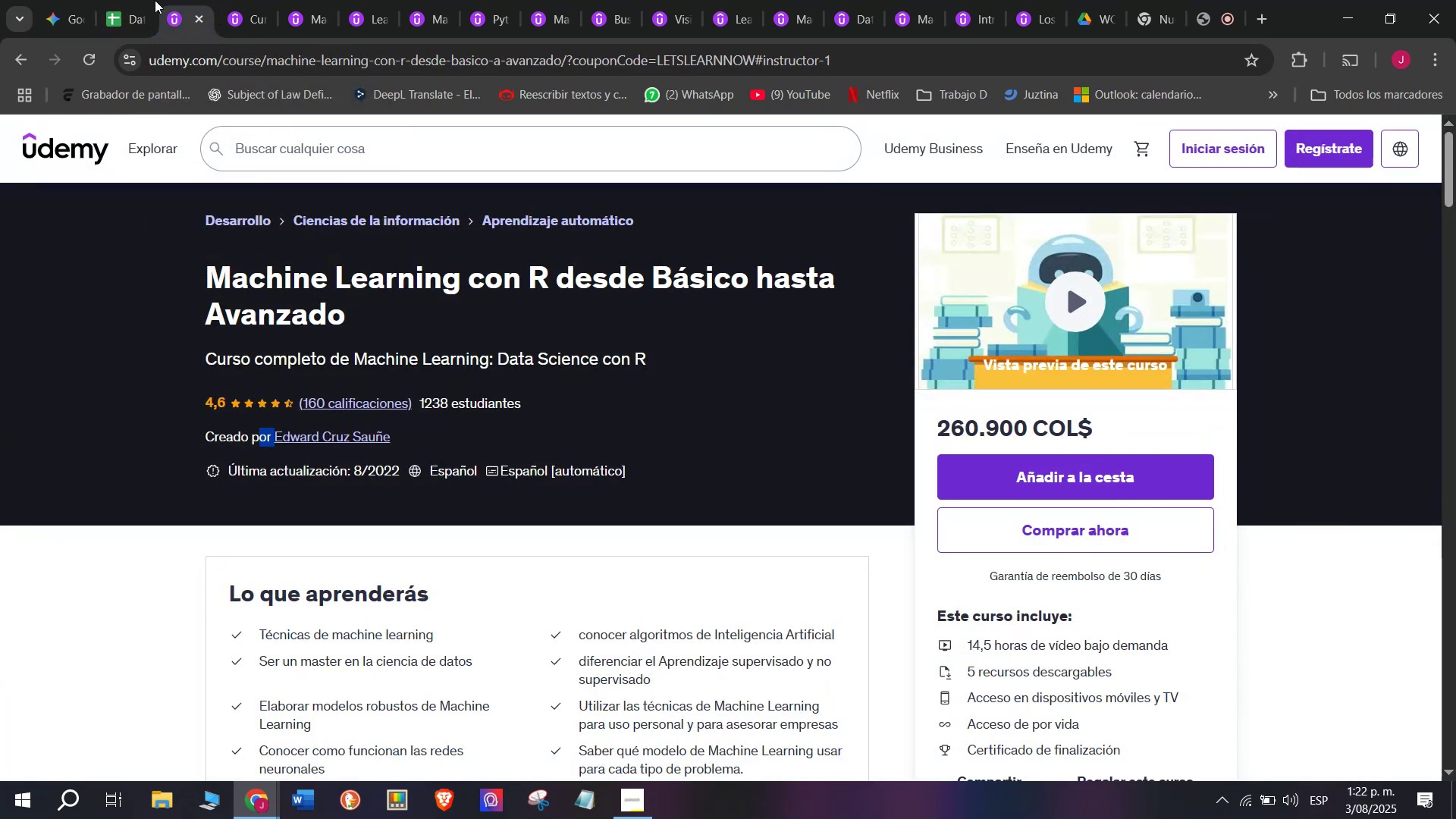 
left_click([149, 0])
 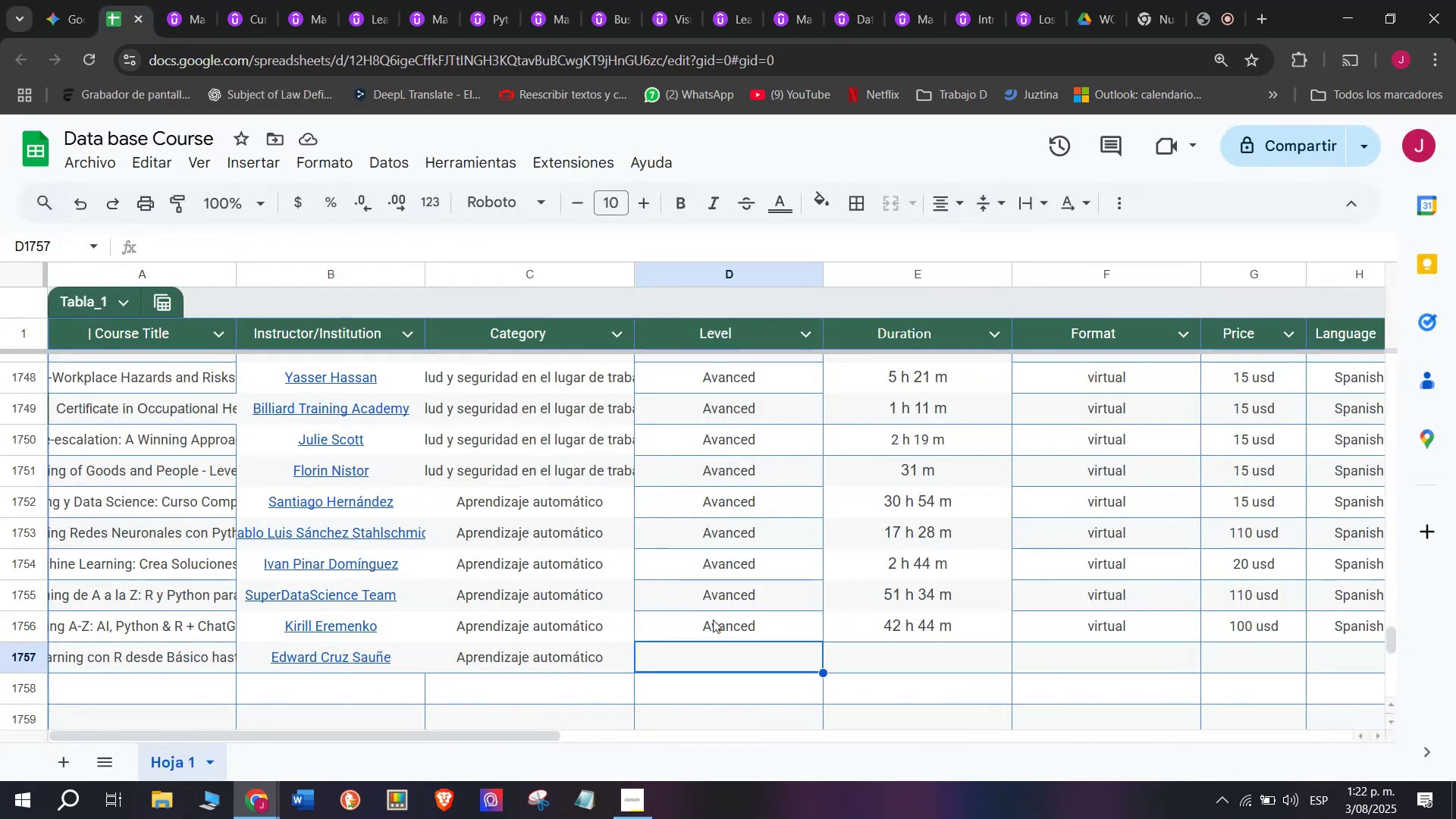 
left_click([715, 625])
 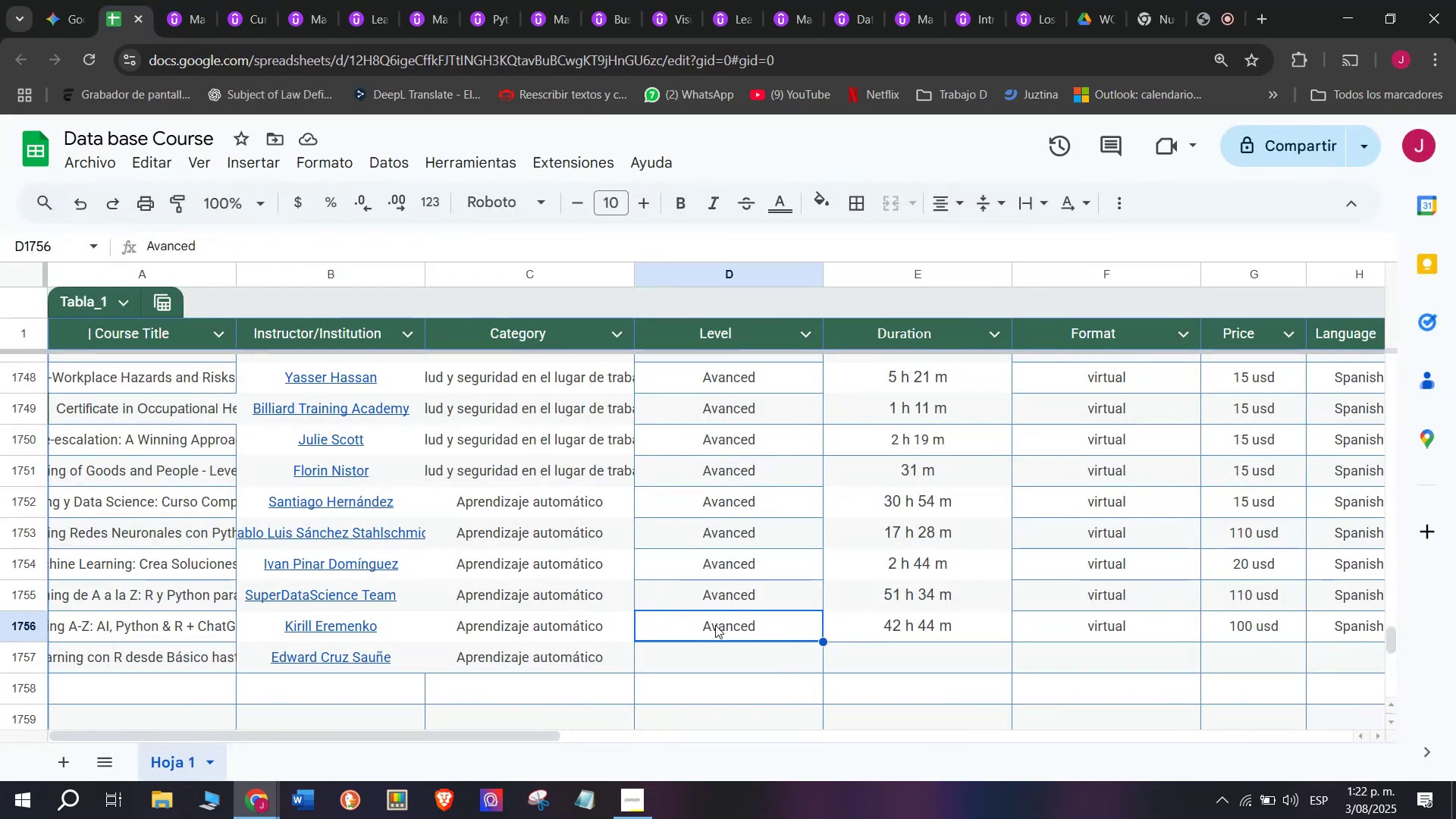 
key(Control+ControlLeft)
 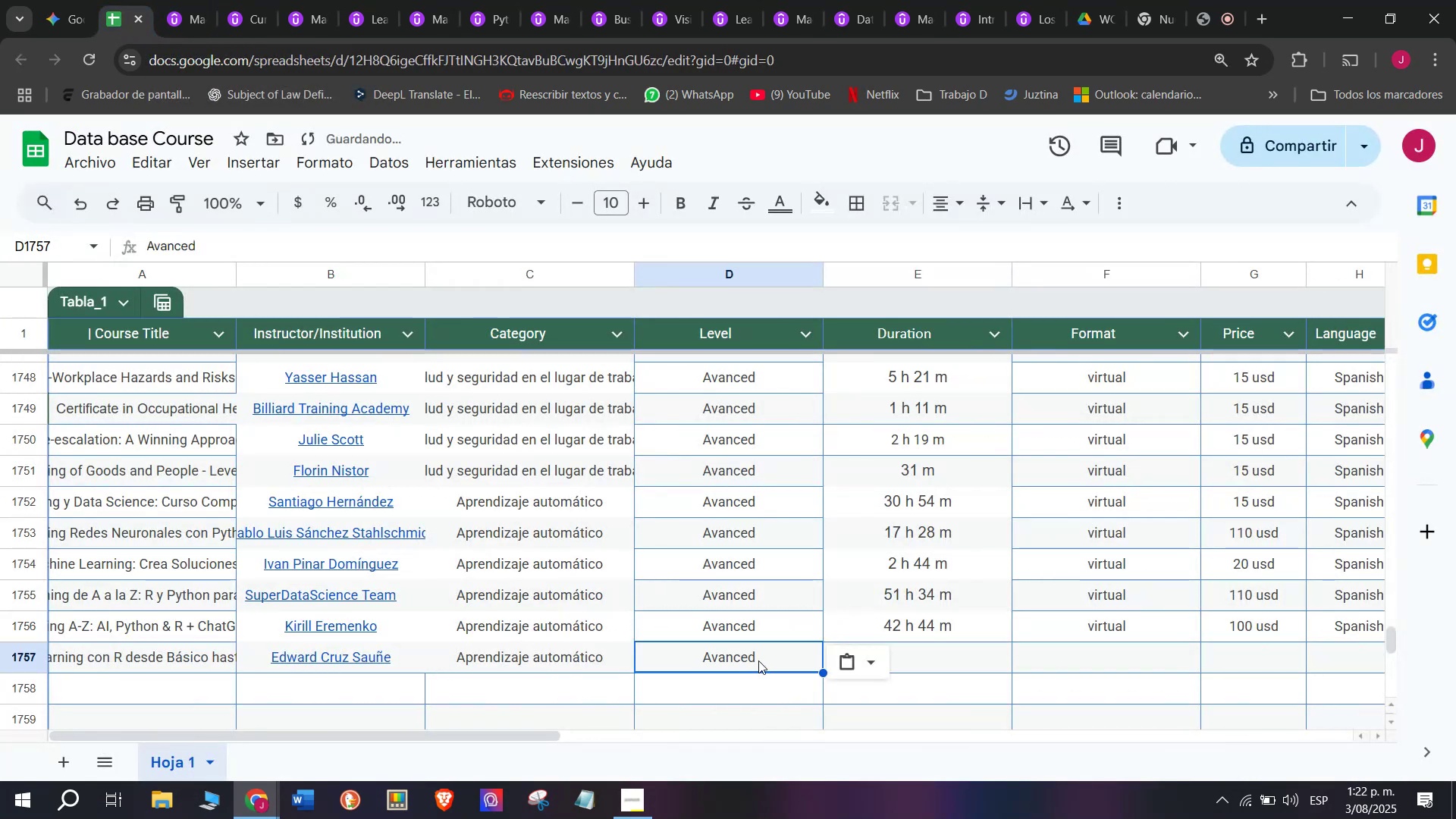 
key(Break)
 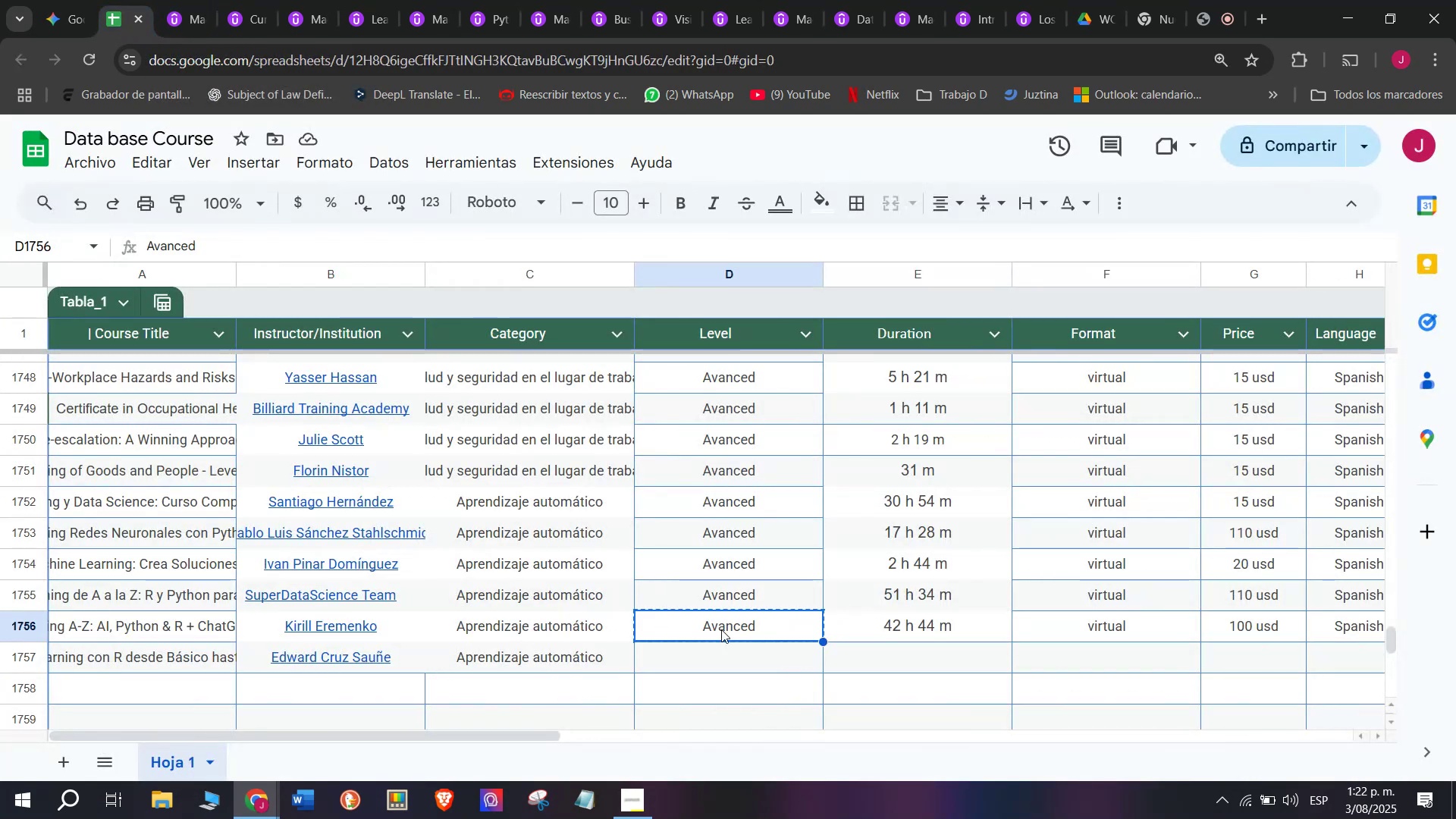 
key(Control+C)
 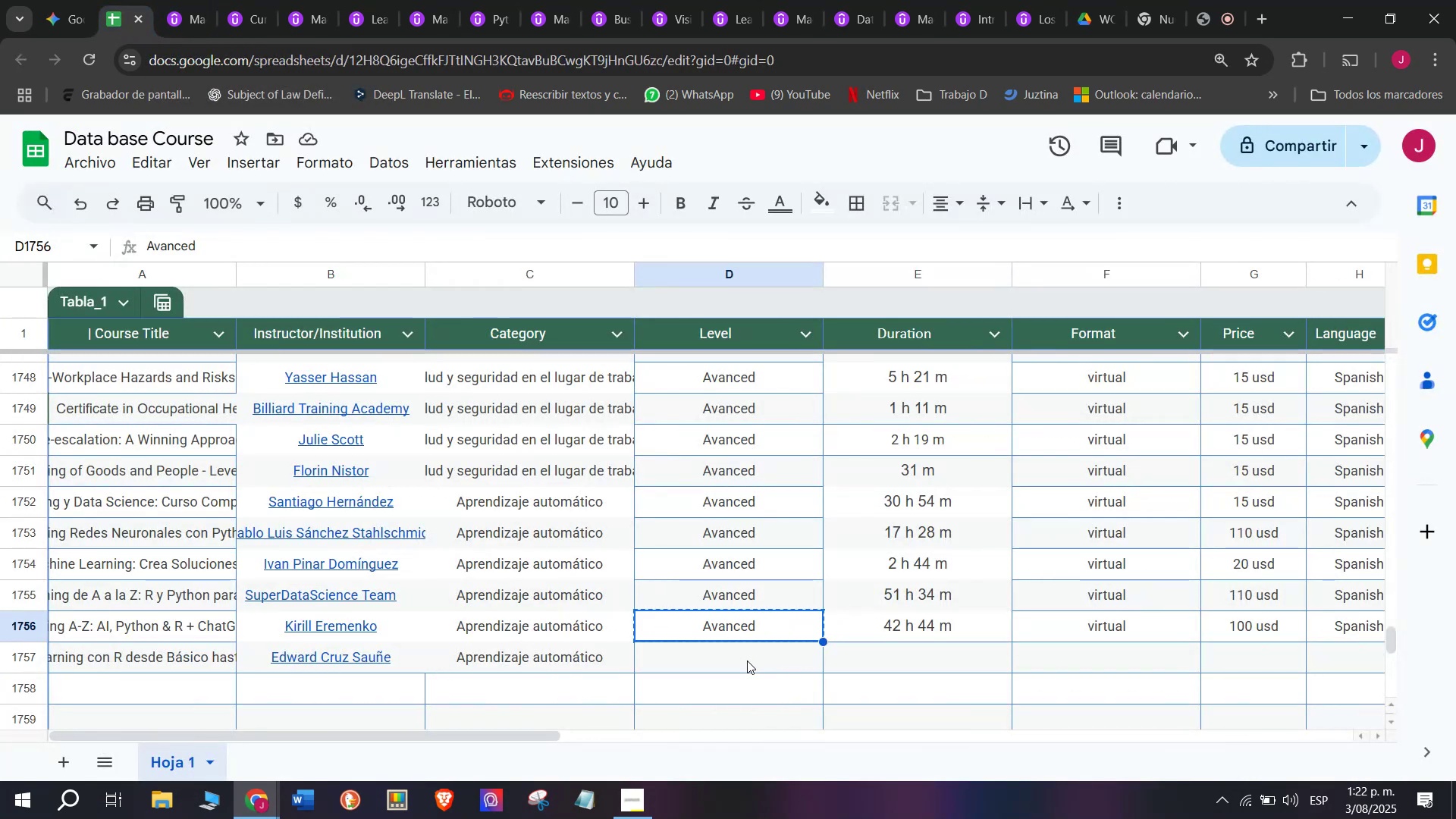 
double_click([747, 661])
 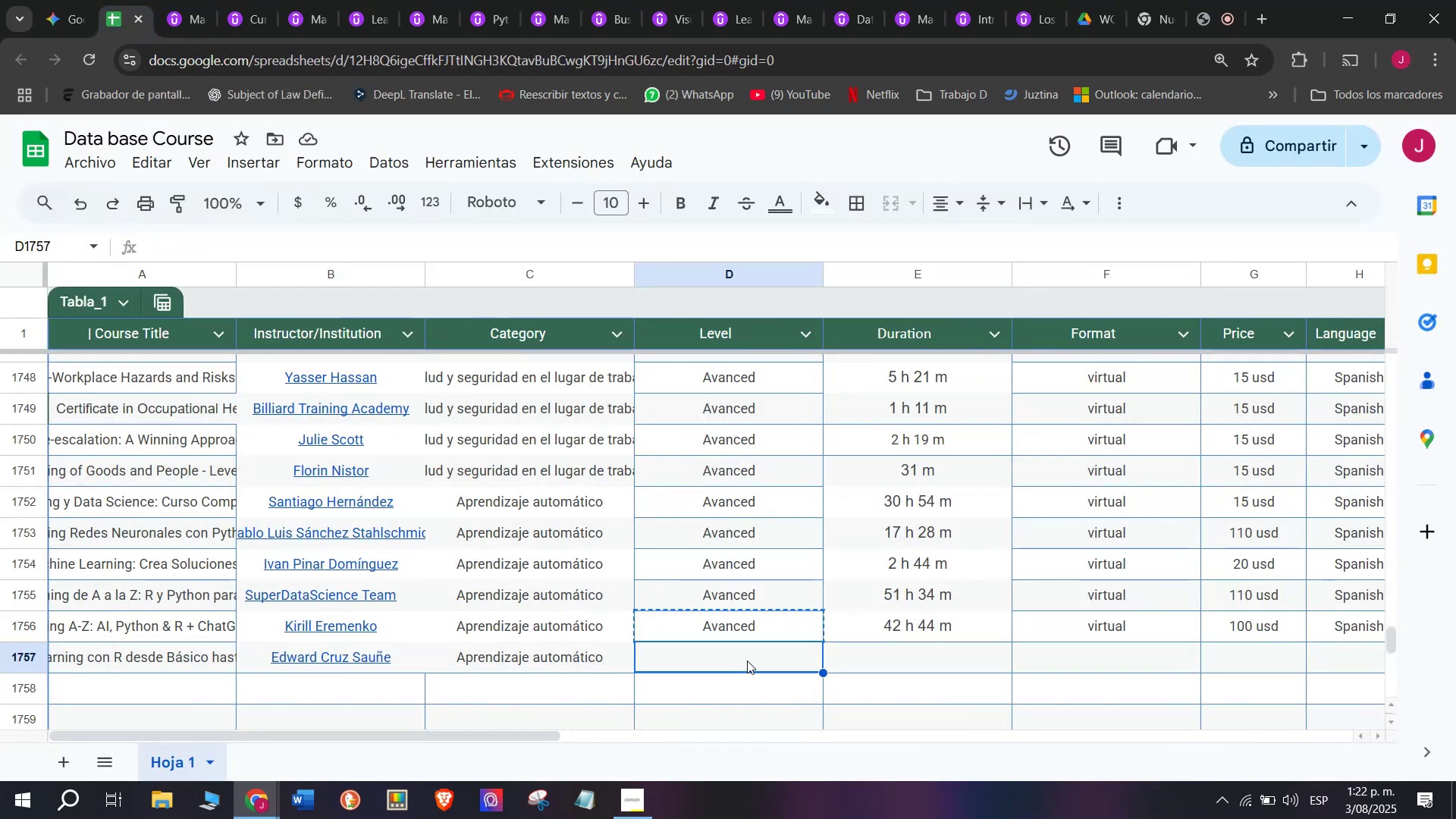 
key(Control+ControlLeft)
 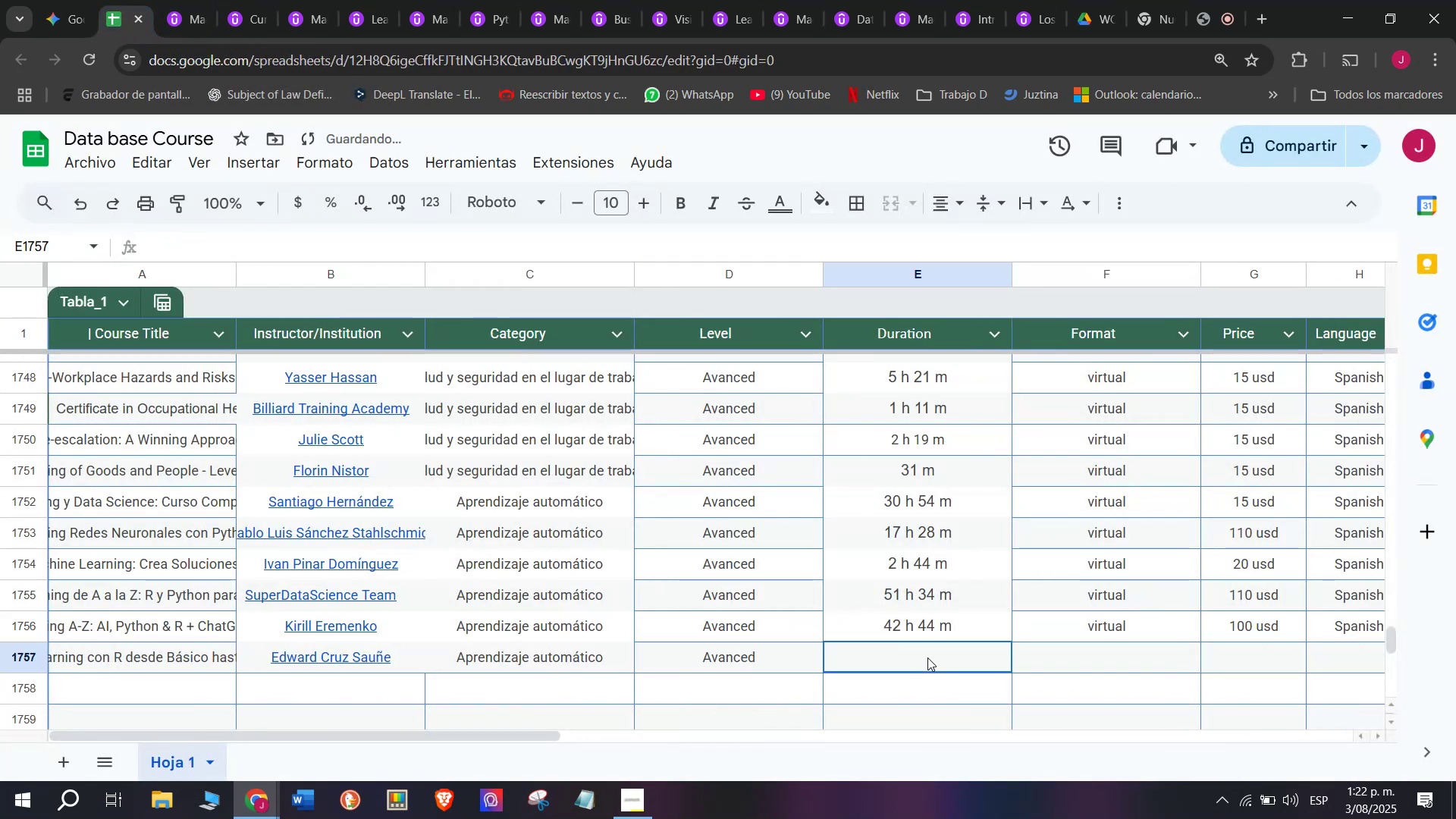 
key(Z)
 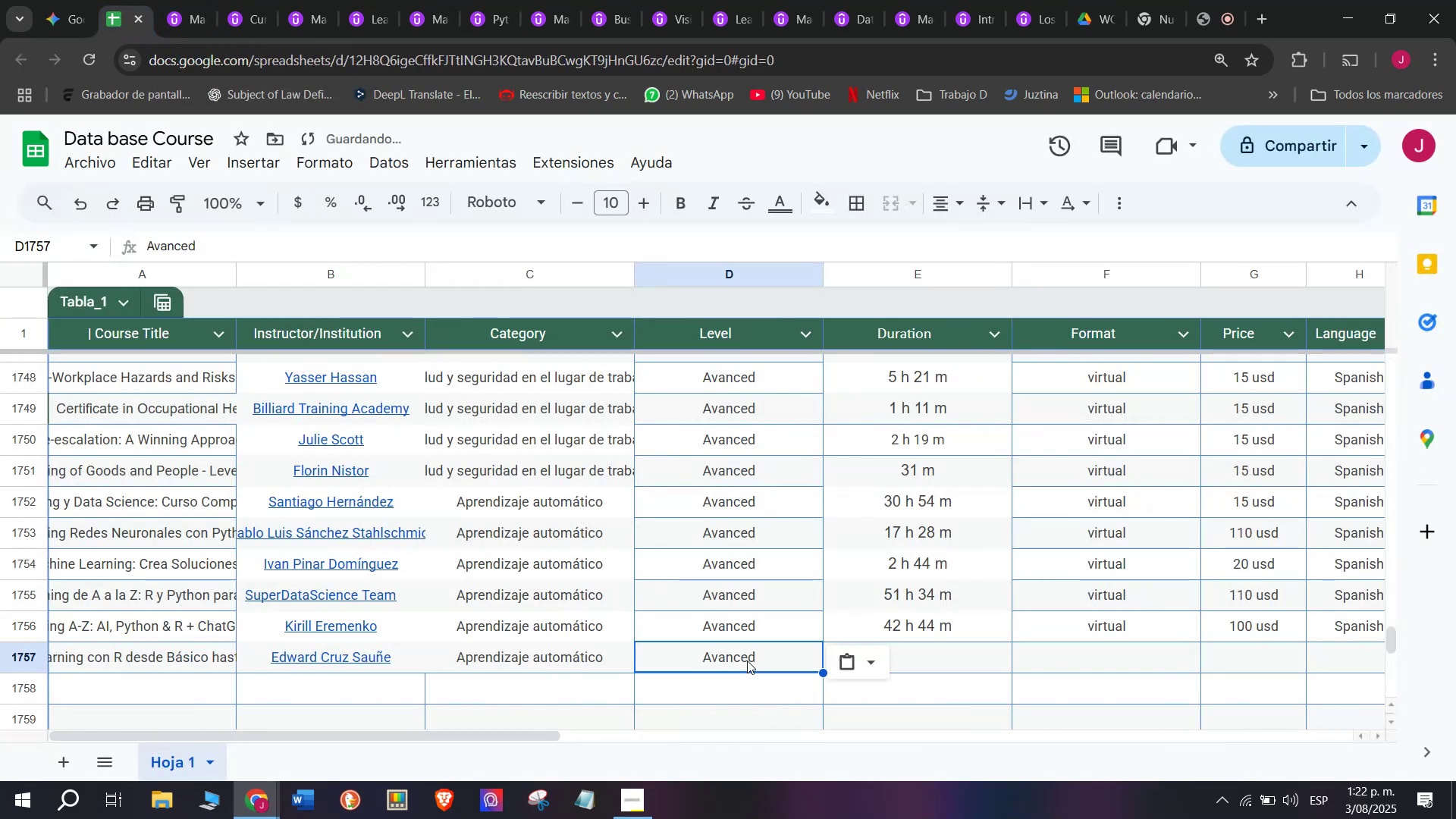 
key(Control+V)
 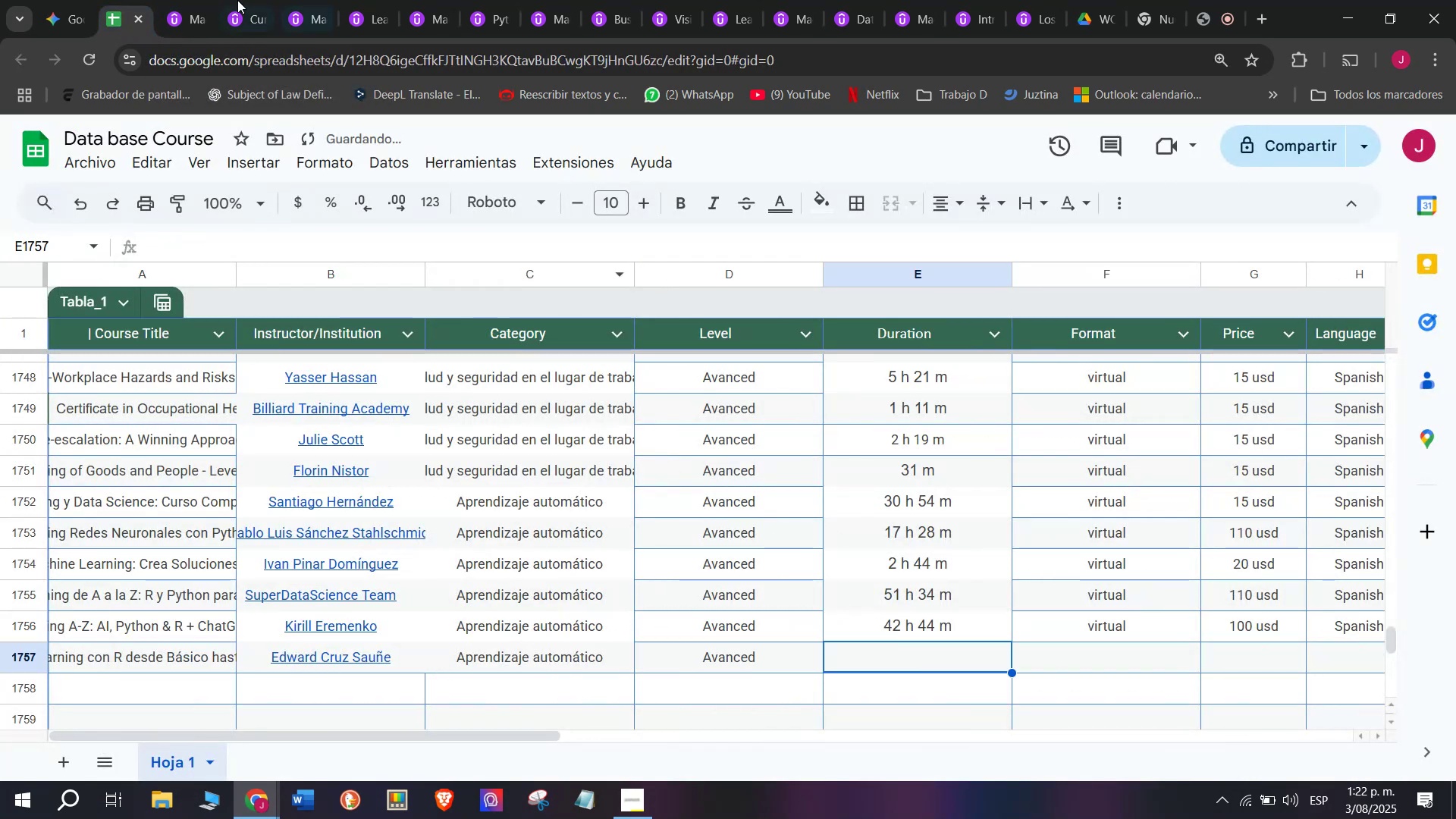 
left_click([157, 0])
 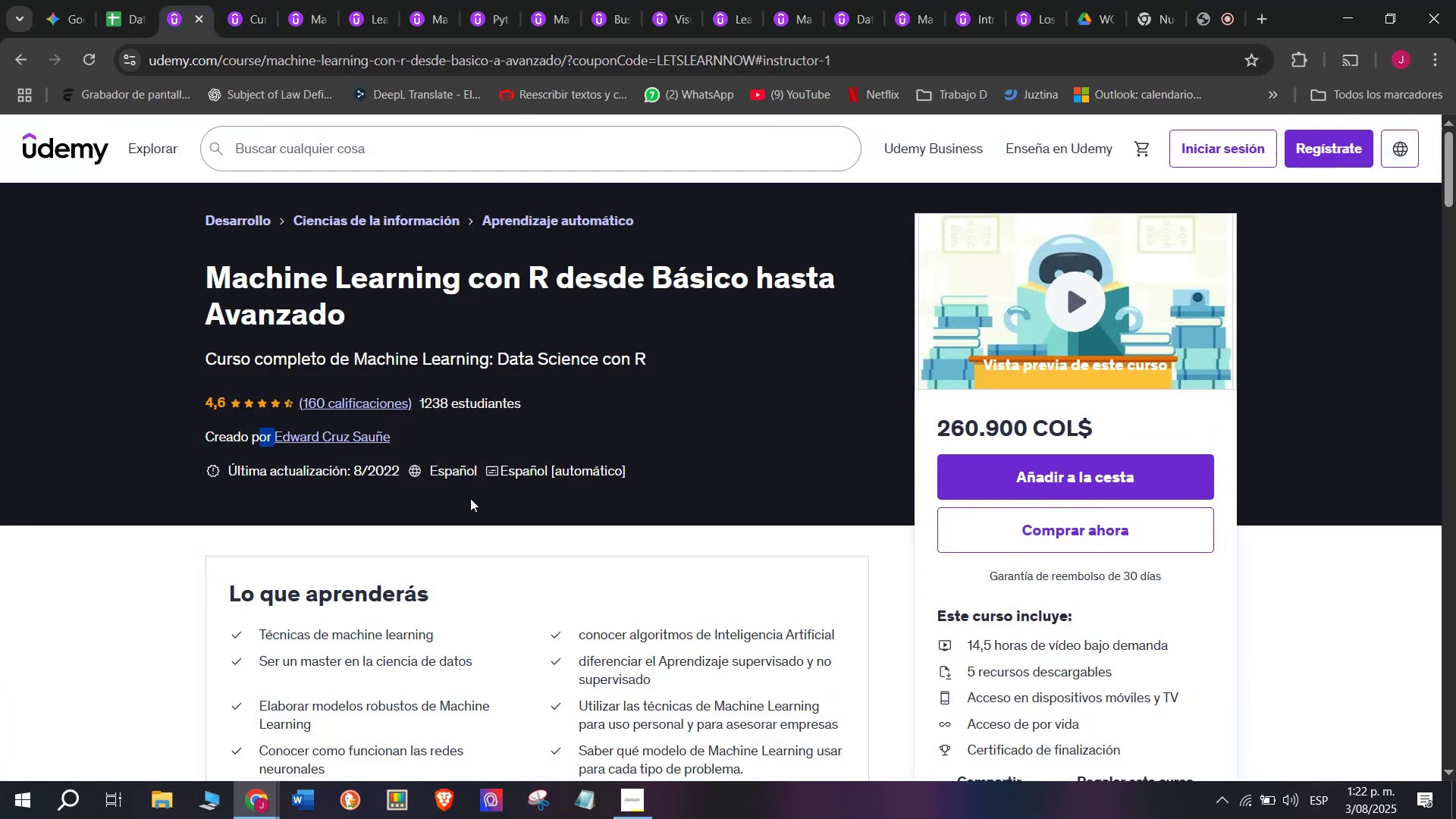 
scroll: coordinate [708, 520], scroll_direction: none, amount: 0.0
 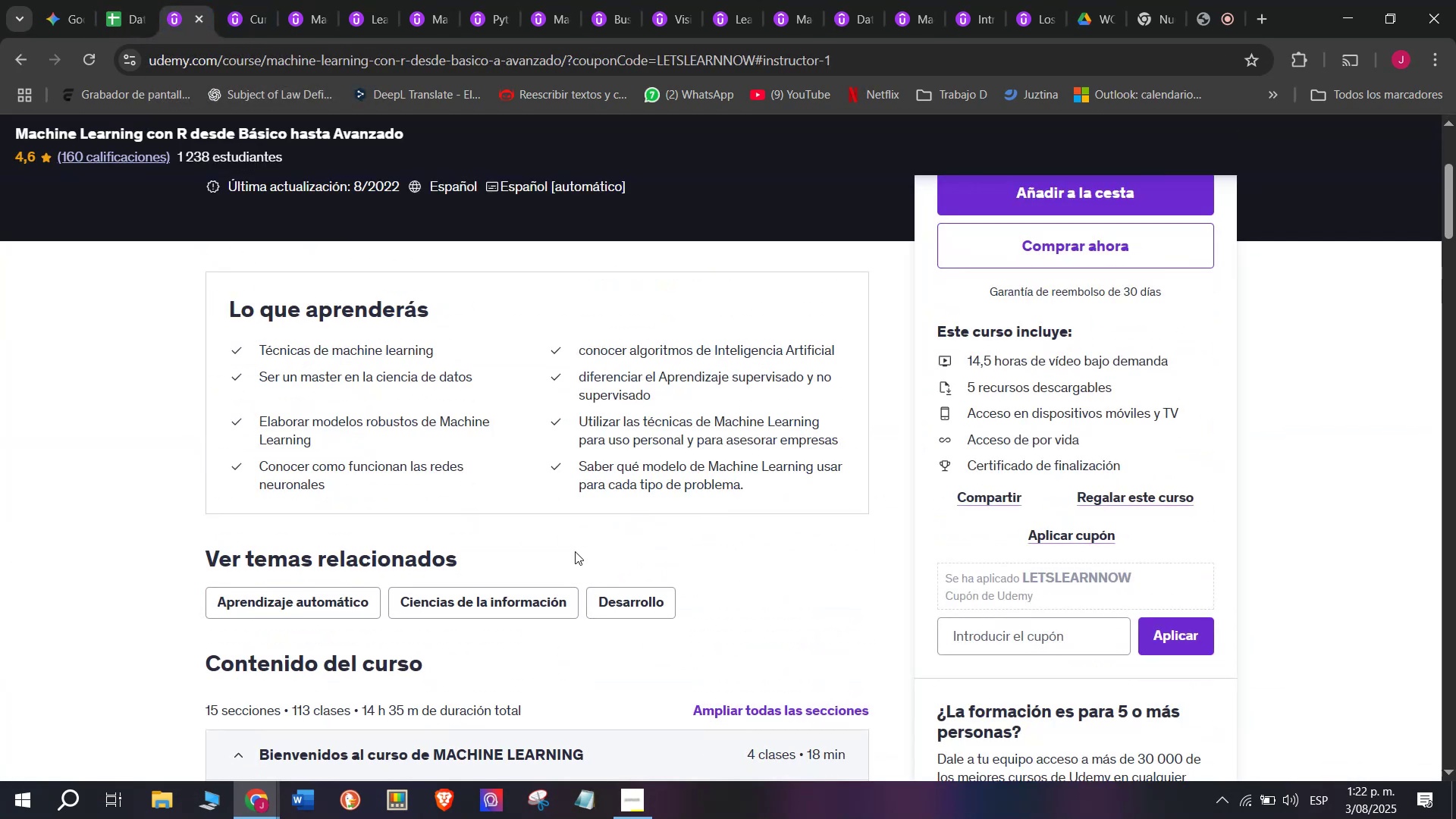 
scroll: coordinate [563, 554], scroll_direction: down, amount: 1.0
 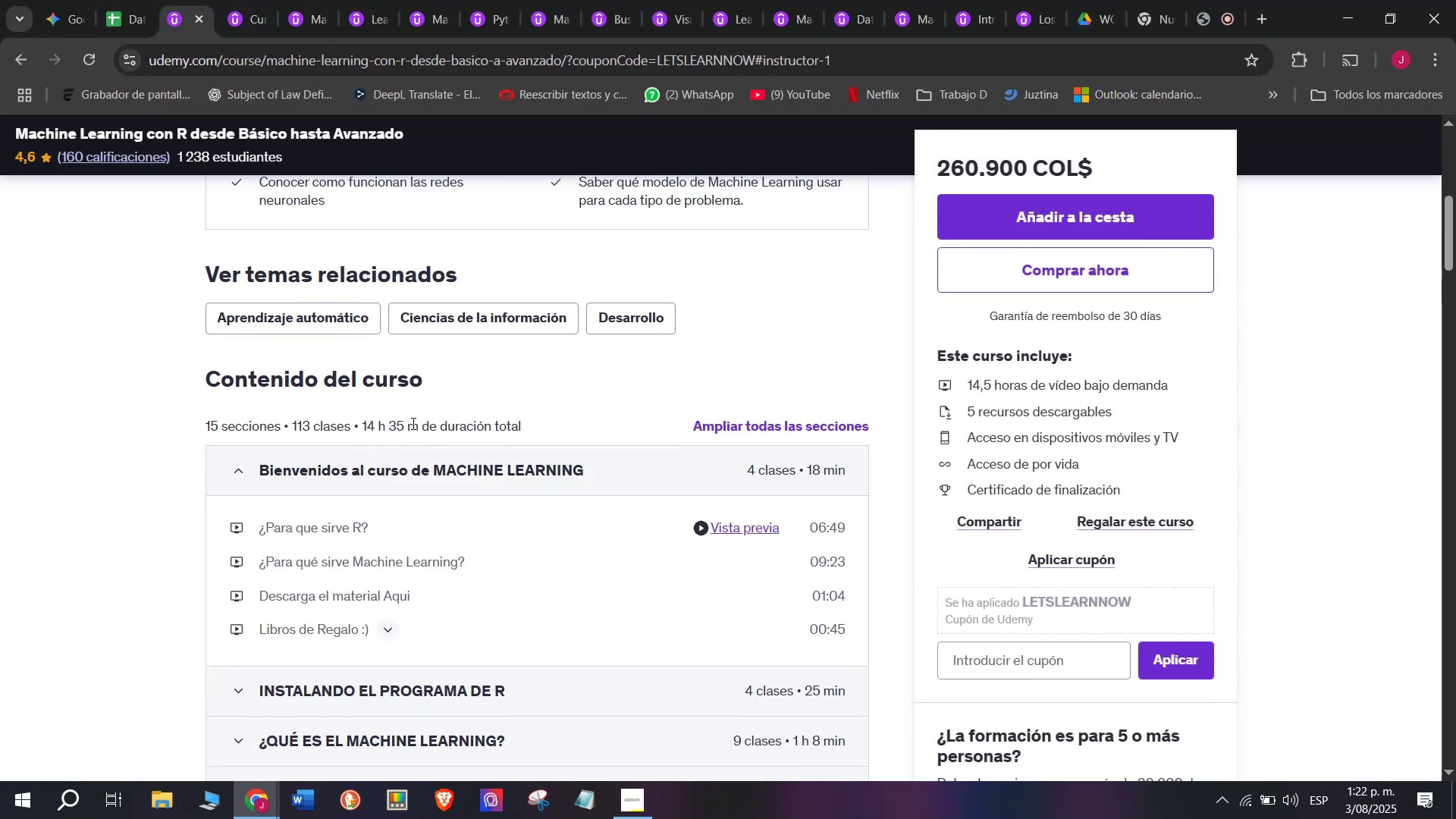 
left_click([412, 423])
 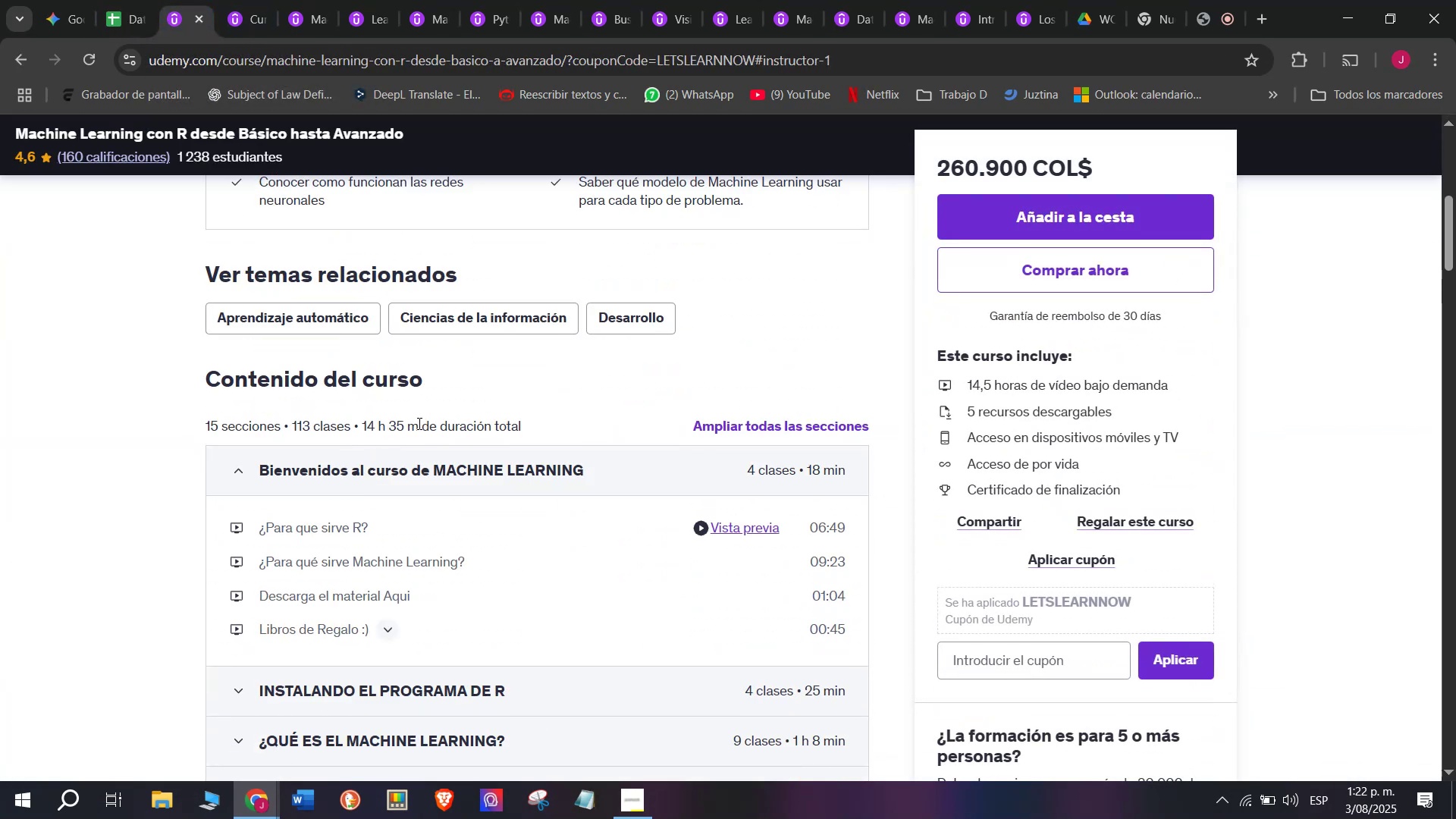 
left_click_drag(start_coordinate=[418, 423], to_coordinate=[362, 418])
 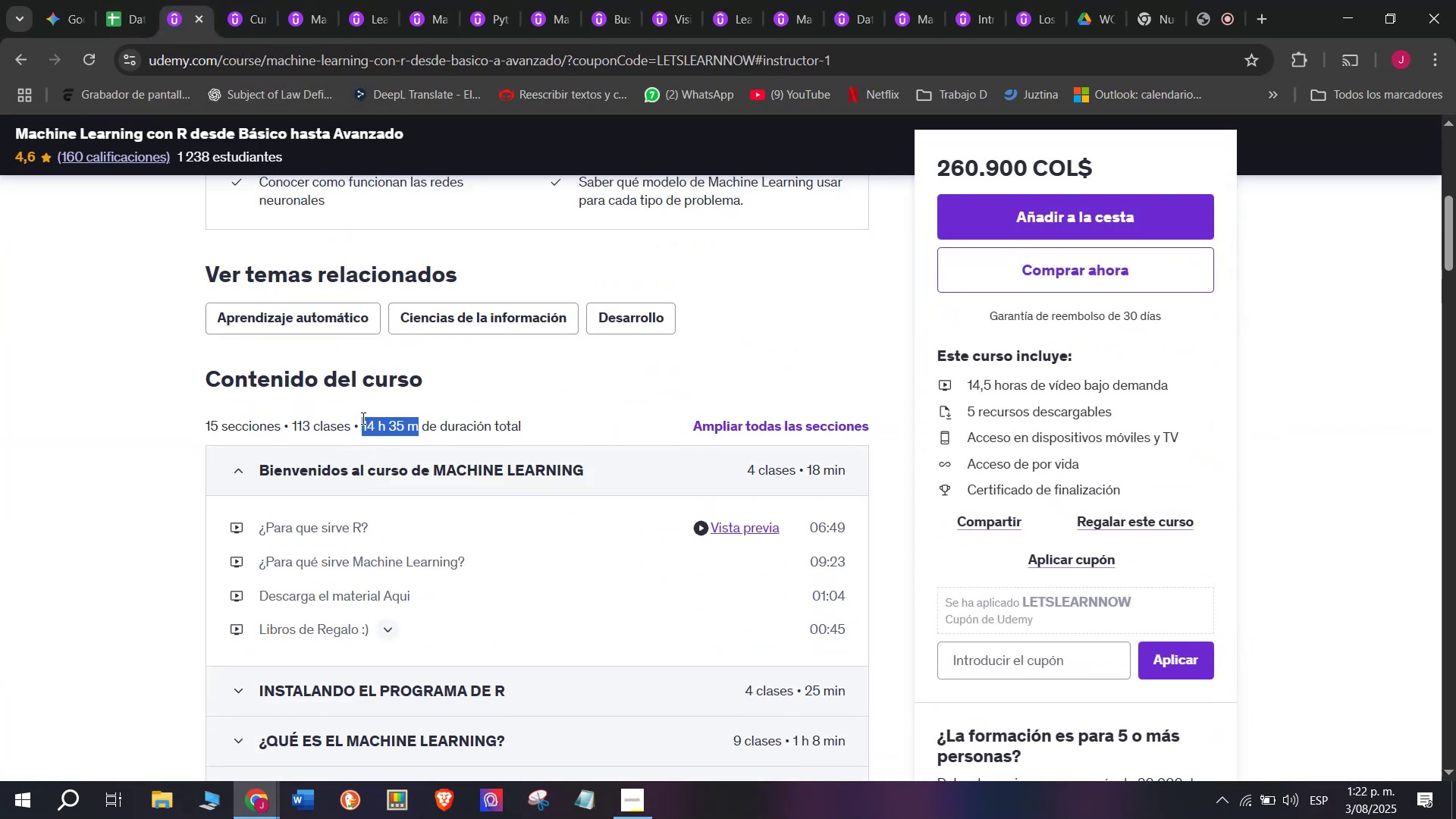 
key(Break)
 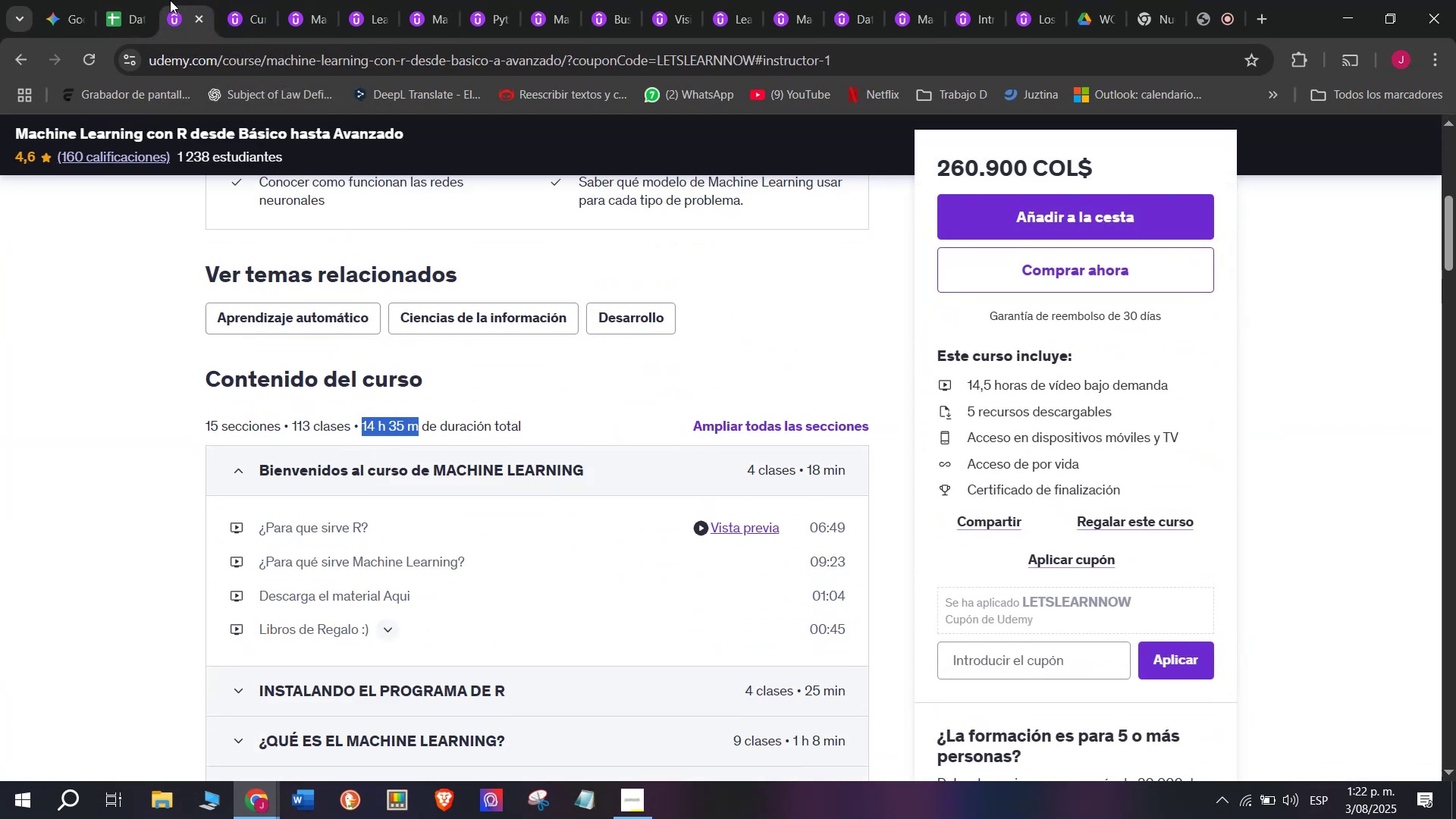 
key(Control+ControlLeft)
 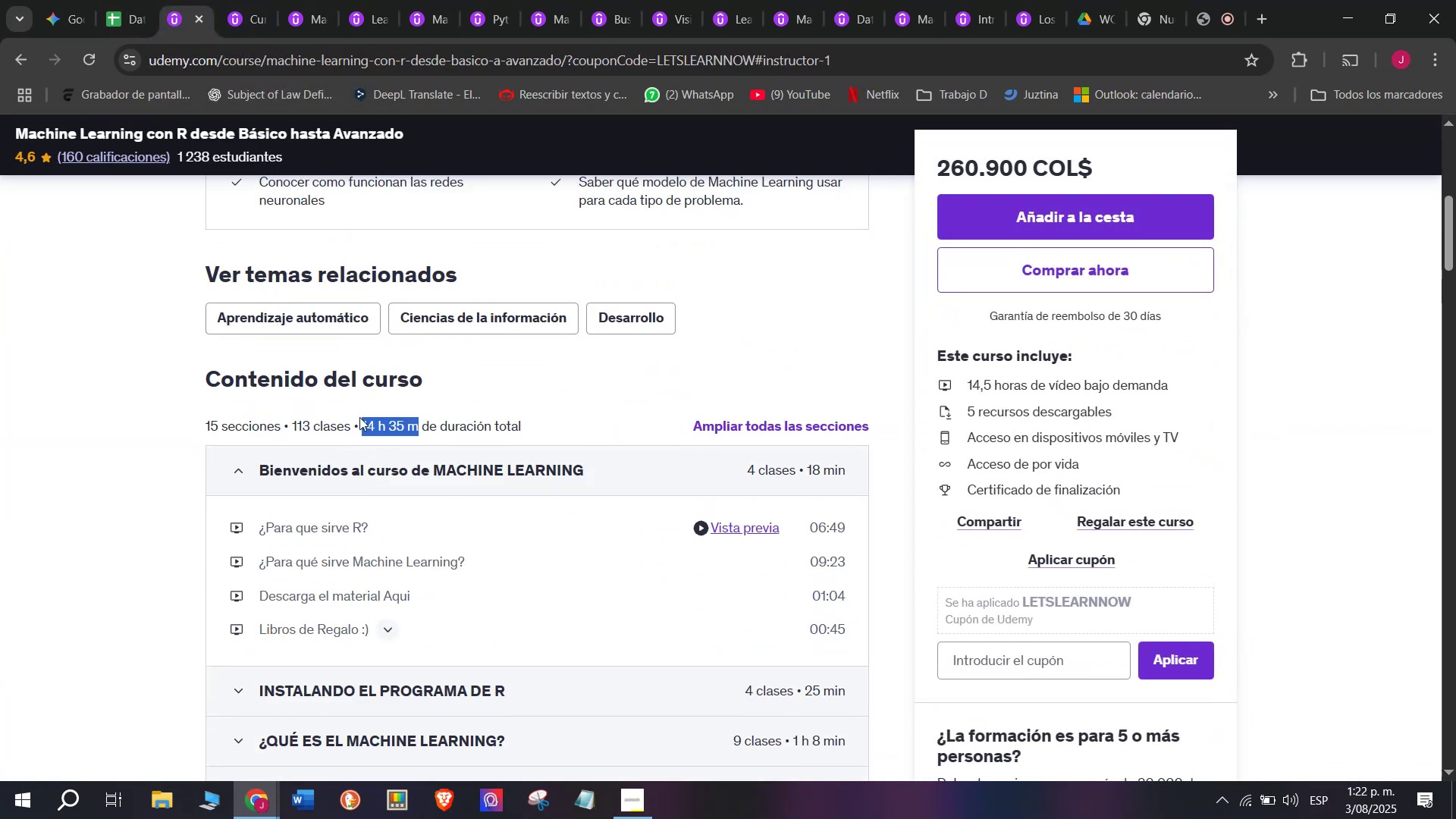 
key(Control+C)
 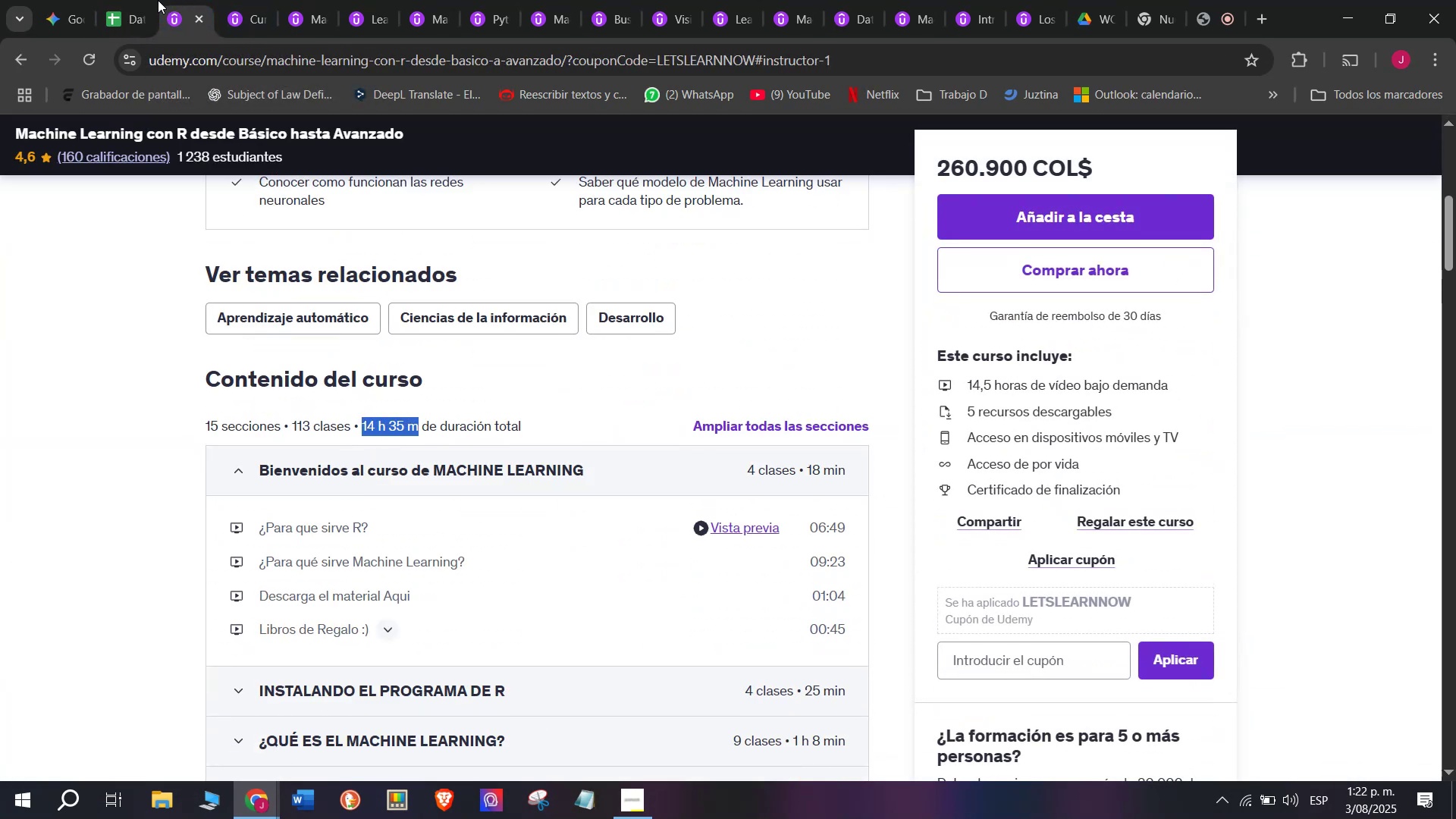 
left_click([136, 0])
 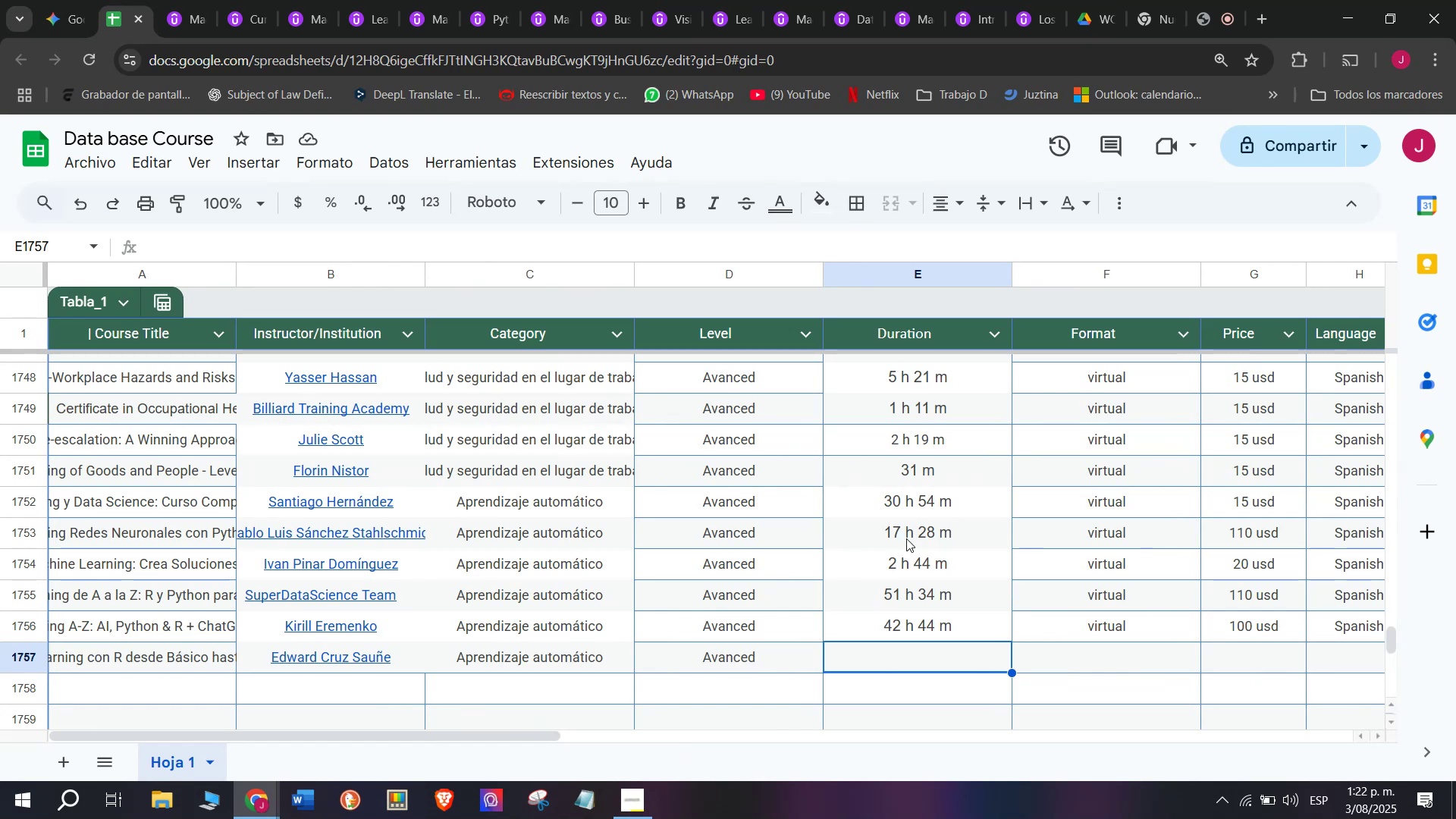 
key(Control+ControlLeft)
 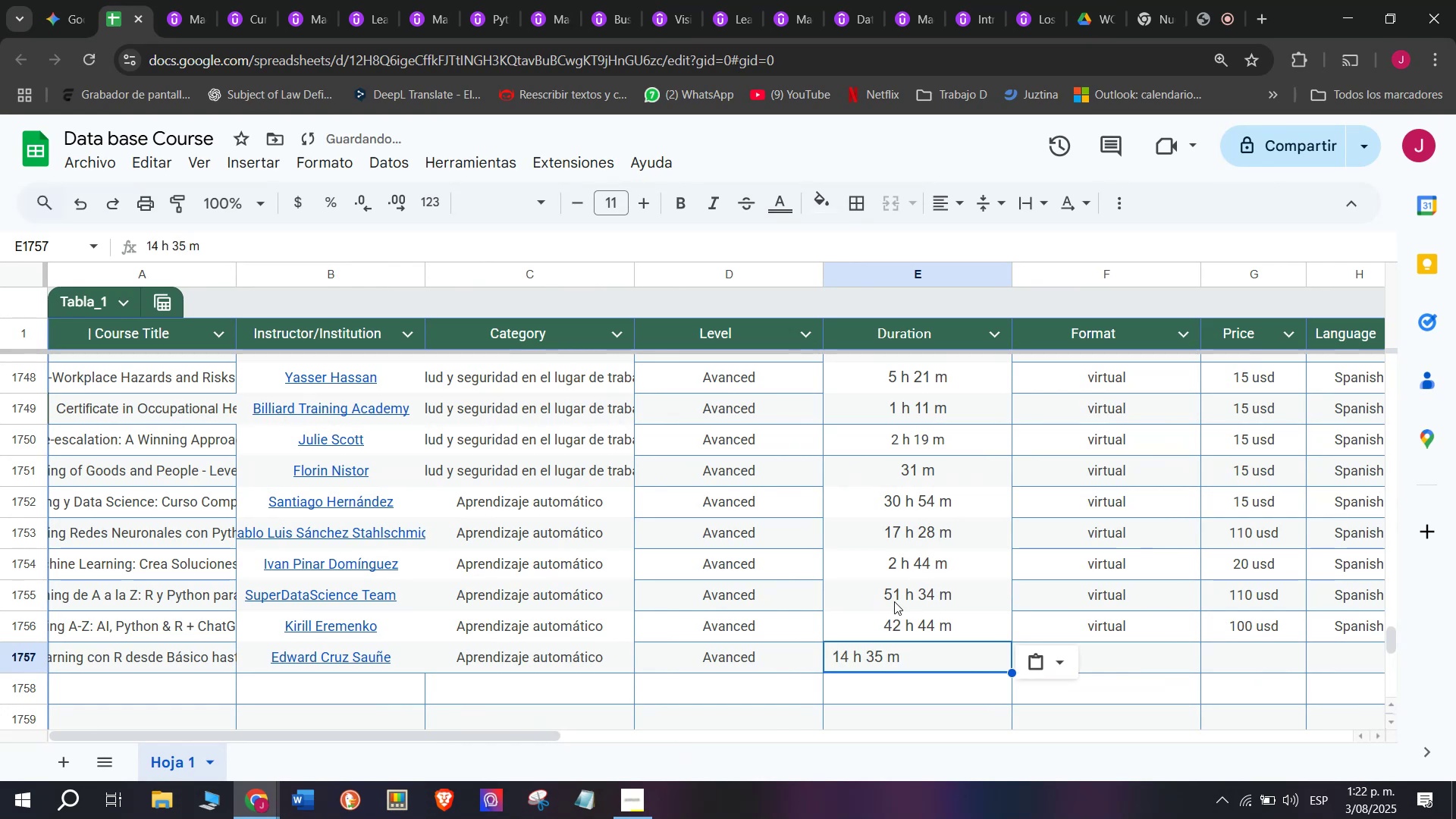 
key(Z)
 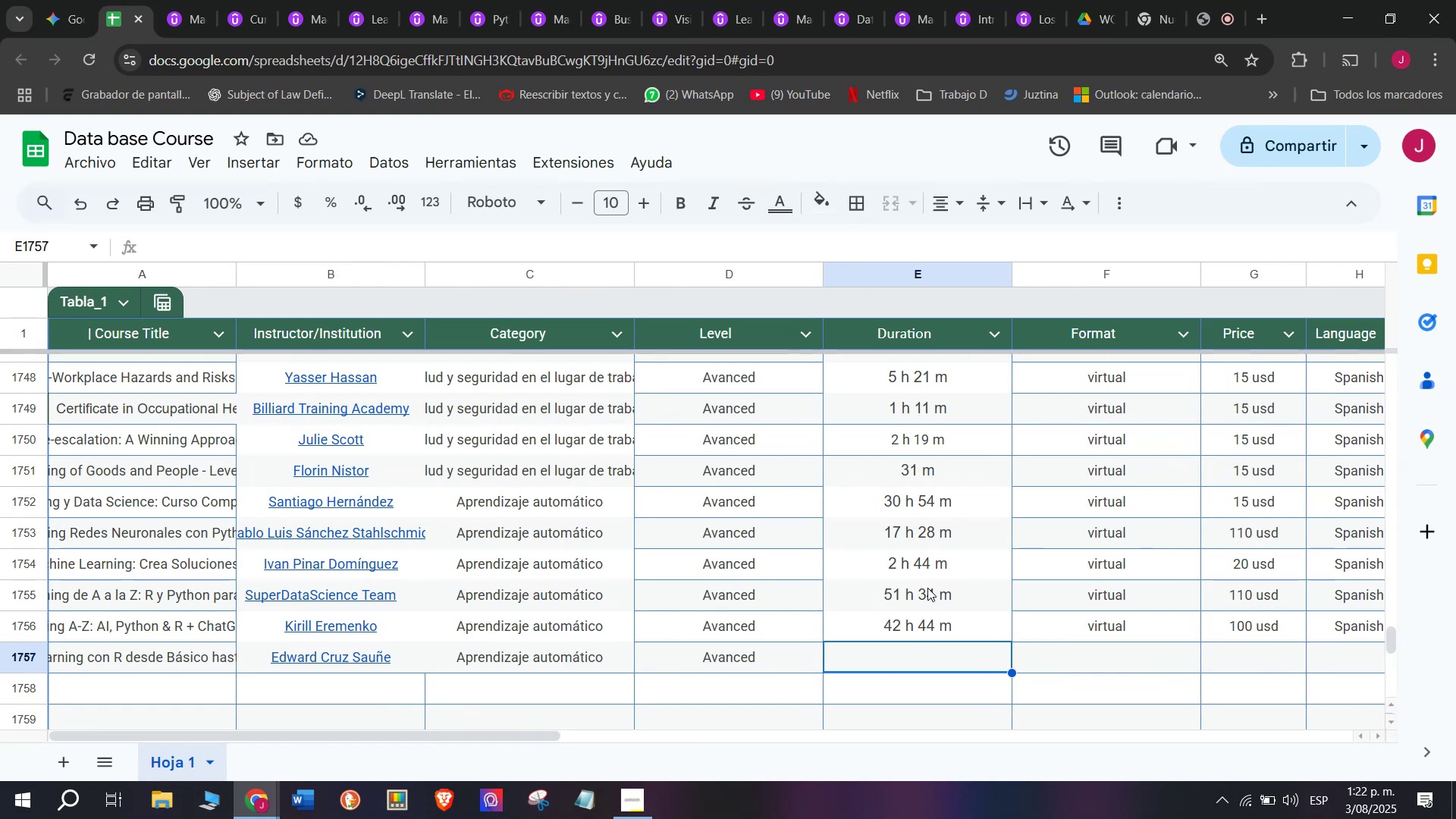 
key(Control+V)
 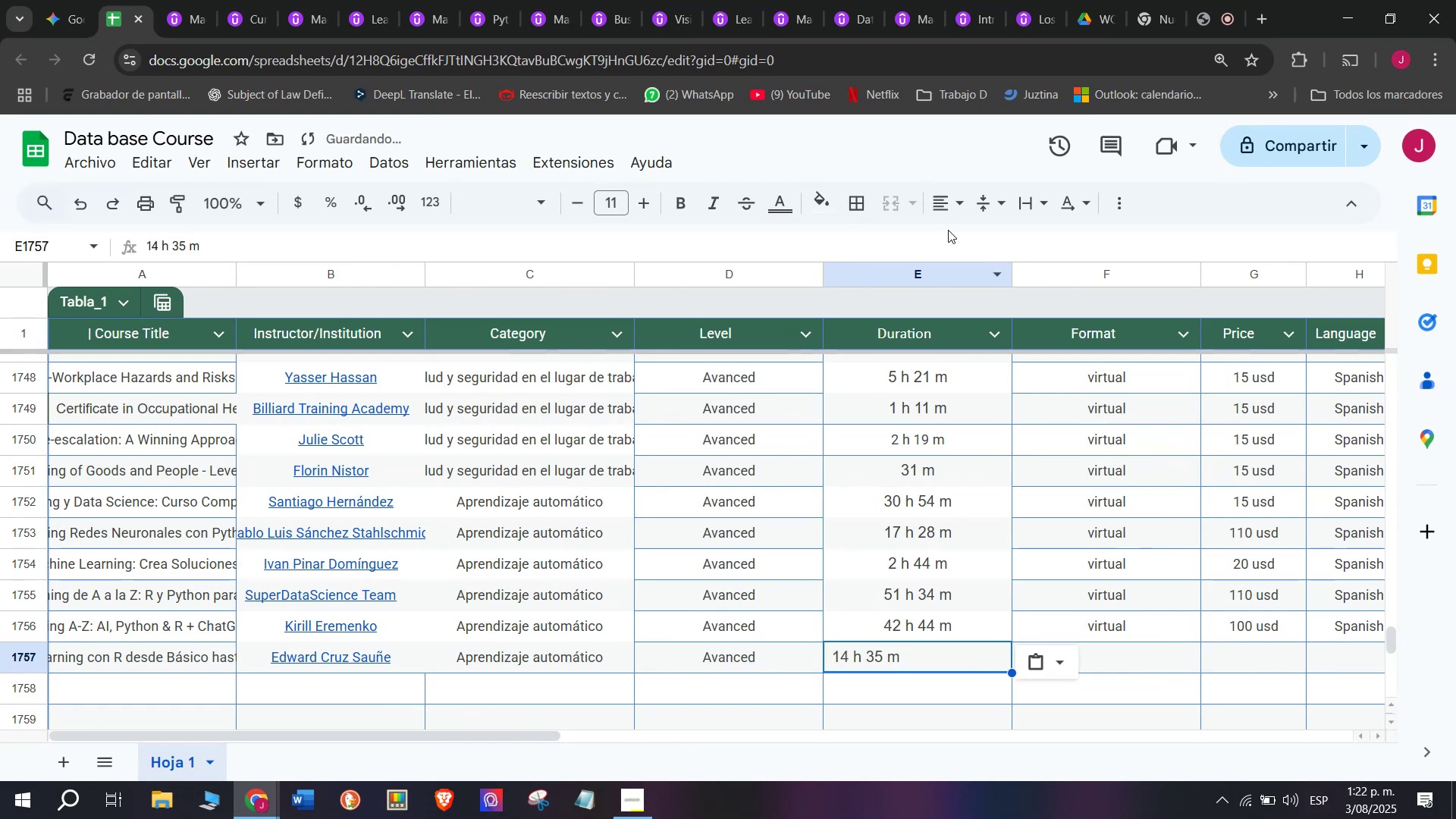 
left_click([949, 206])
 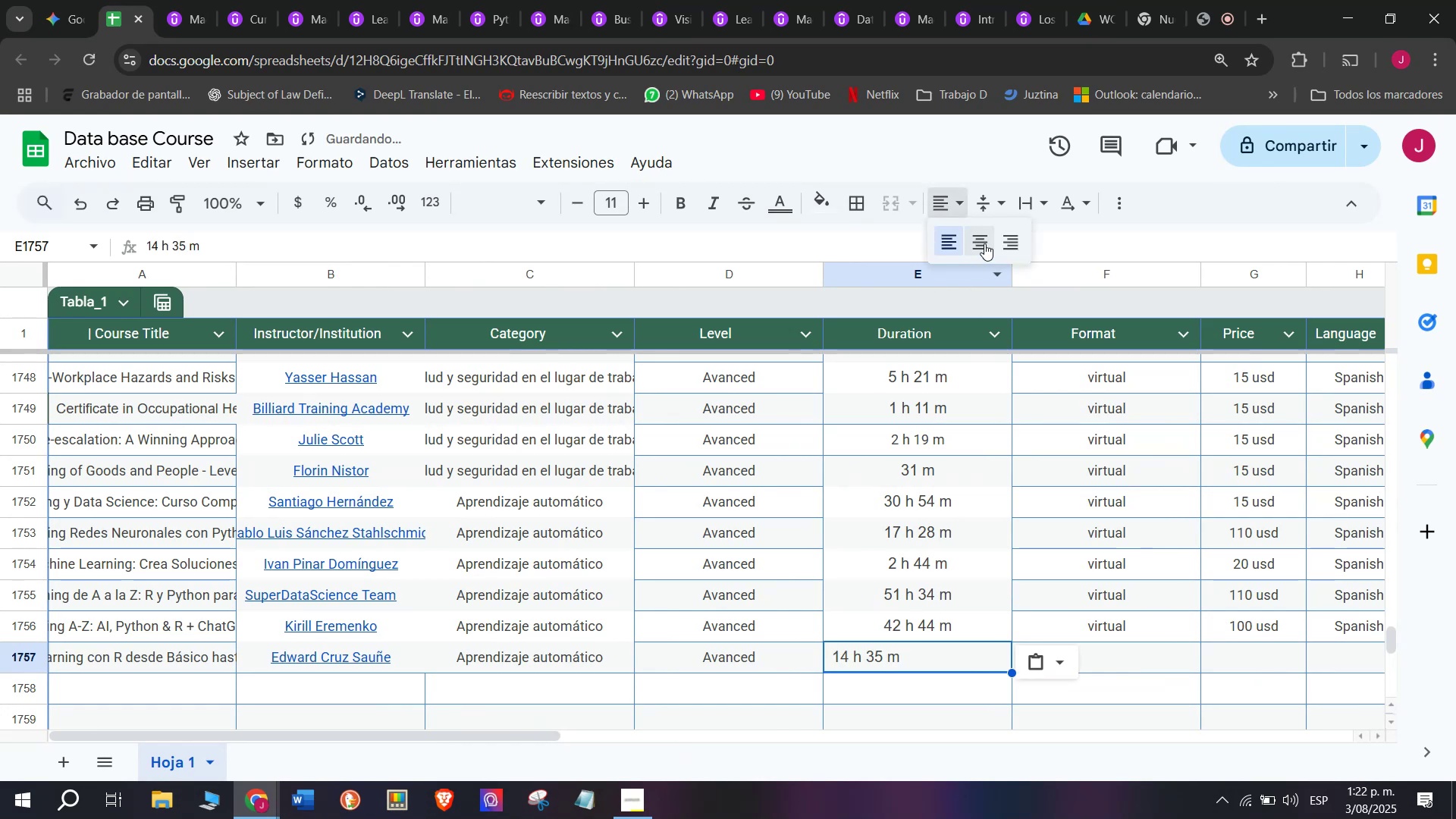 
left_click([984, 243])
 